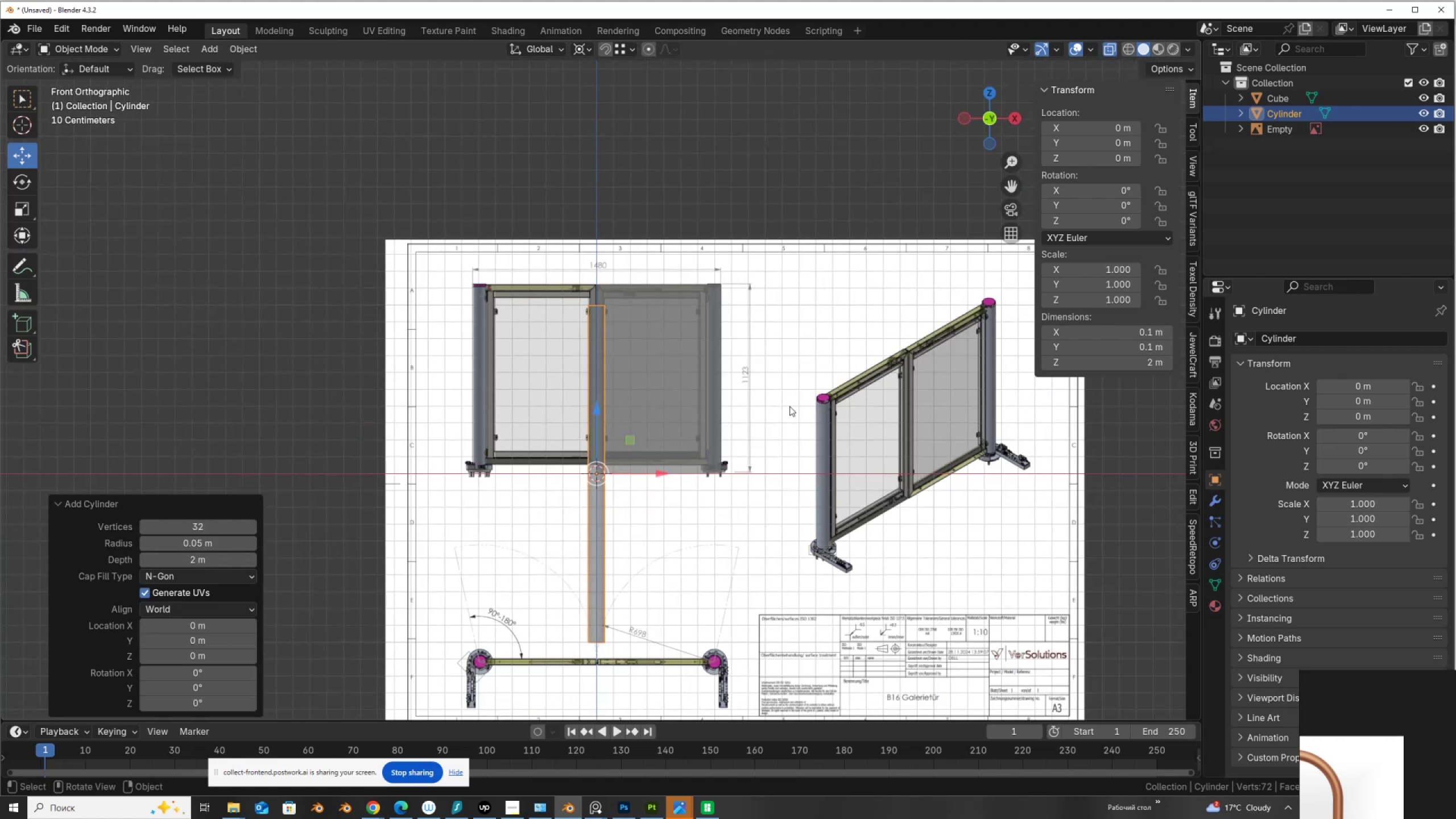 
hold_key(key=ShiftLeft, duration=0.92)
 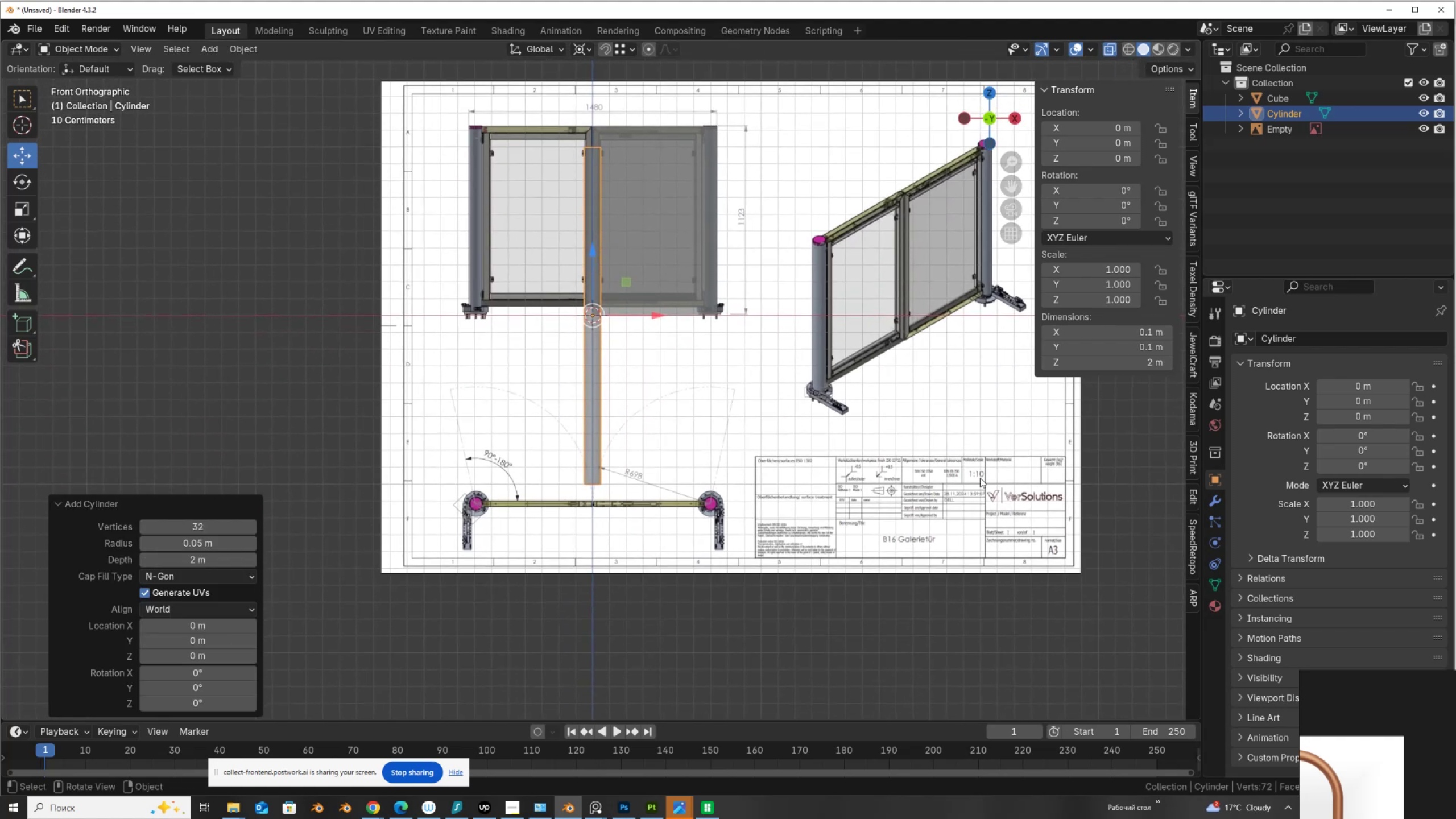 
scroll: coordinate [1023, 522], scroll_direction: up, amount: 5.0
 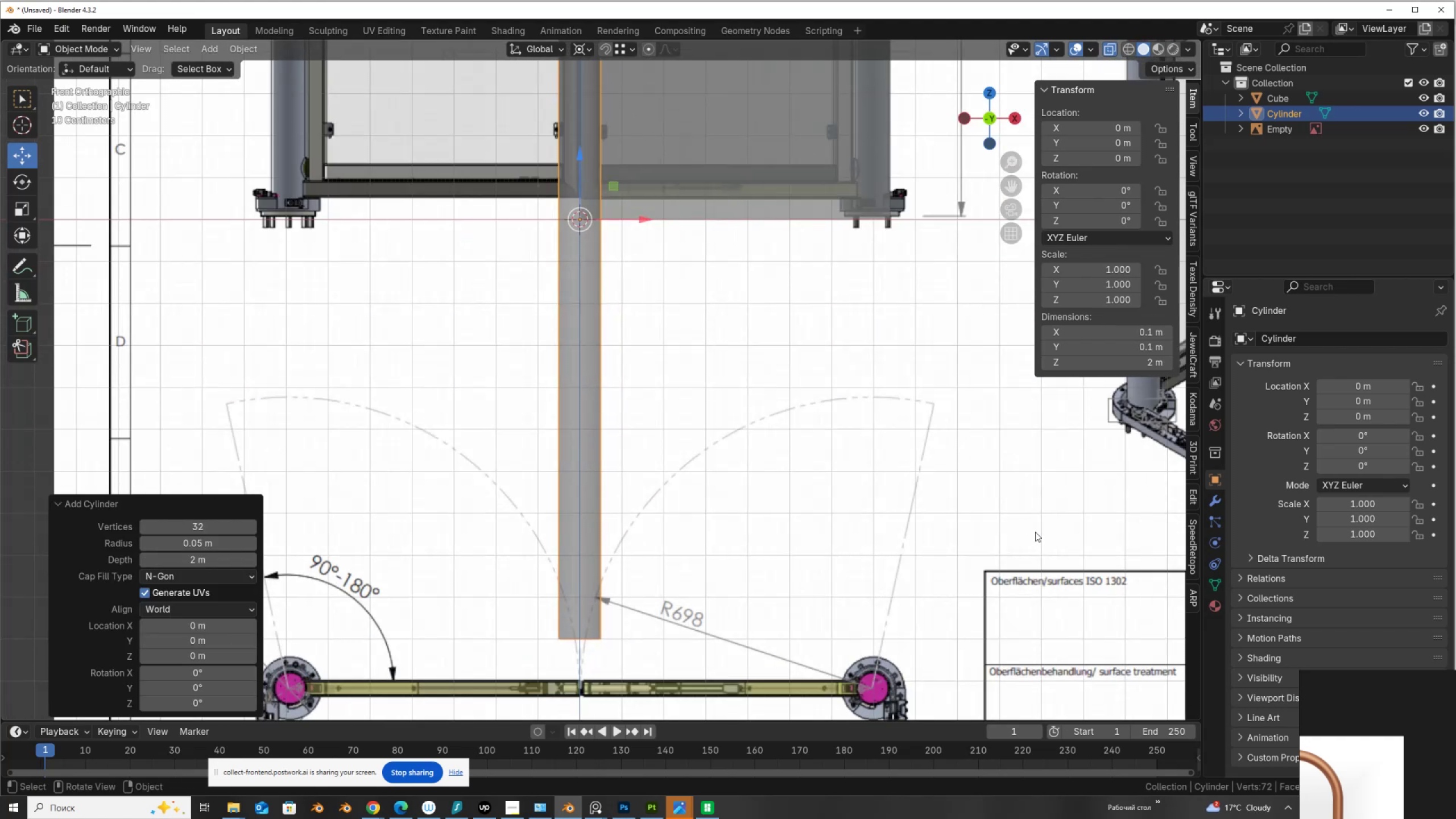 
hold_key(key=ShiftLeft, duration=0.85)
 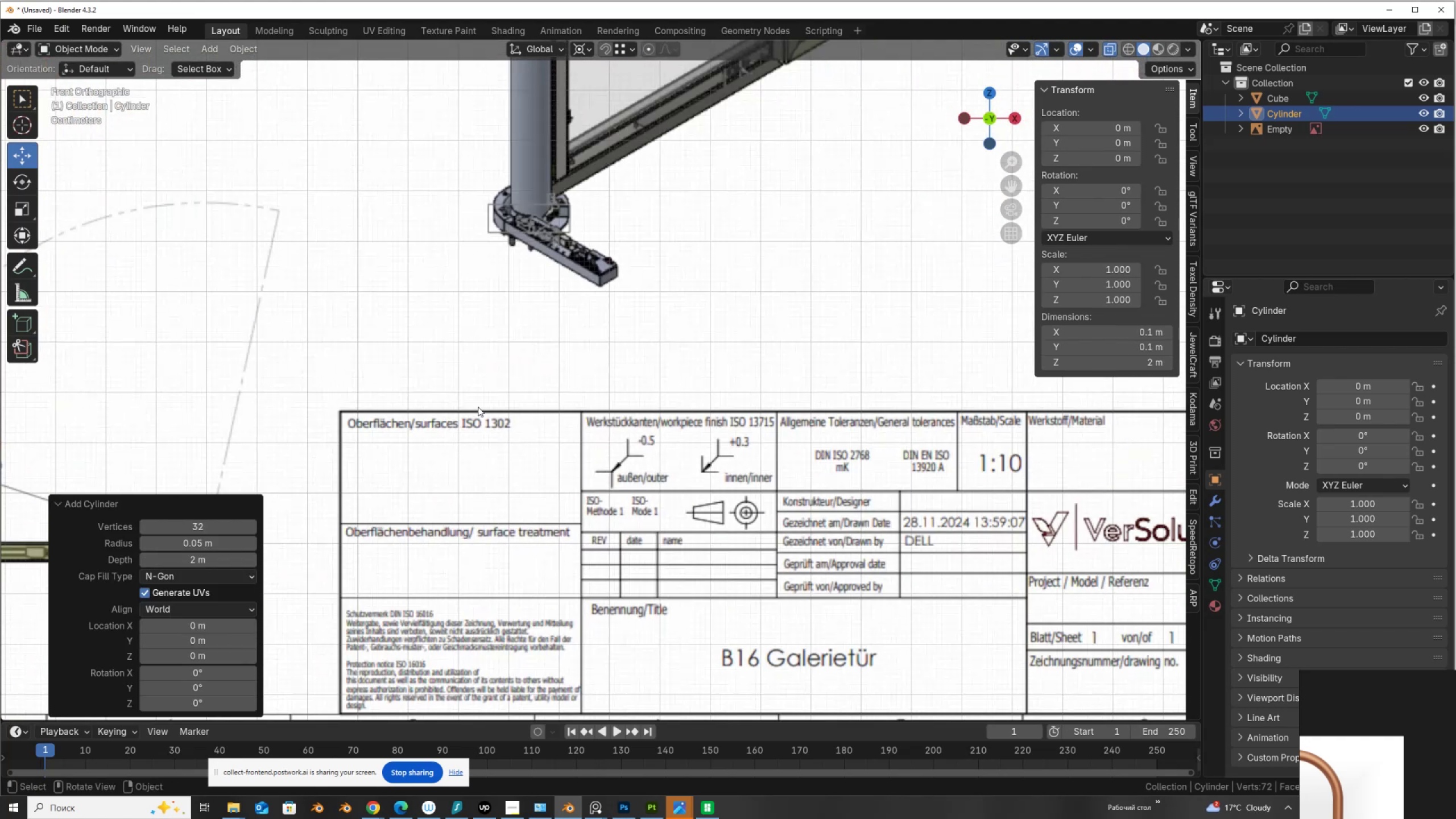 
scroll: coordinate [503, 428], scroll_direction: up, amount: 3.0
 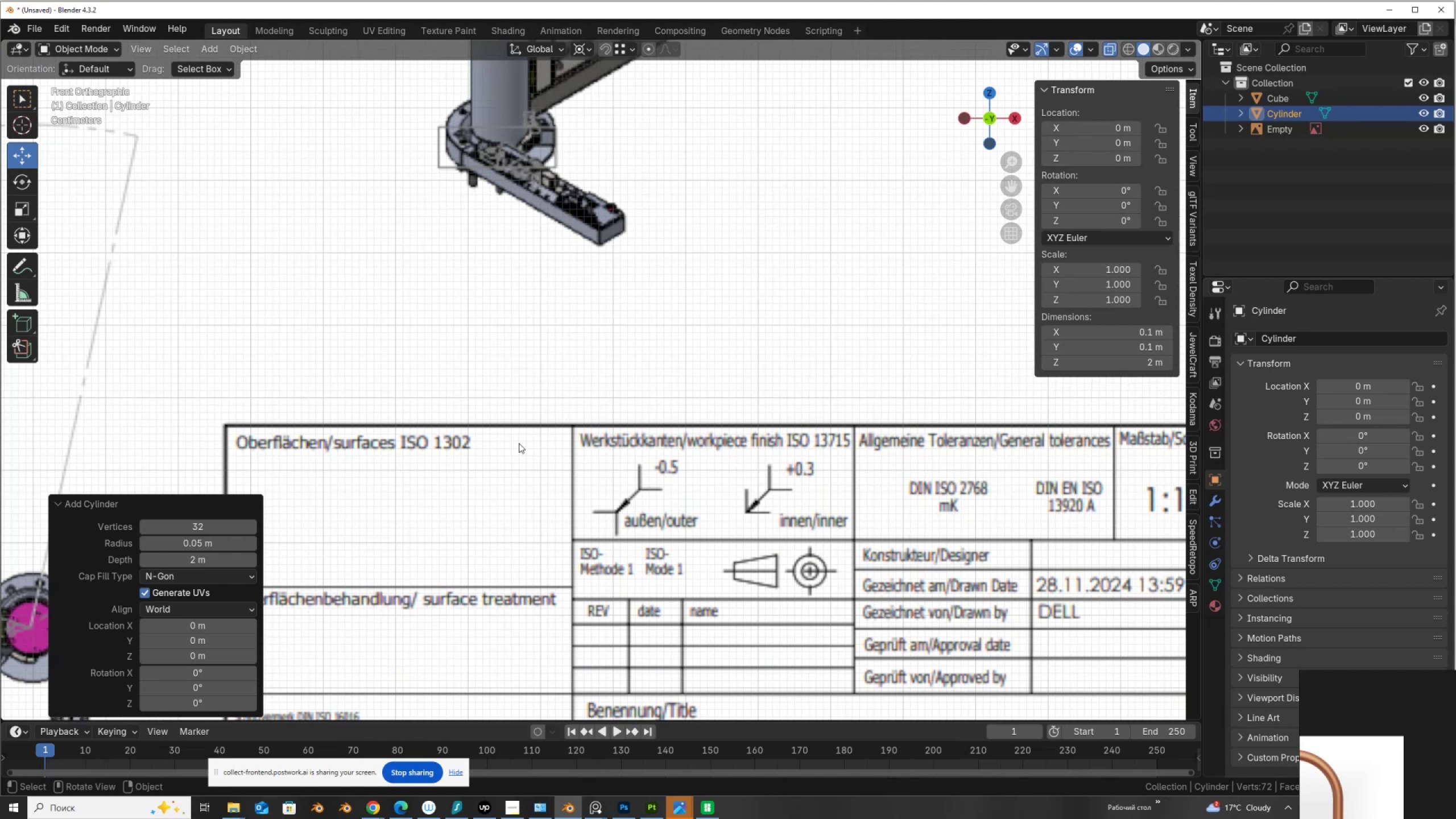 
scroll: coordinate [519, 443], scroll_direction: down, amount: 1.0
 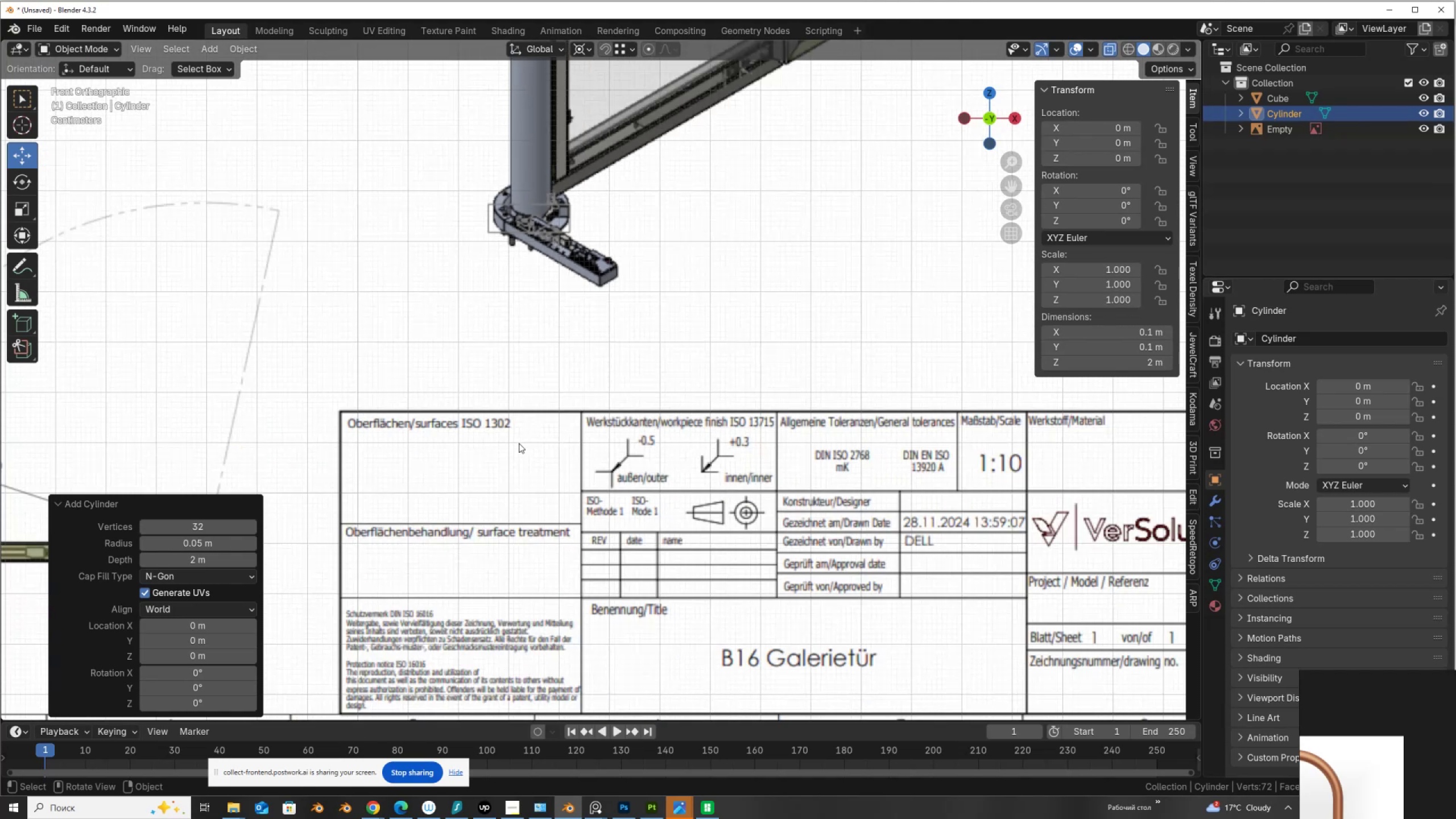 
hold_key(key=ShiftLeft, duration=1.53)
 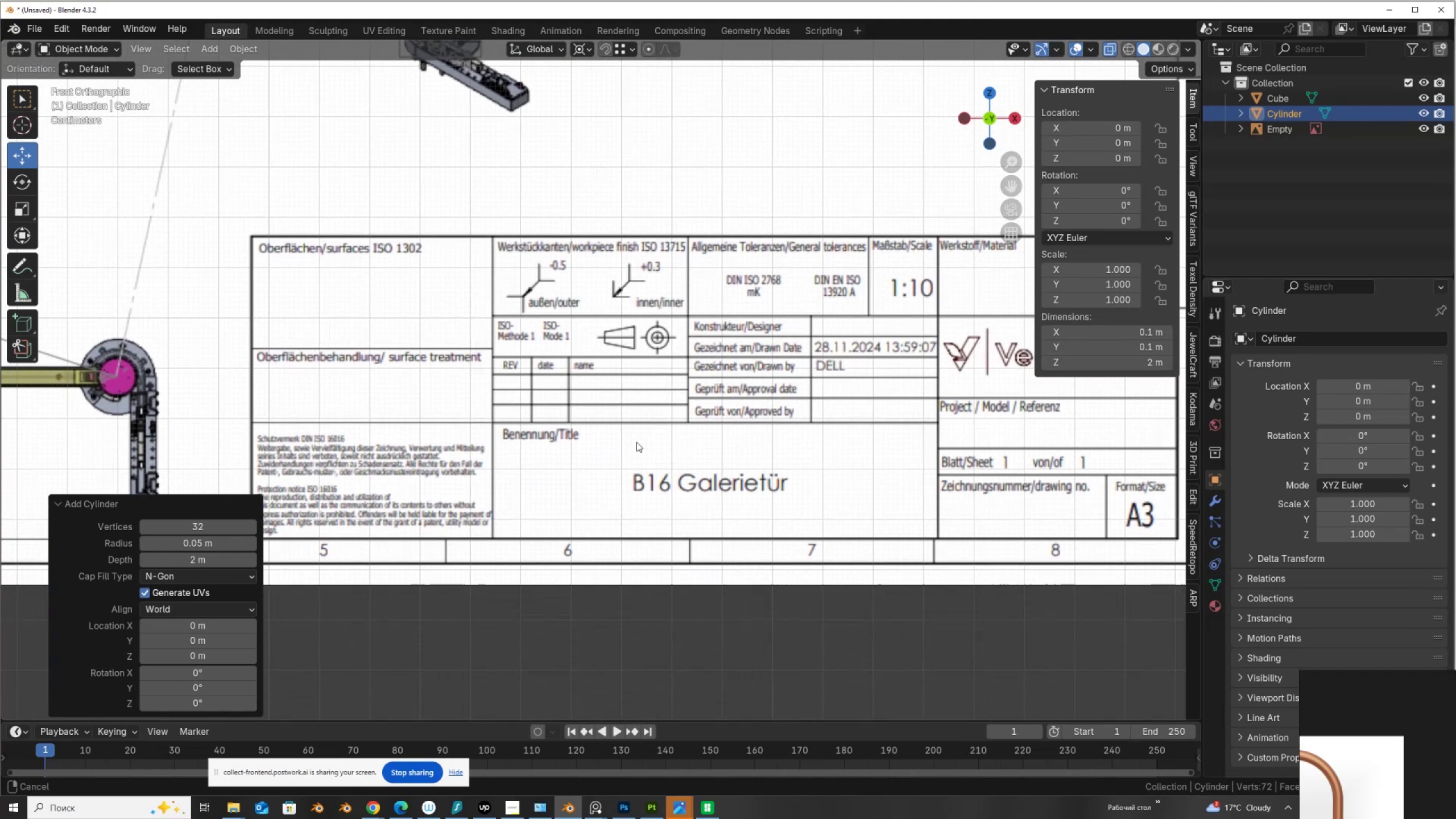 
hold_key(key=ShiftLeft, duration=1.52)
 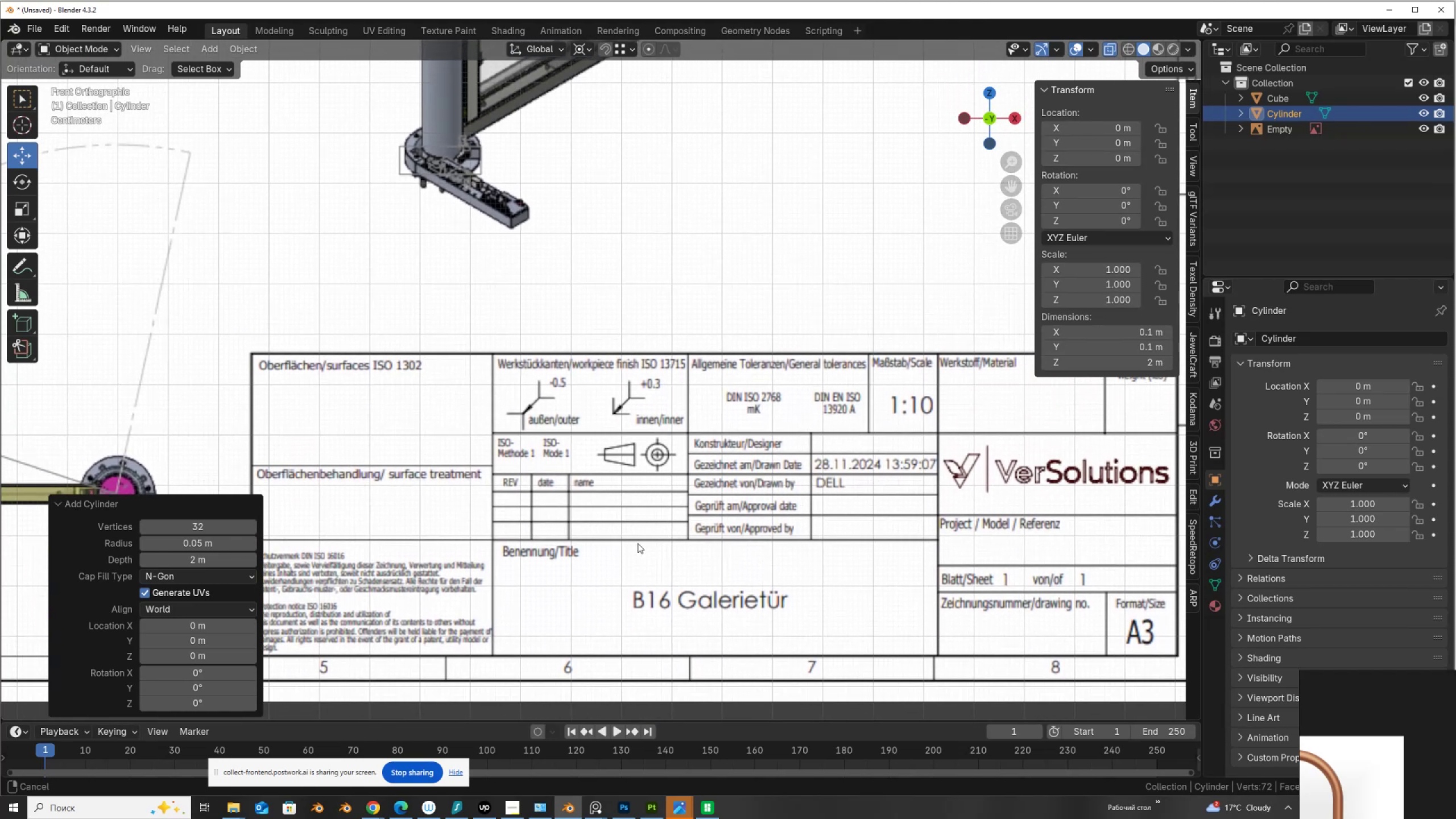 
hold_key(key=ShiftLeft, duration=1.51)
 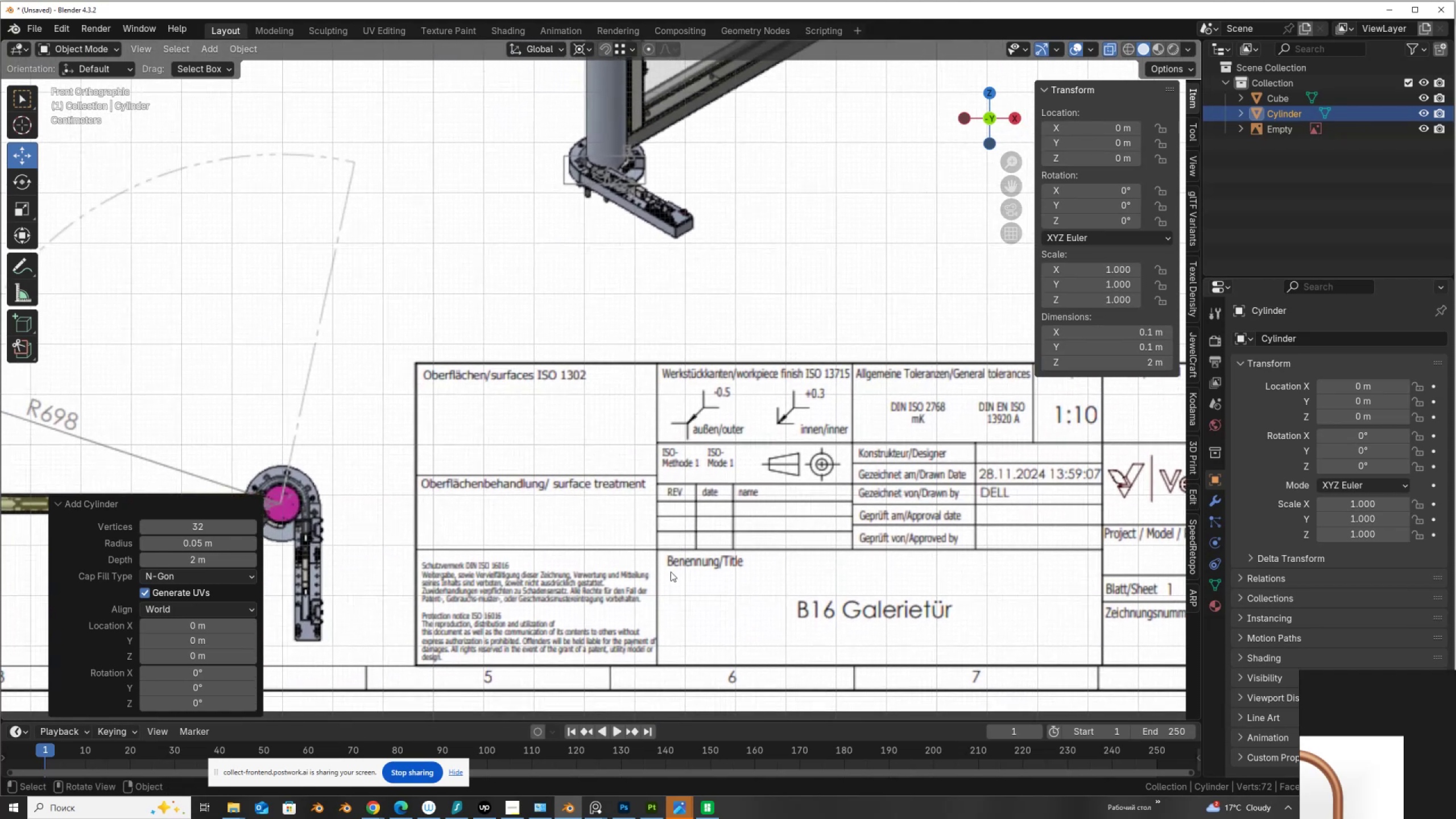 
hold_key(key=ShiftLeft, duration=0.4)
 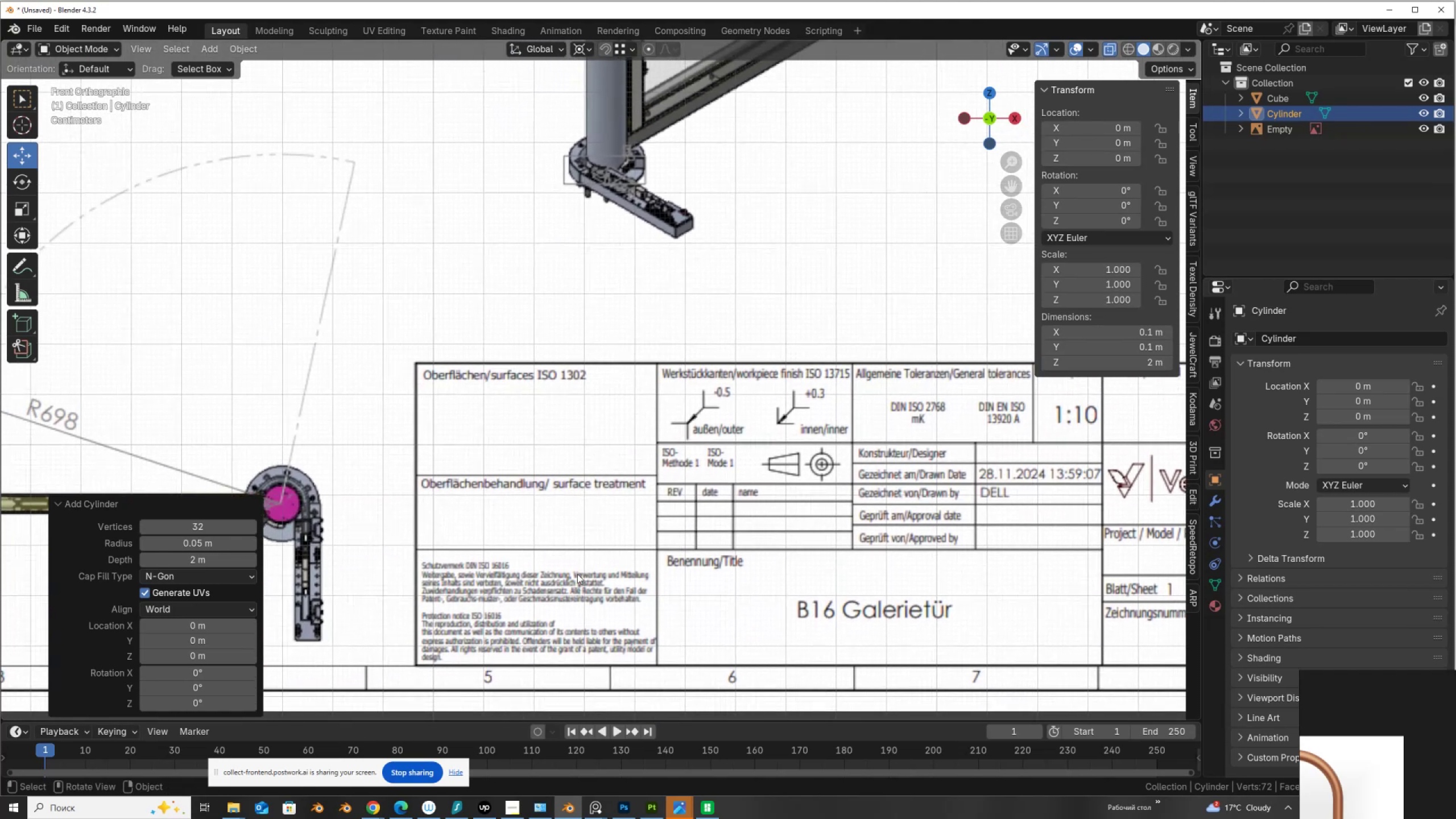 
scroll: coordinate [584, 560], scroll_direction: down, amount: 1.0
 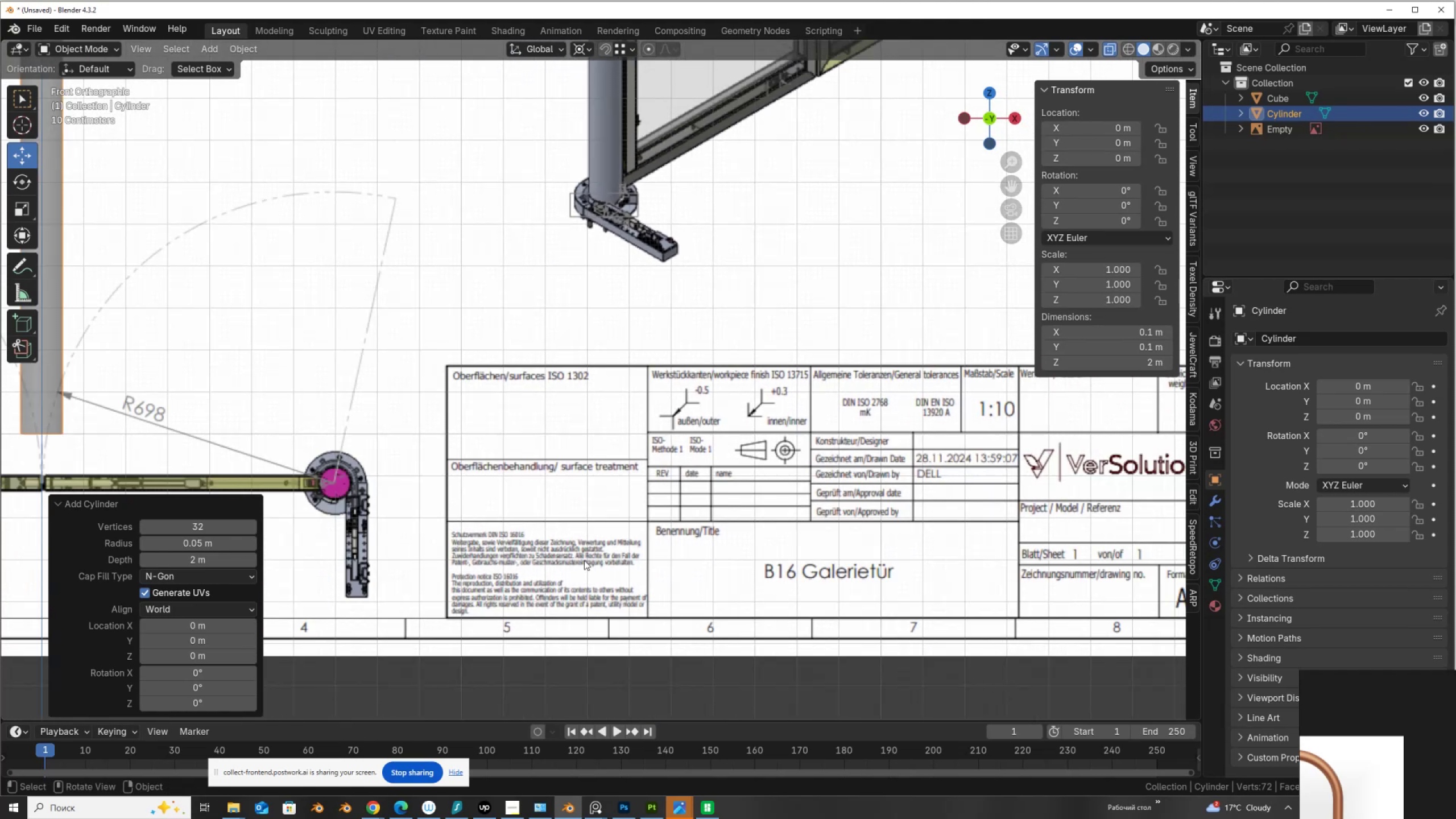 
hold_key(key=ShiftLeft, duration=1.53)
 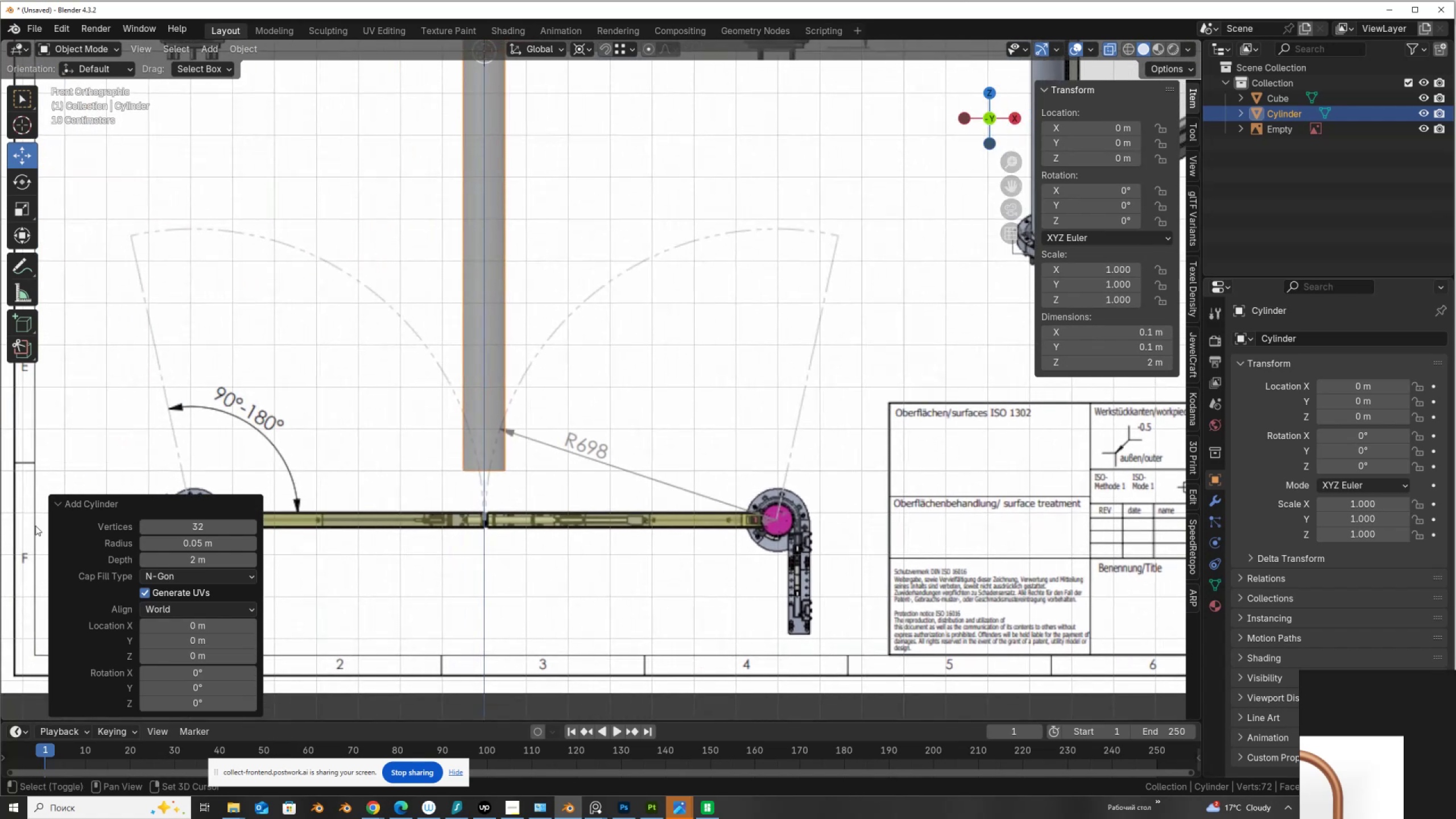 
hold_key(key=ShiftLeft, duration=1.1)
 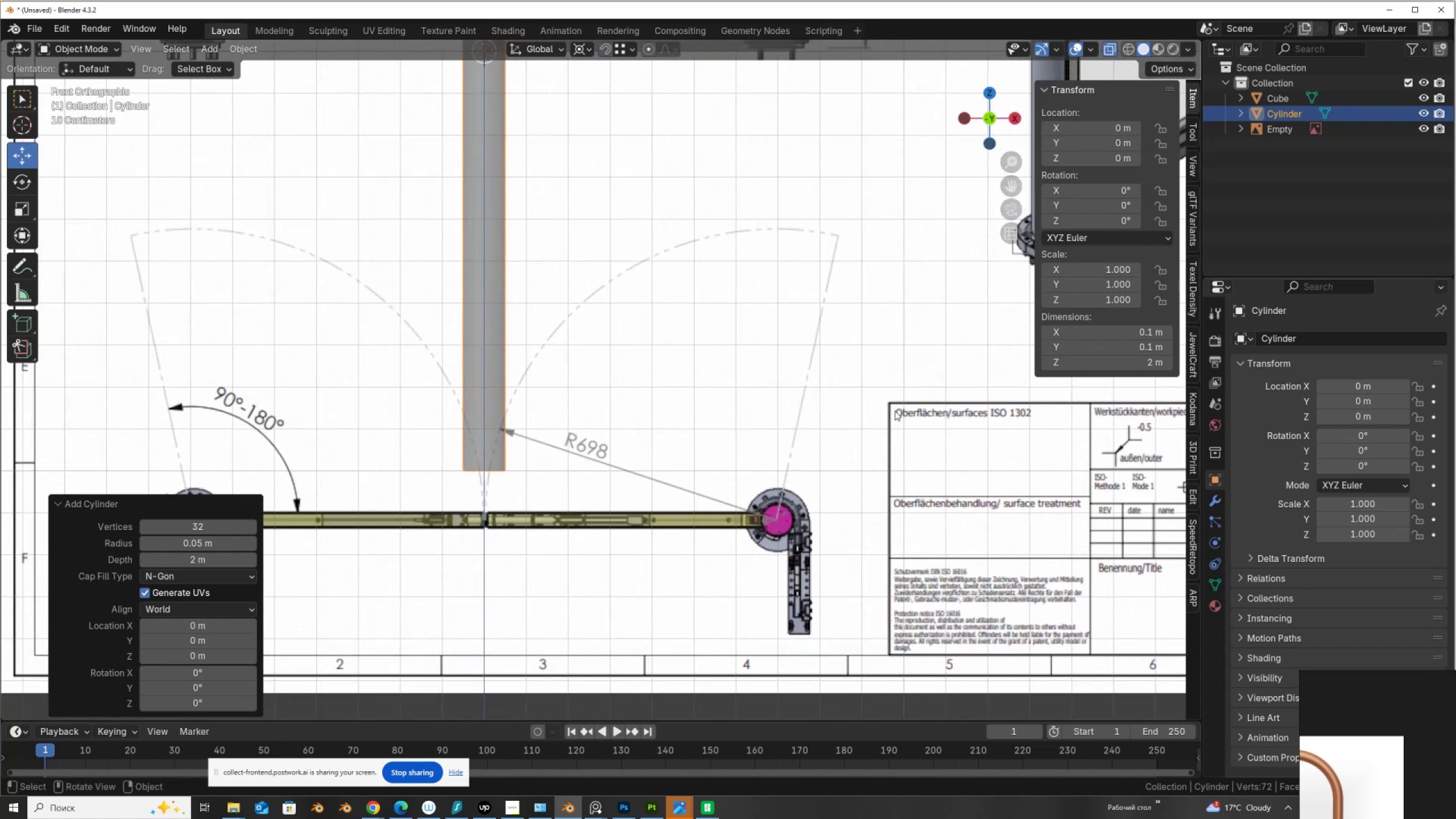 
scroll: coordinate [826, 422], scroll_direction: down, amount: 6.0
 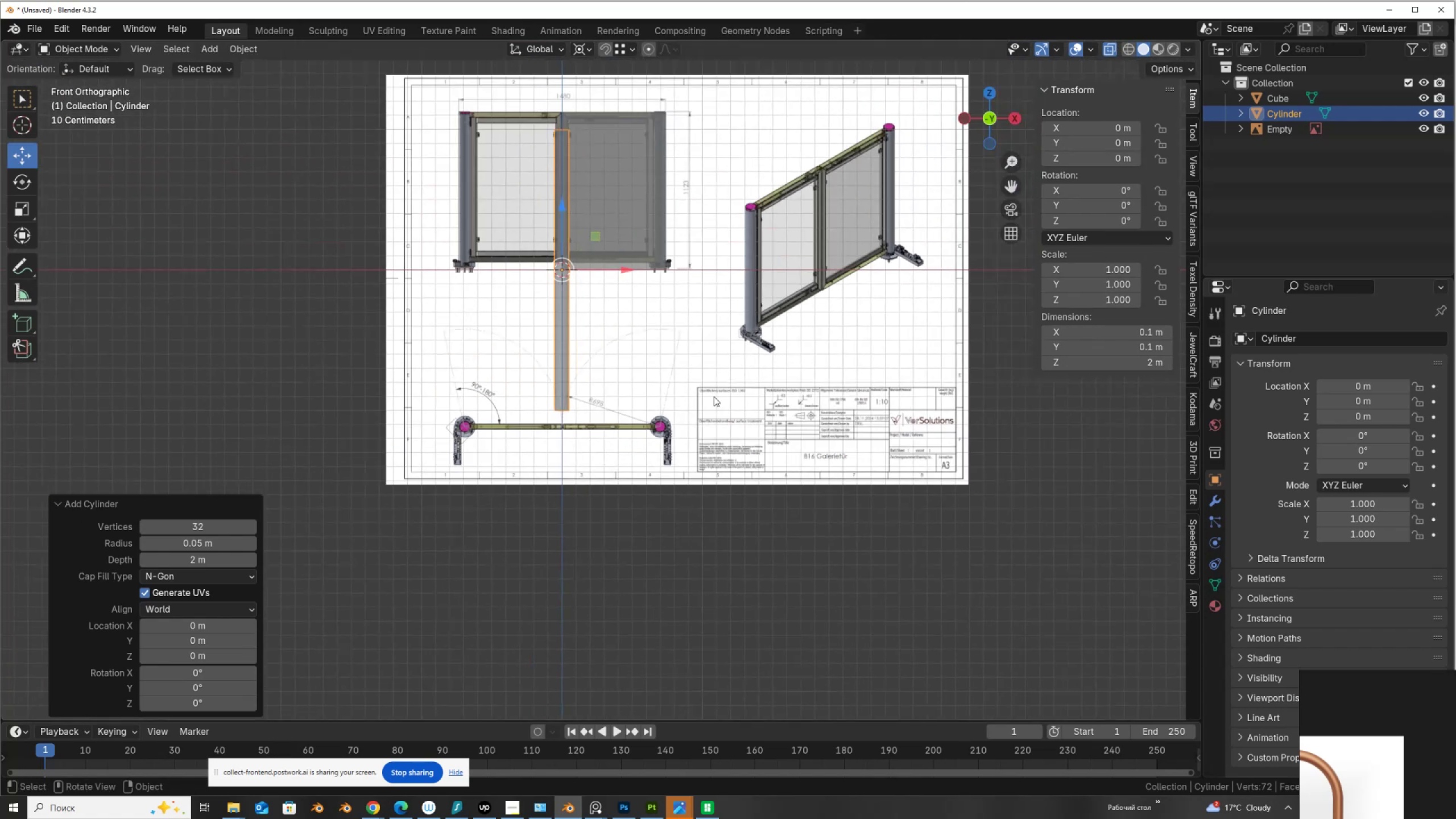 
hold_key(key=ShiftLeft, duration=0.69)
 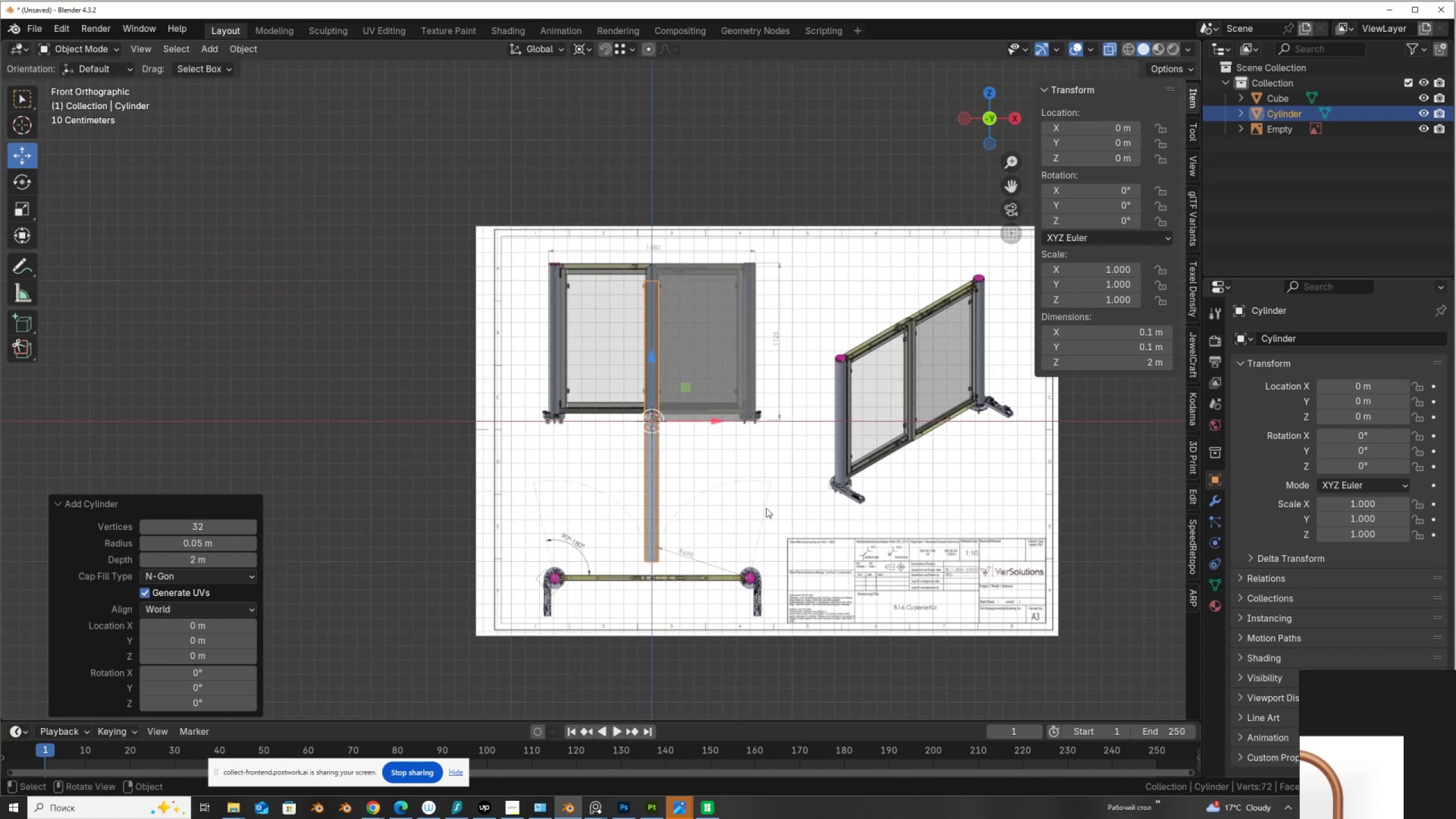 
key(Tab)
 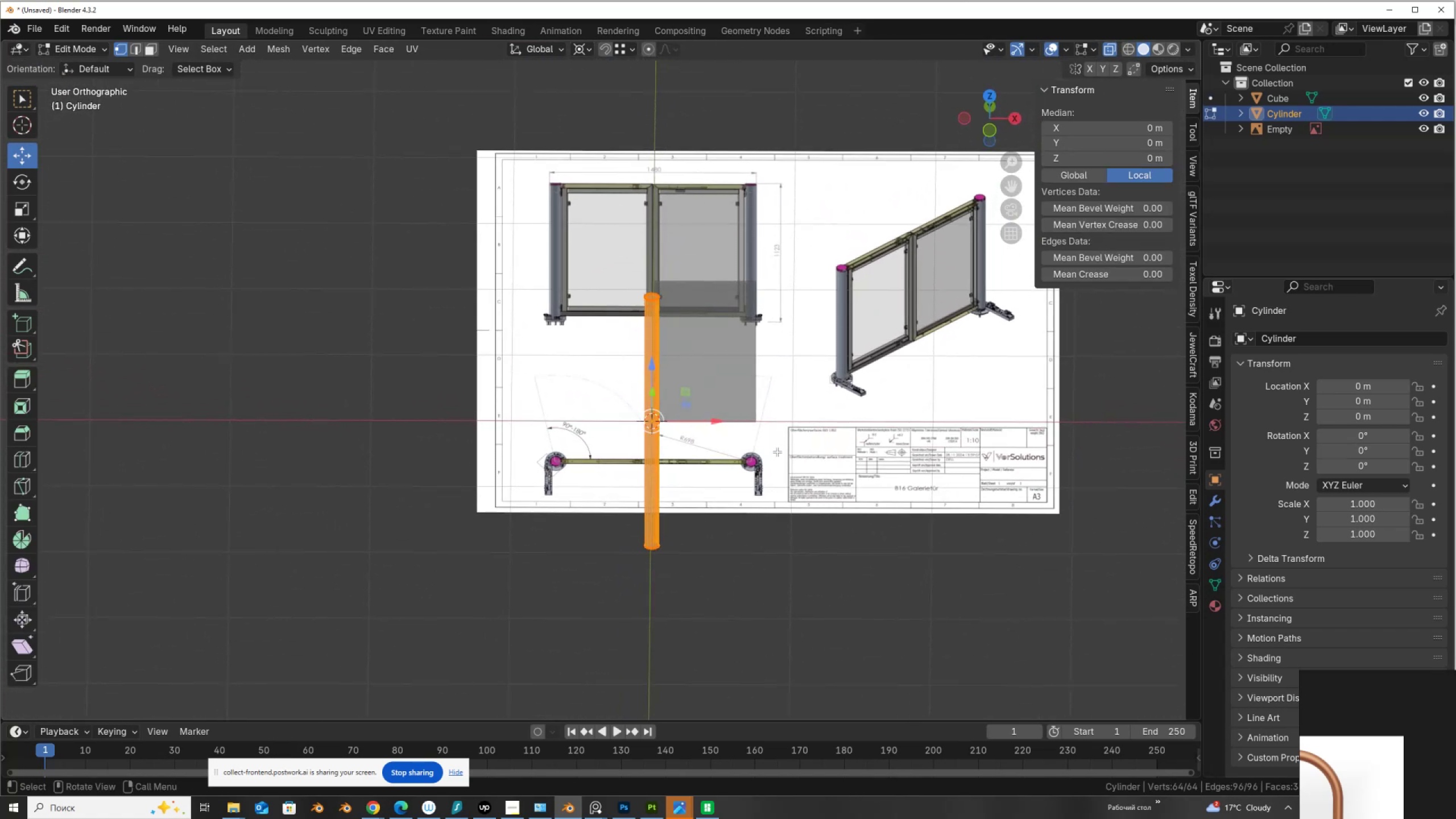 
key(Tab)
 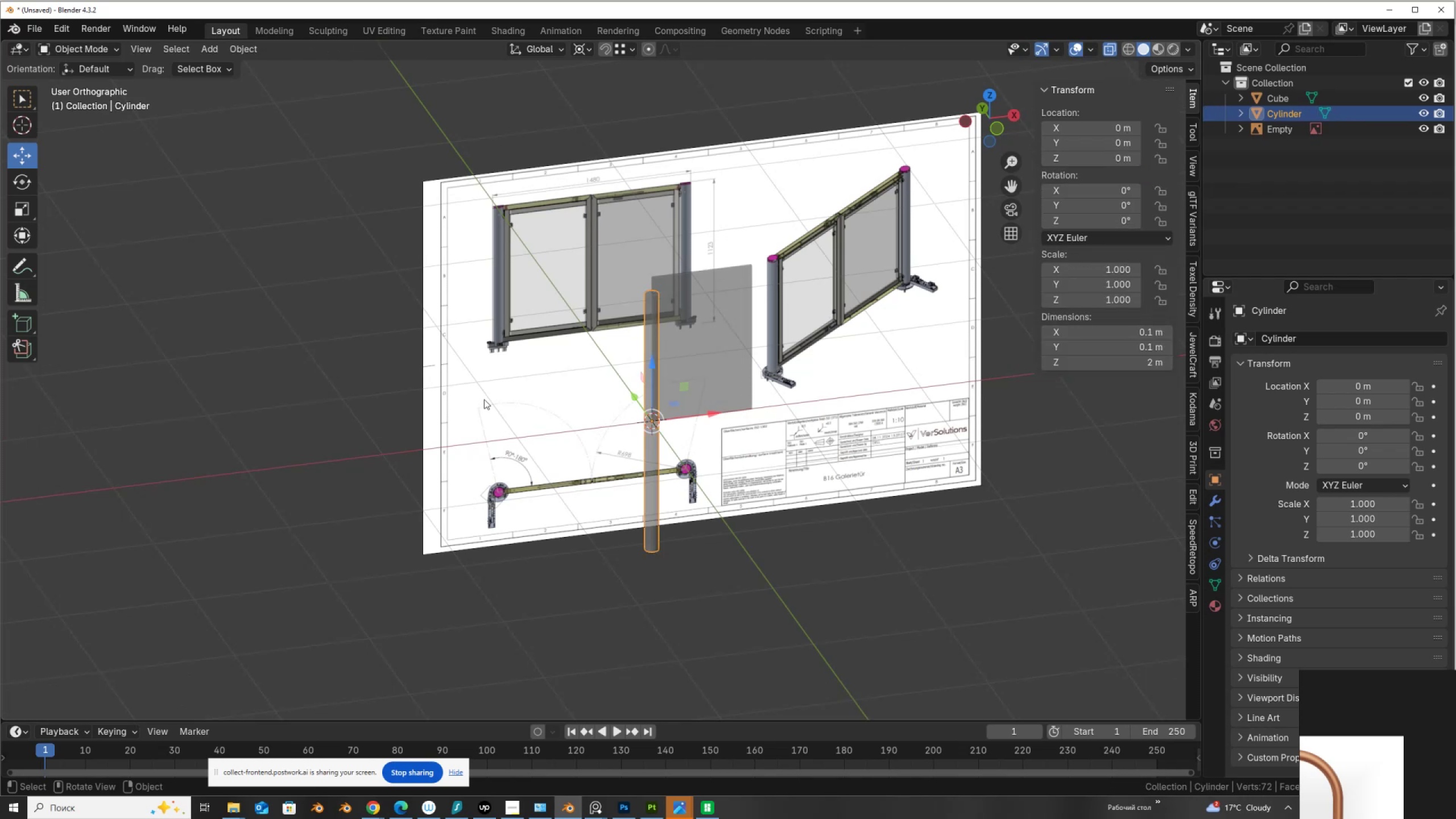 
left_click([484, 399])
 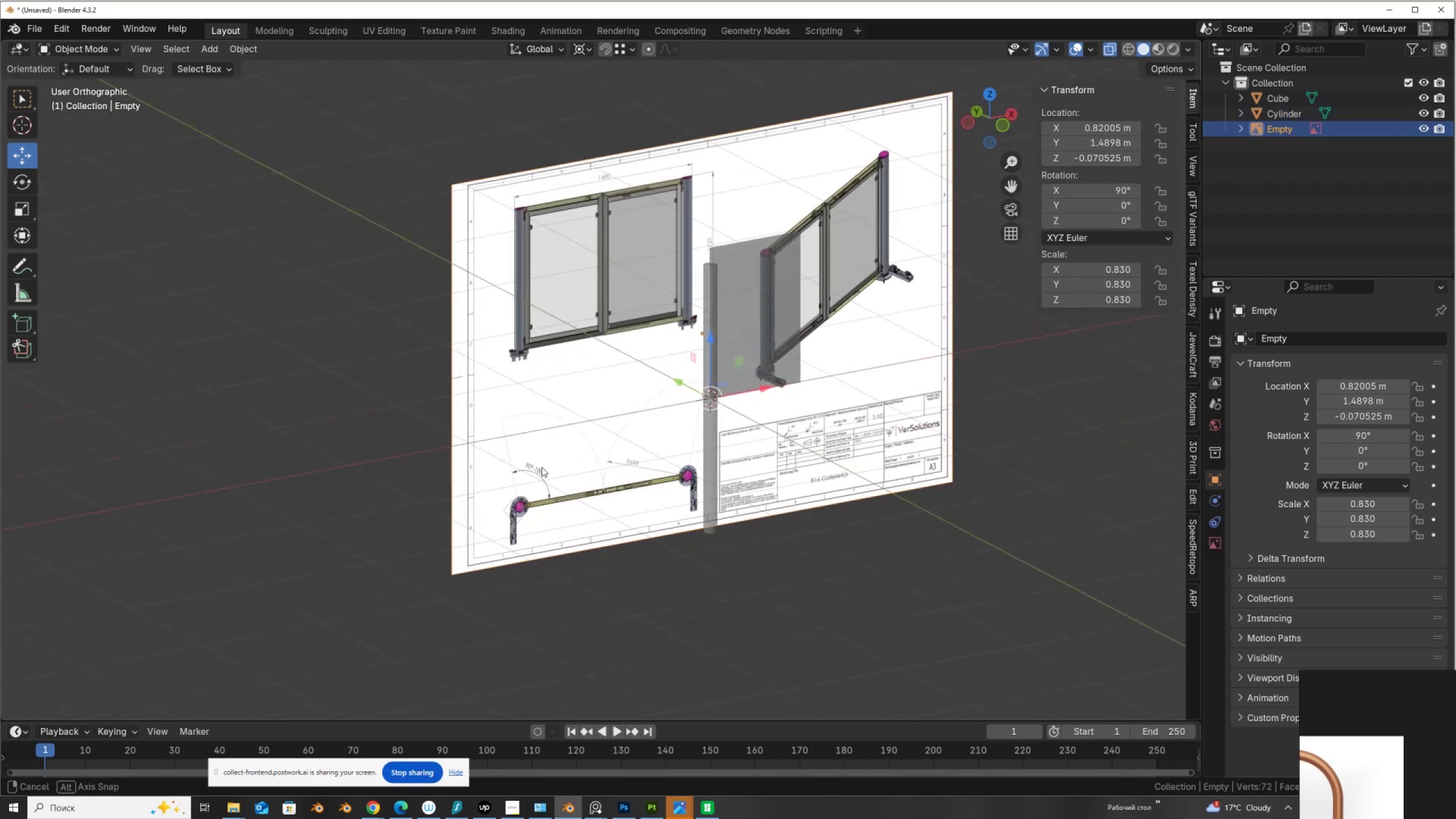 
wait(5.97)
 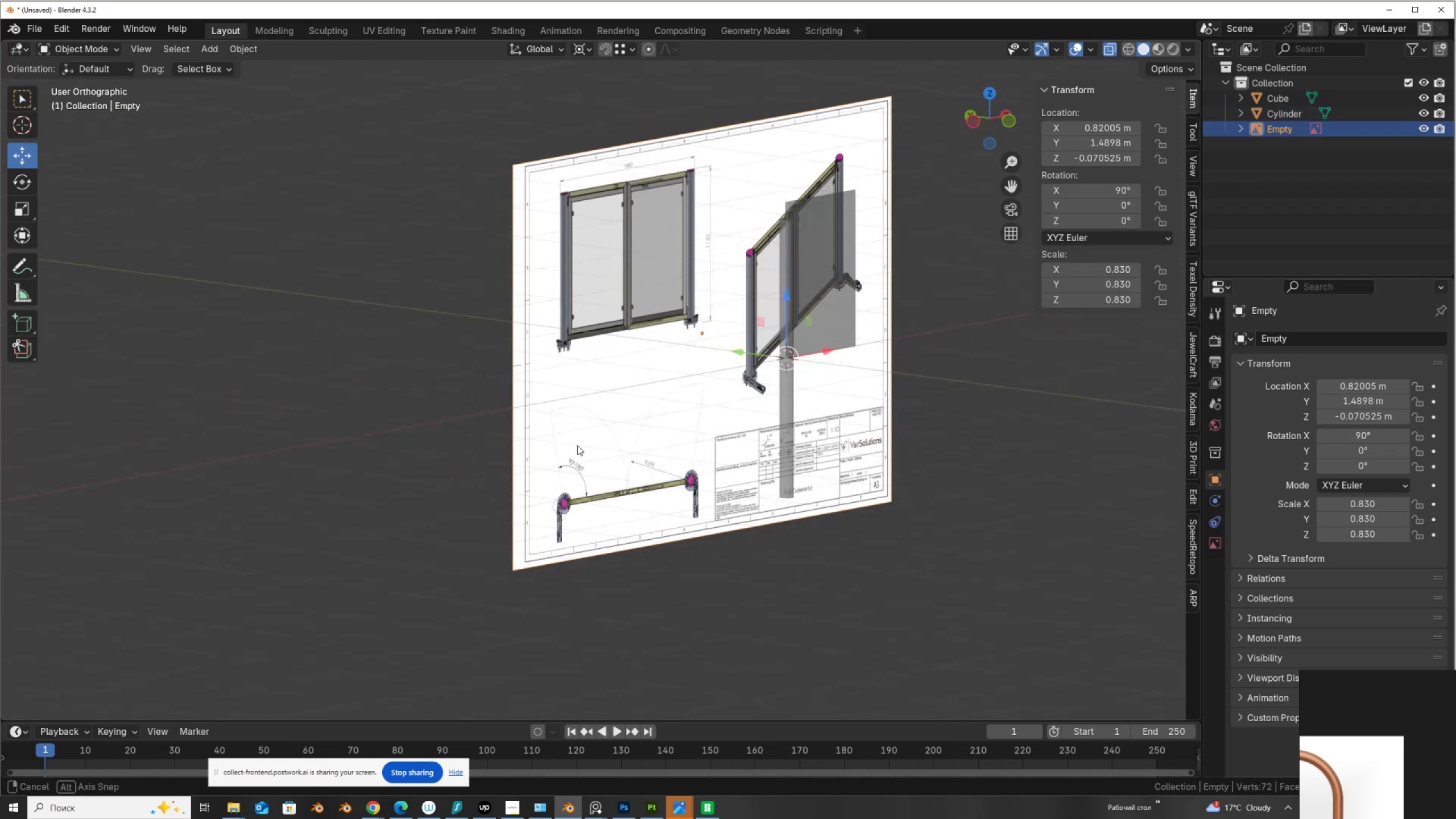 
hold_key(key=AltLeft, duration=0.42)
 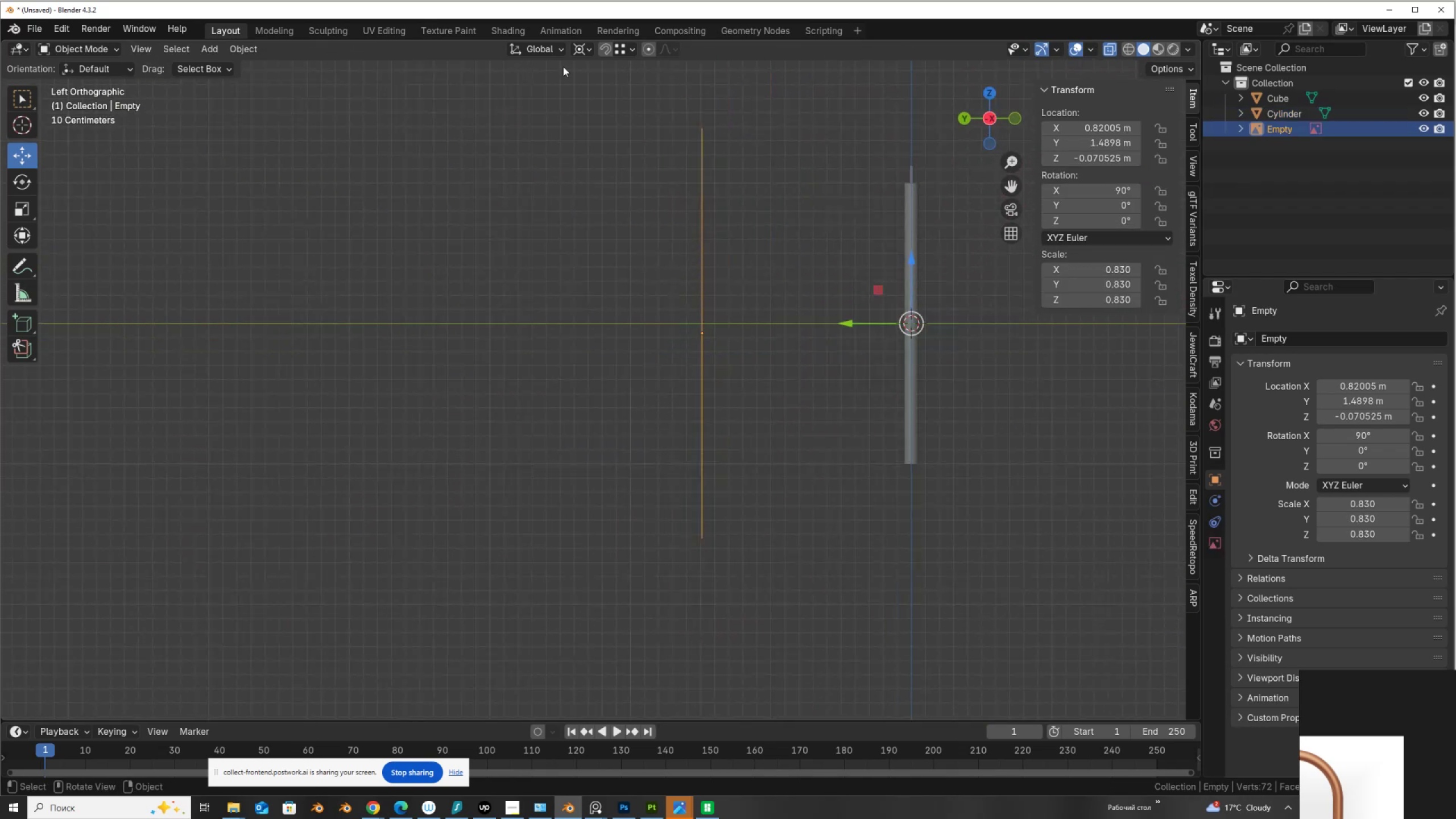 
left_click([584, 47])
 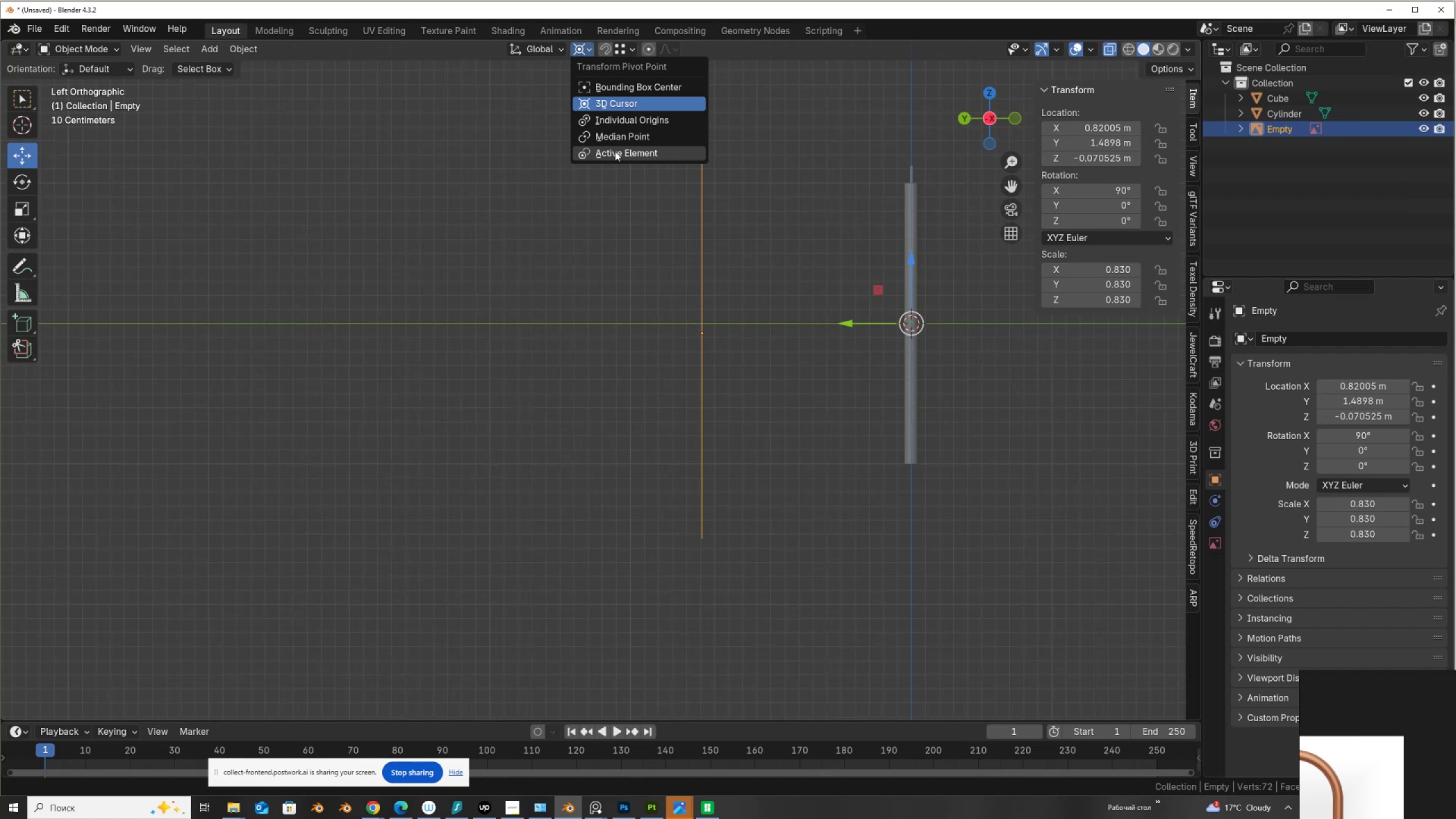 
left_click([615, 140])
 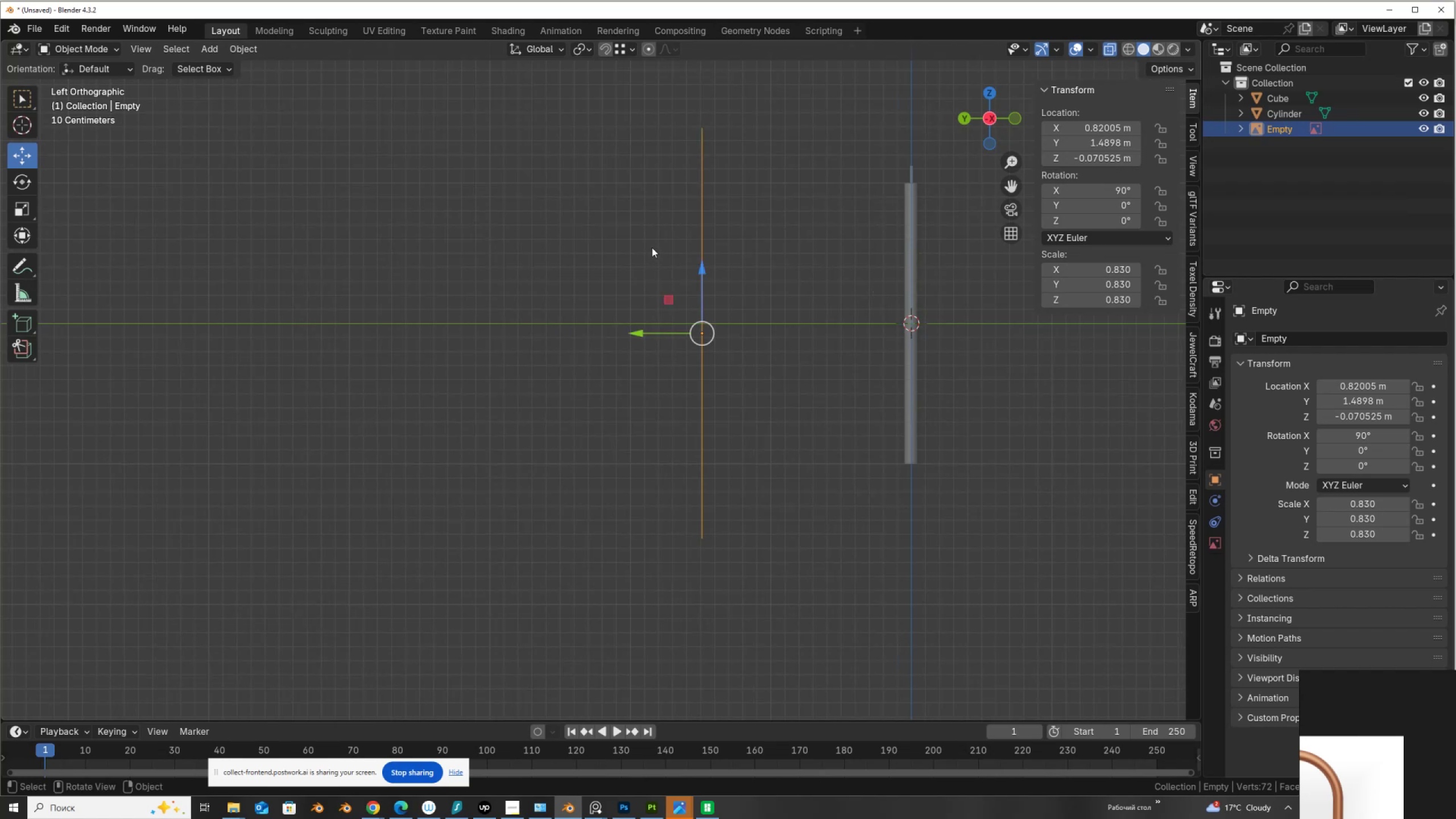 
key(Shift+D)
 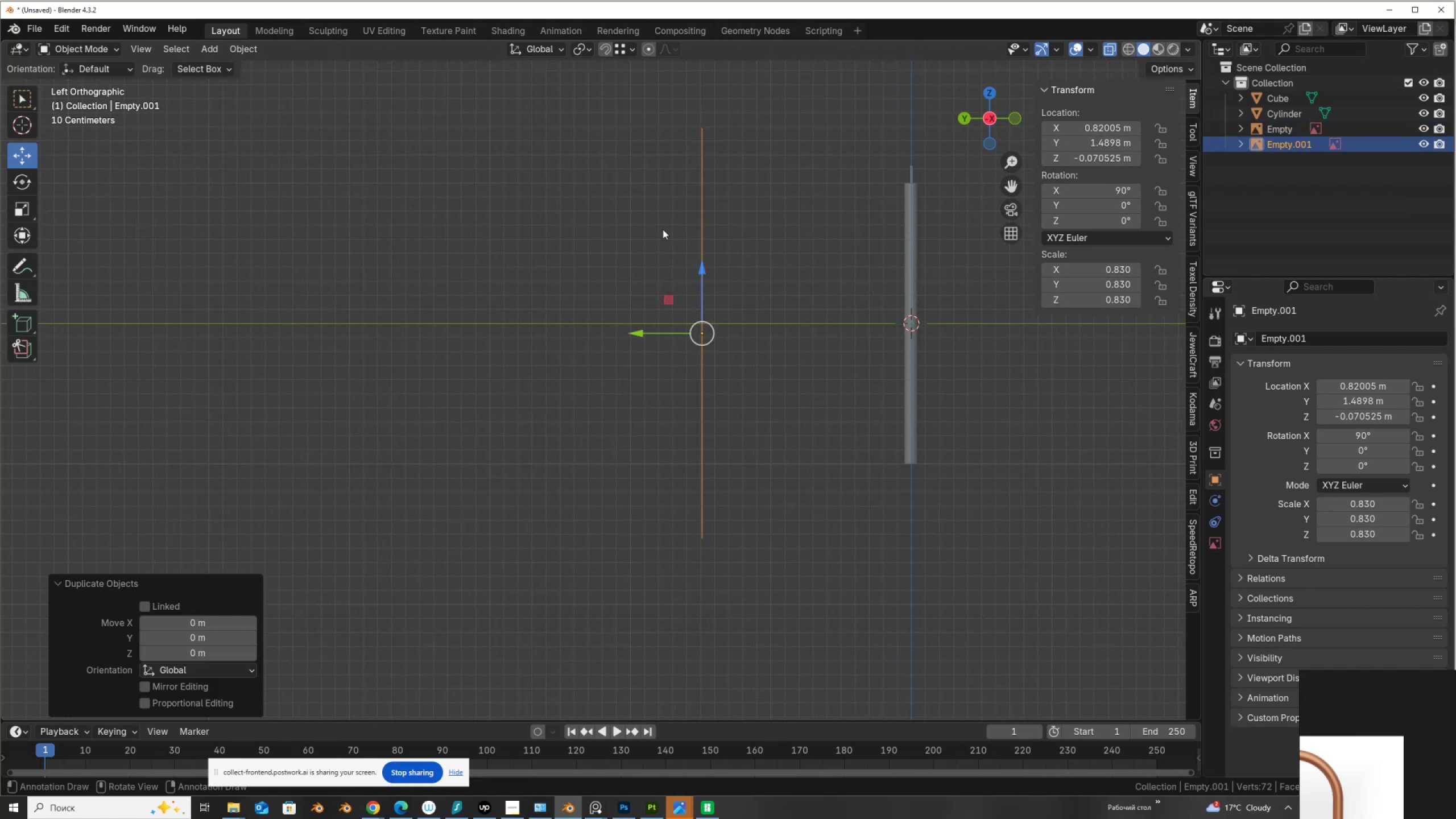 
right_click([663, 229])
 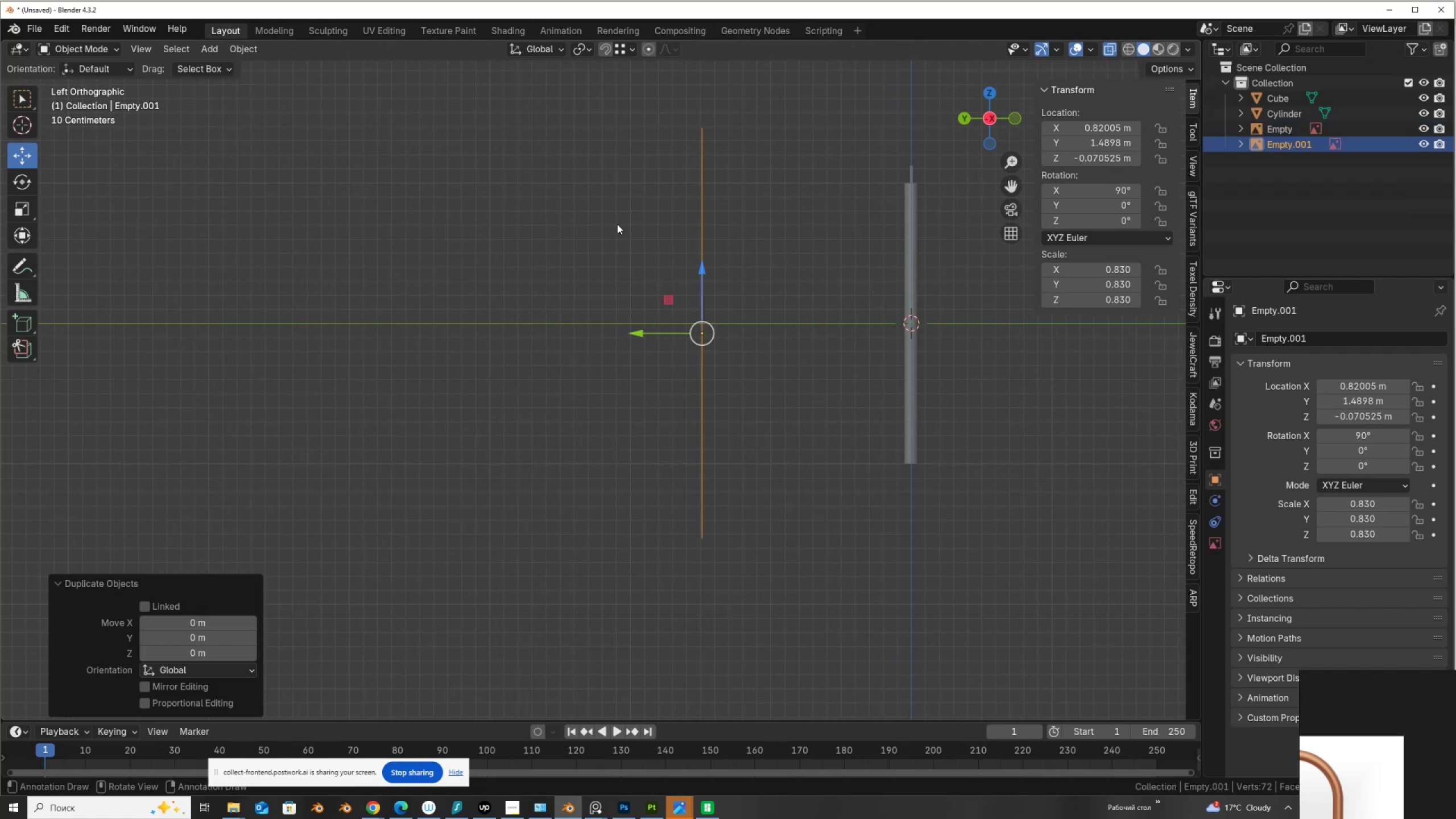 
key(R)
 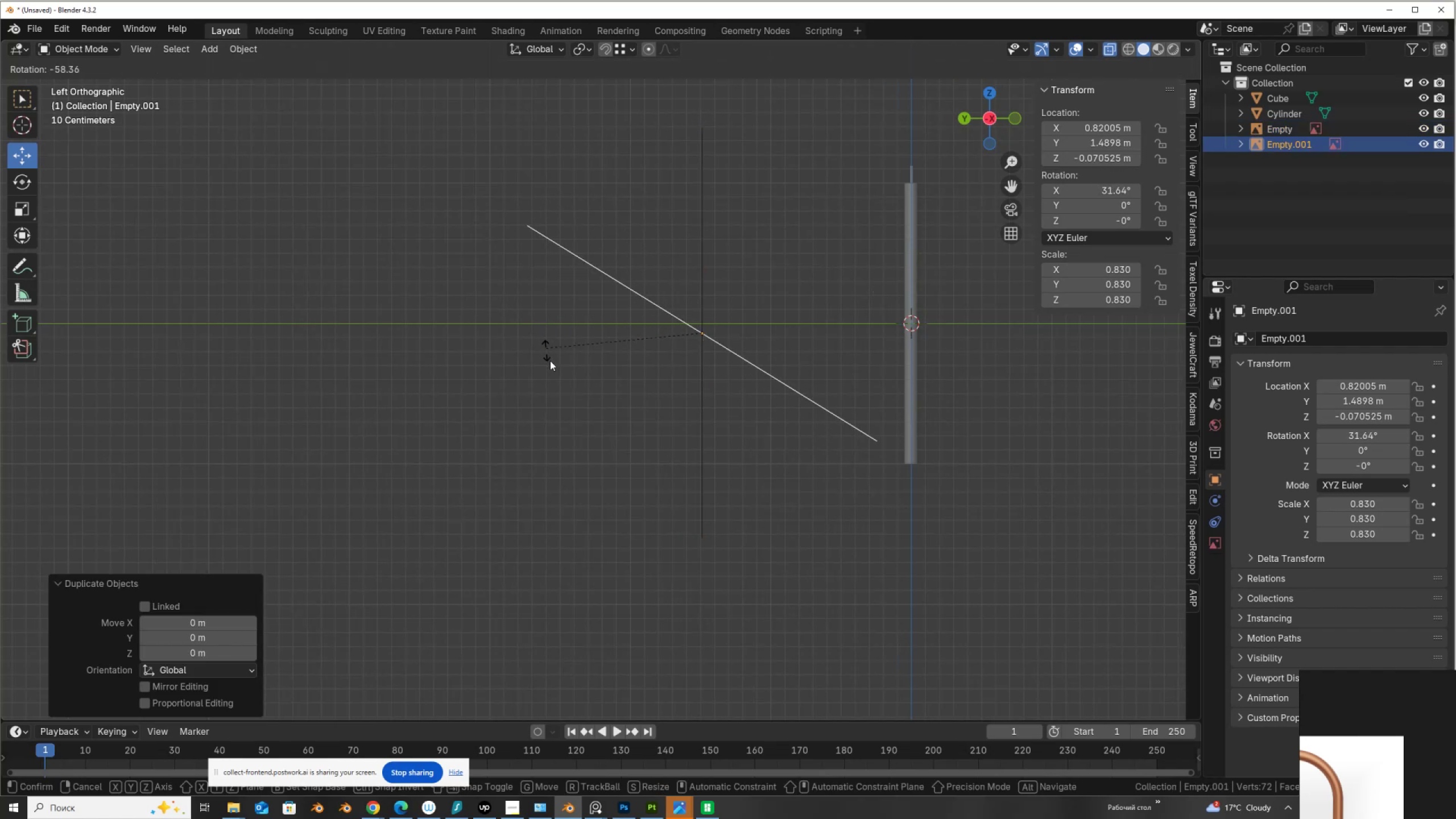 
hold_key(key=ControlLeft, duration=1.17)
left_click([577, 423])
 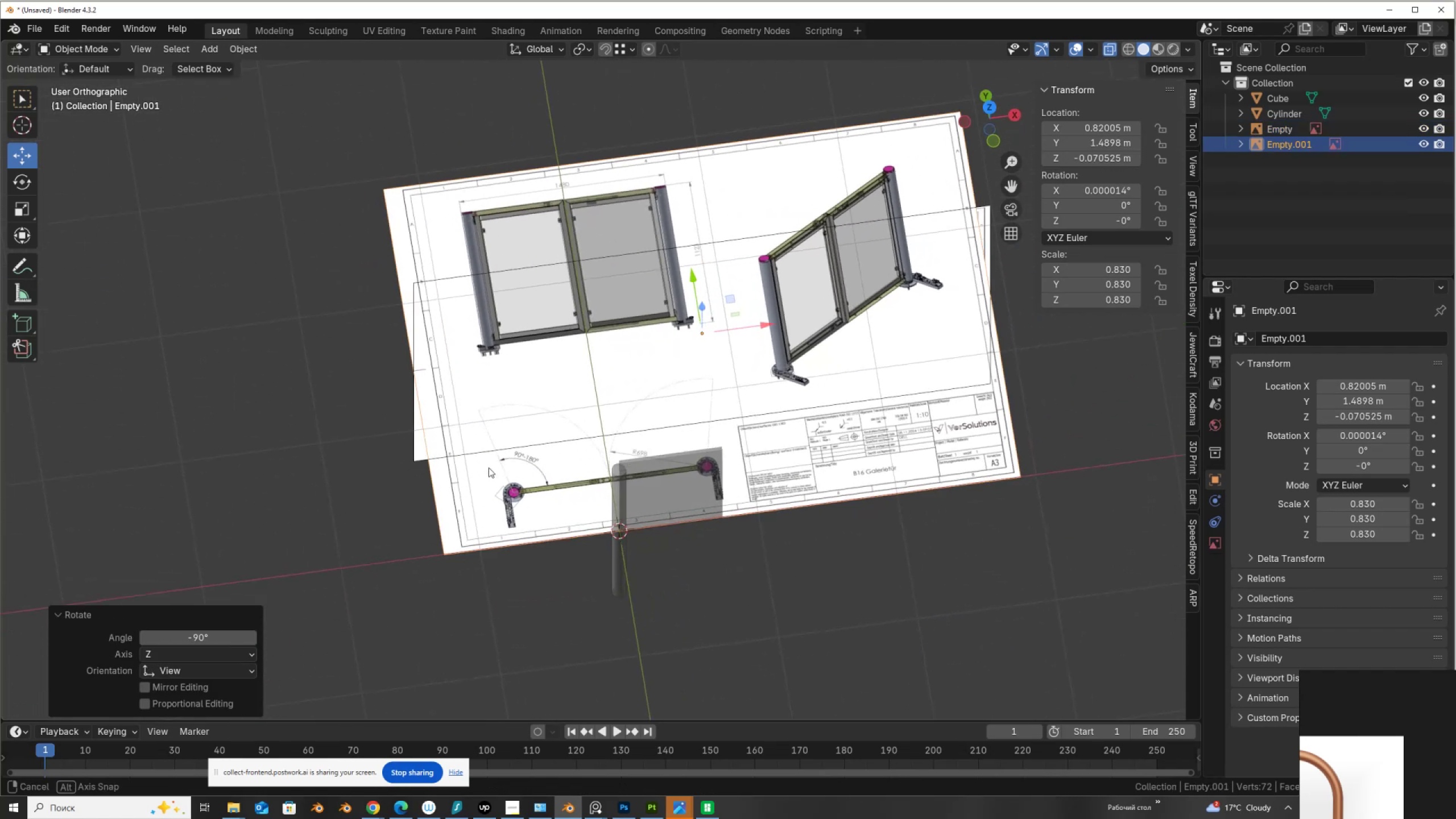 
hold_key(key=AltLeft, duration=0.68)
 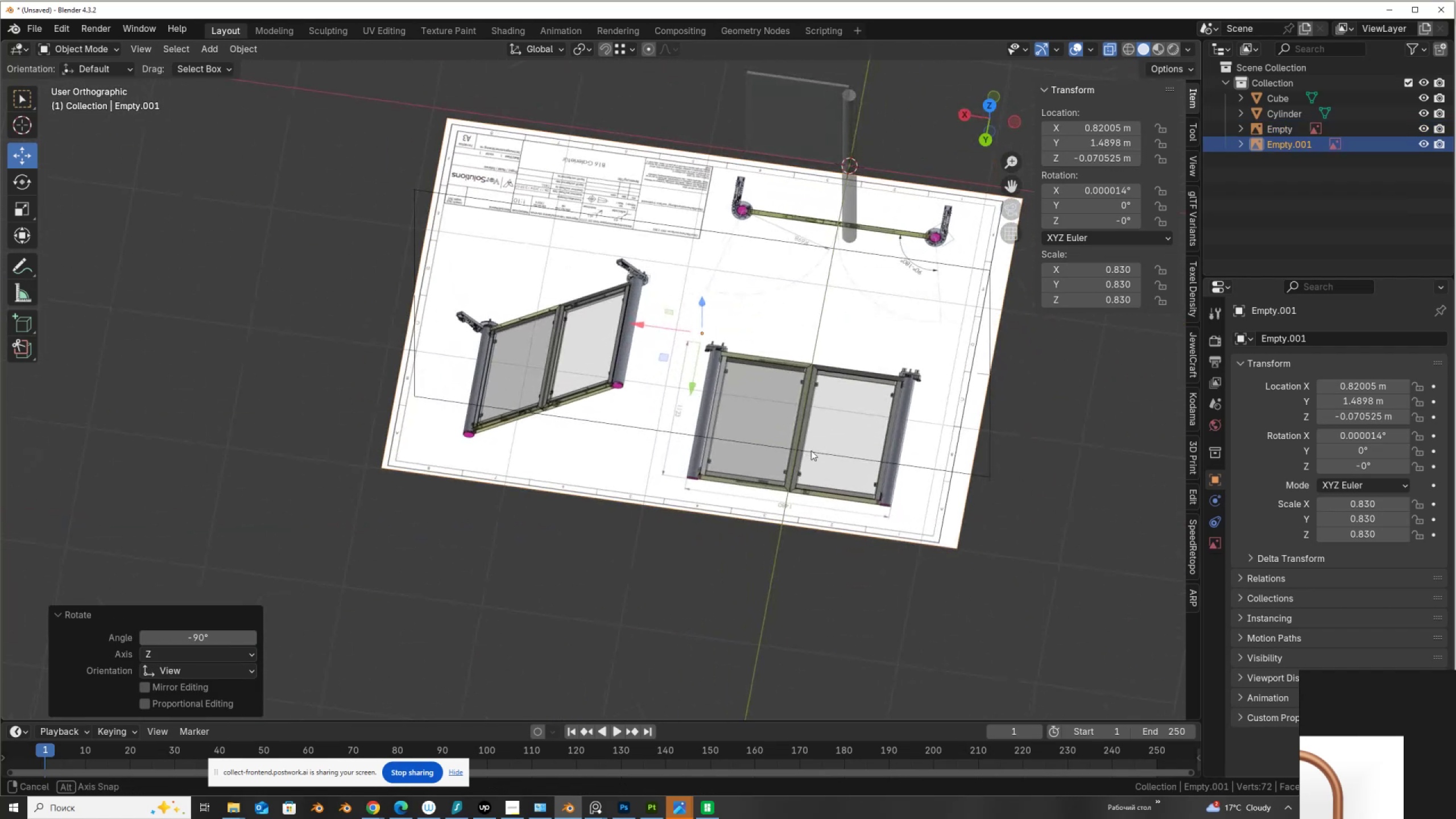 
key(Numpad1)
 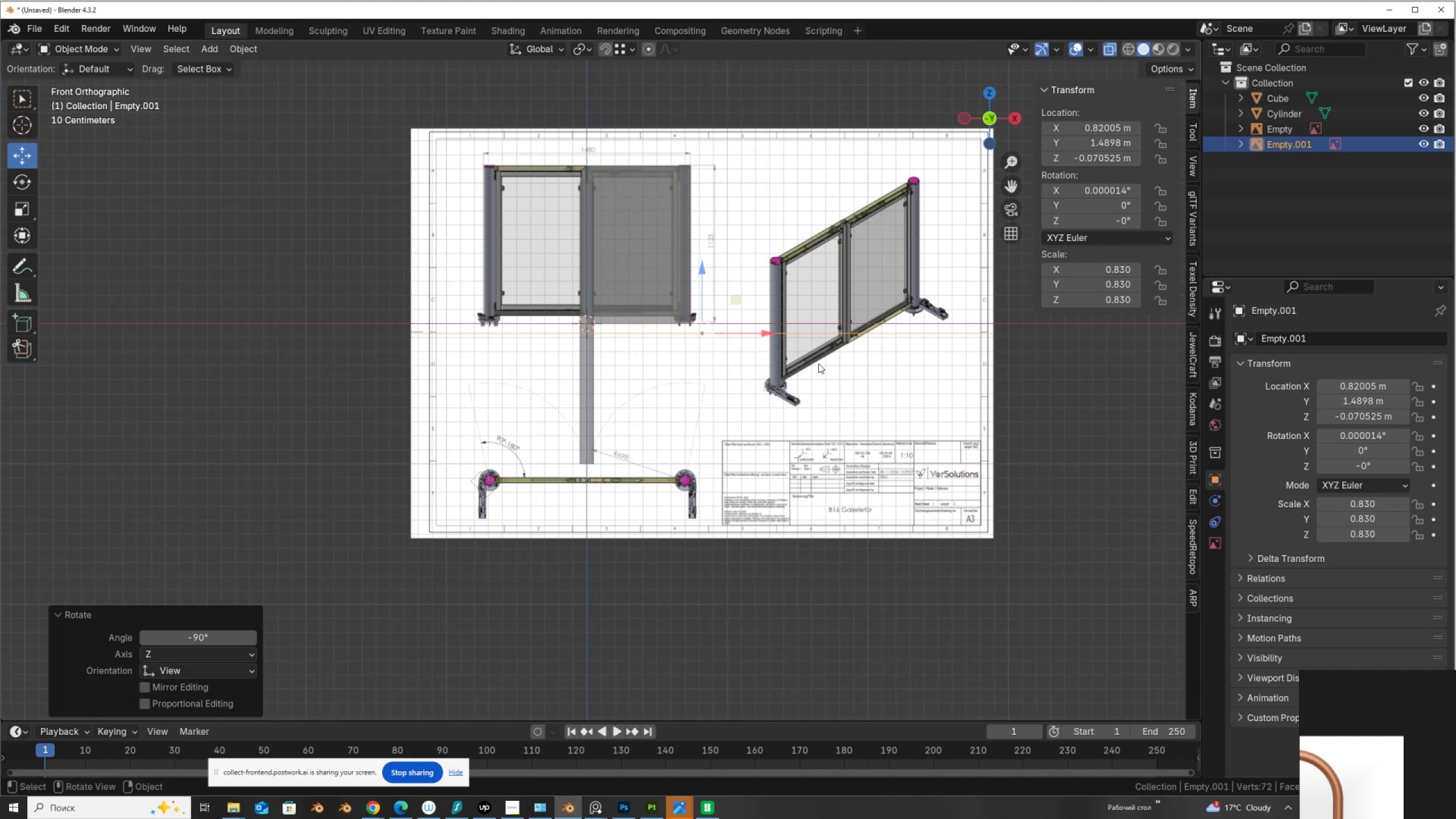 
scroll: coordinate [719, 315], scroll_direction: up, amount: 1.0
 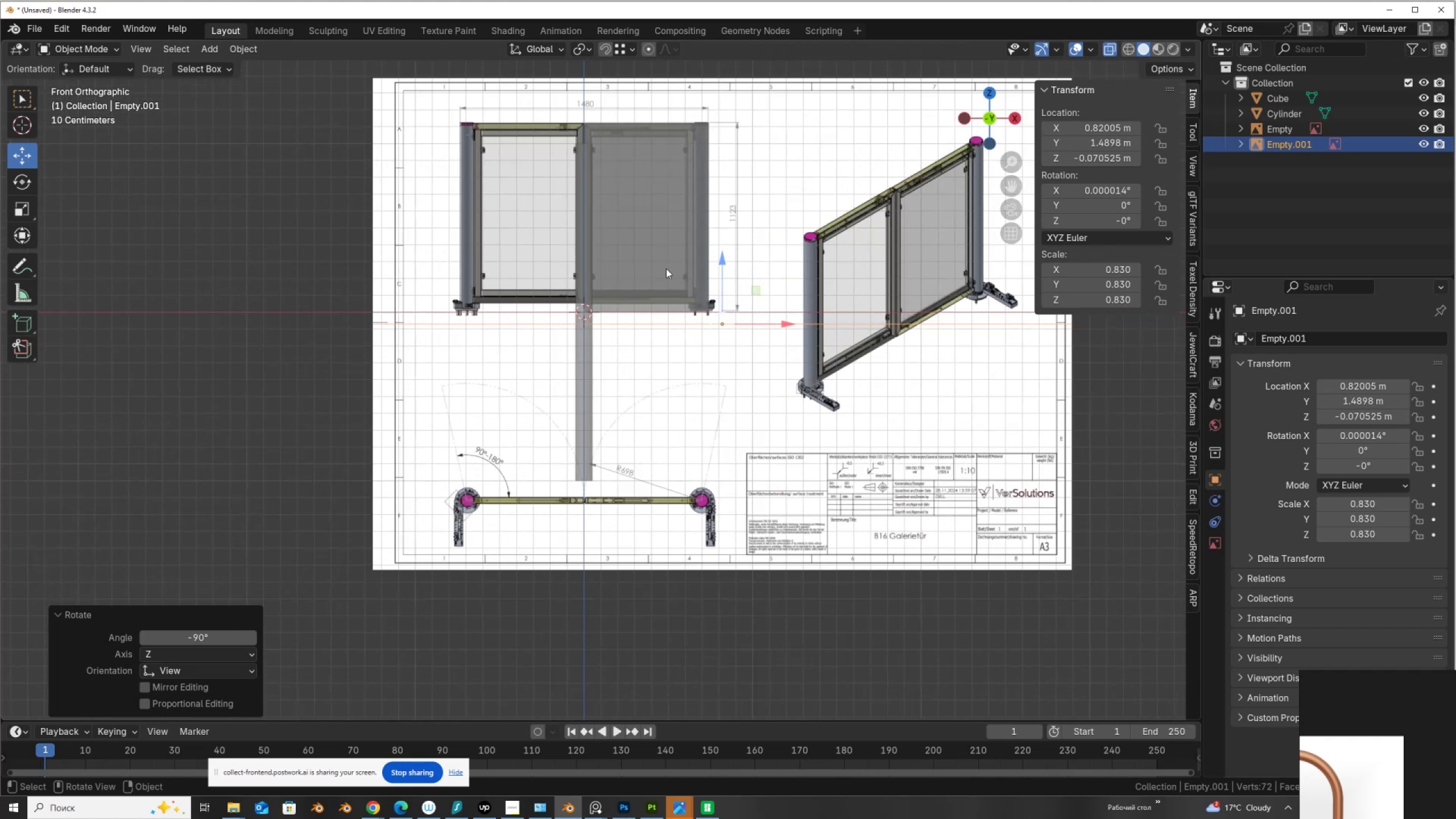 
hold_key(key=ShiftLeft, duration=0.42)
 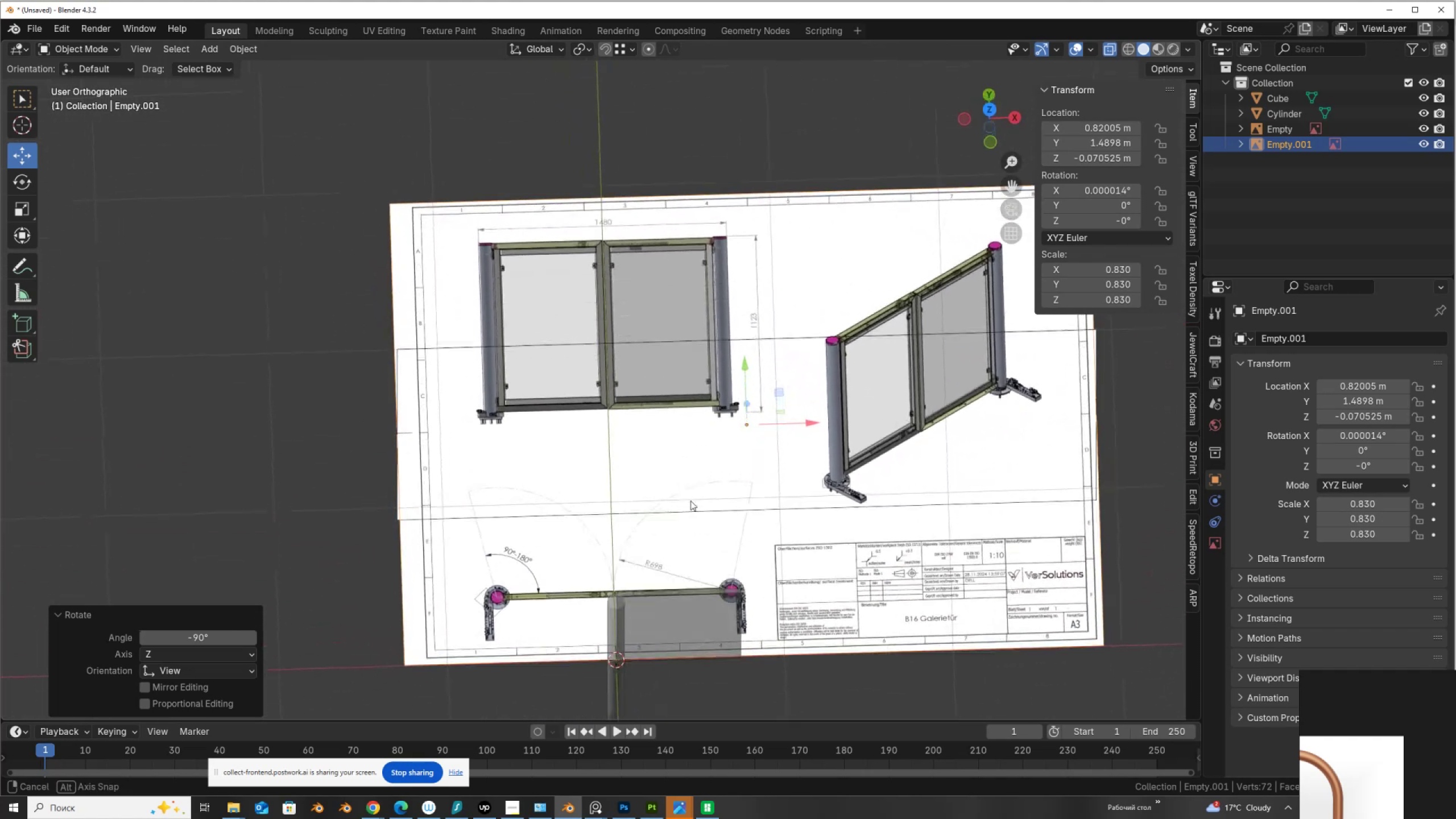 
hold_key(key=AltLeft, duration=0.37)
 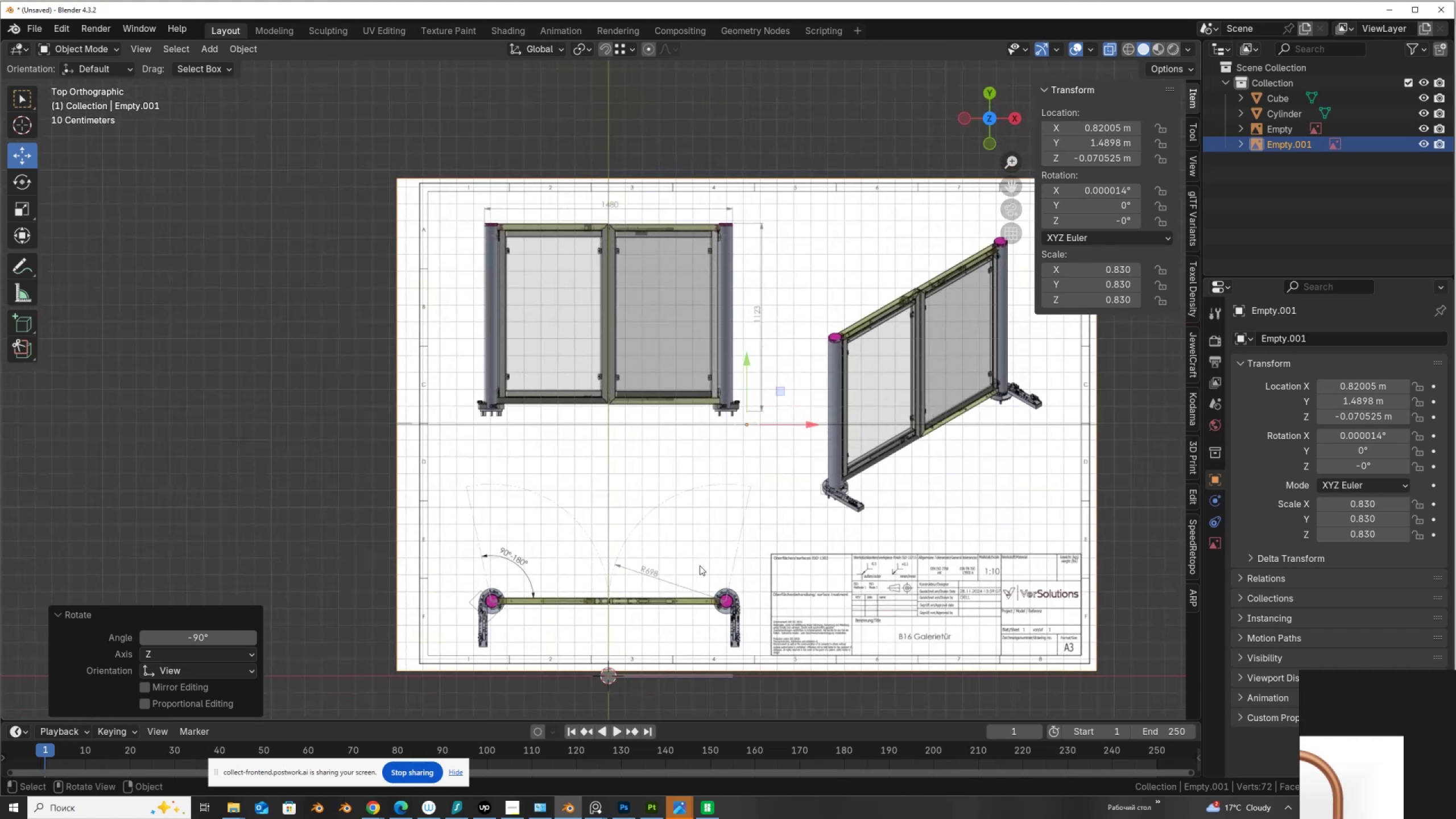 
hold_key(key=ShiftLeft, duration=0.63)
 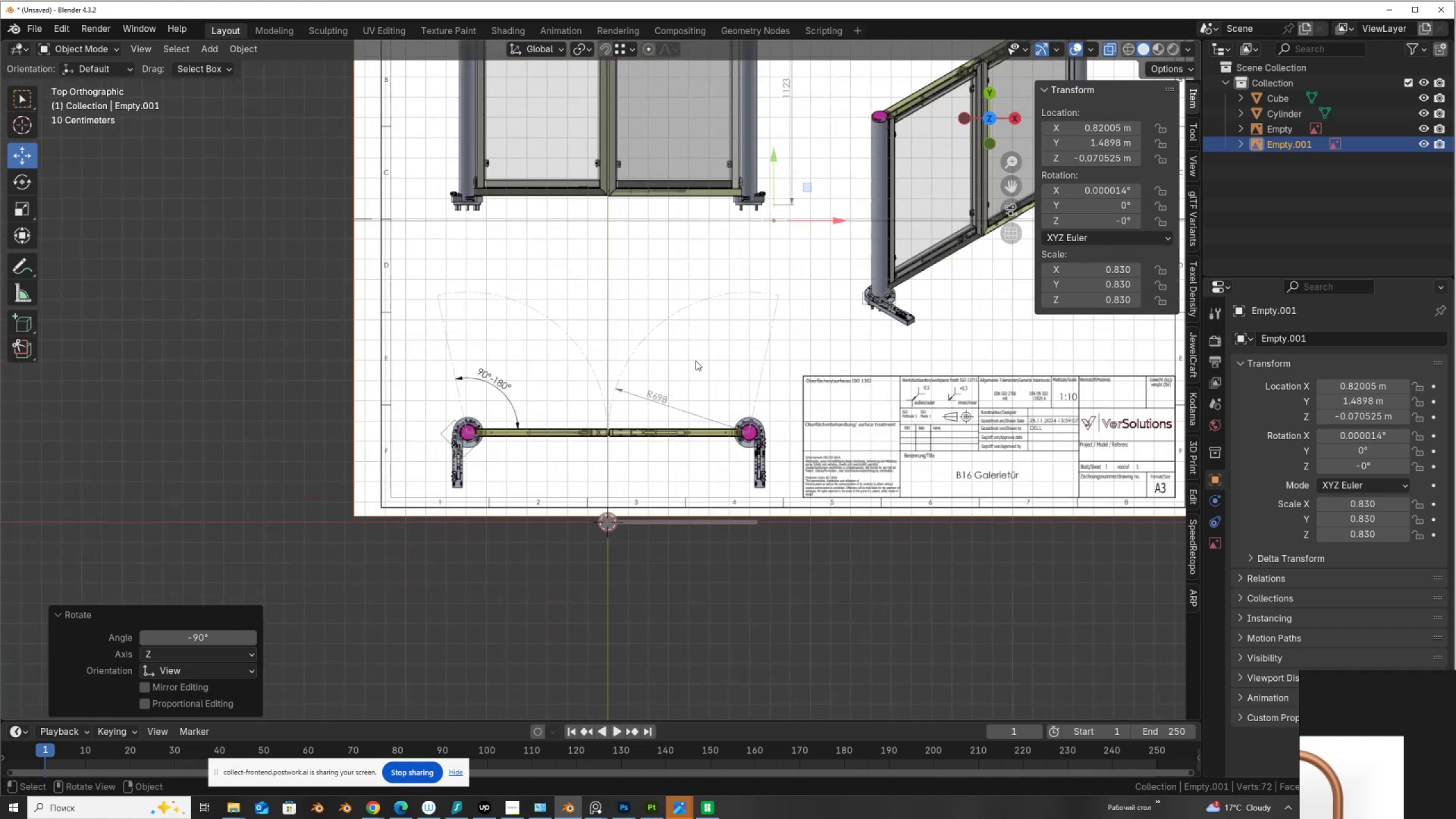 
scroll: coordinate [696, 361], scroll_direction: up, amount: 1.0
 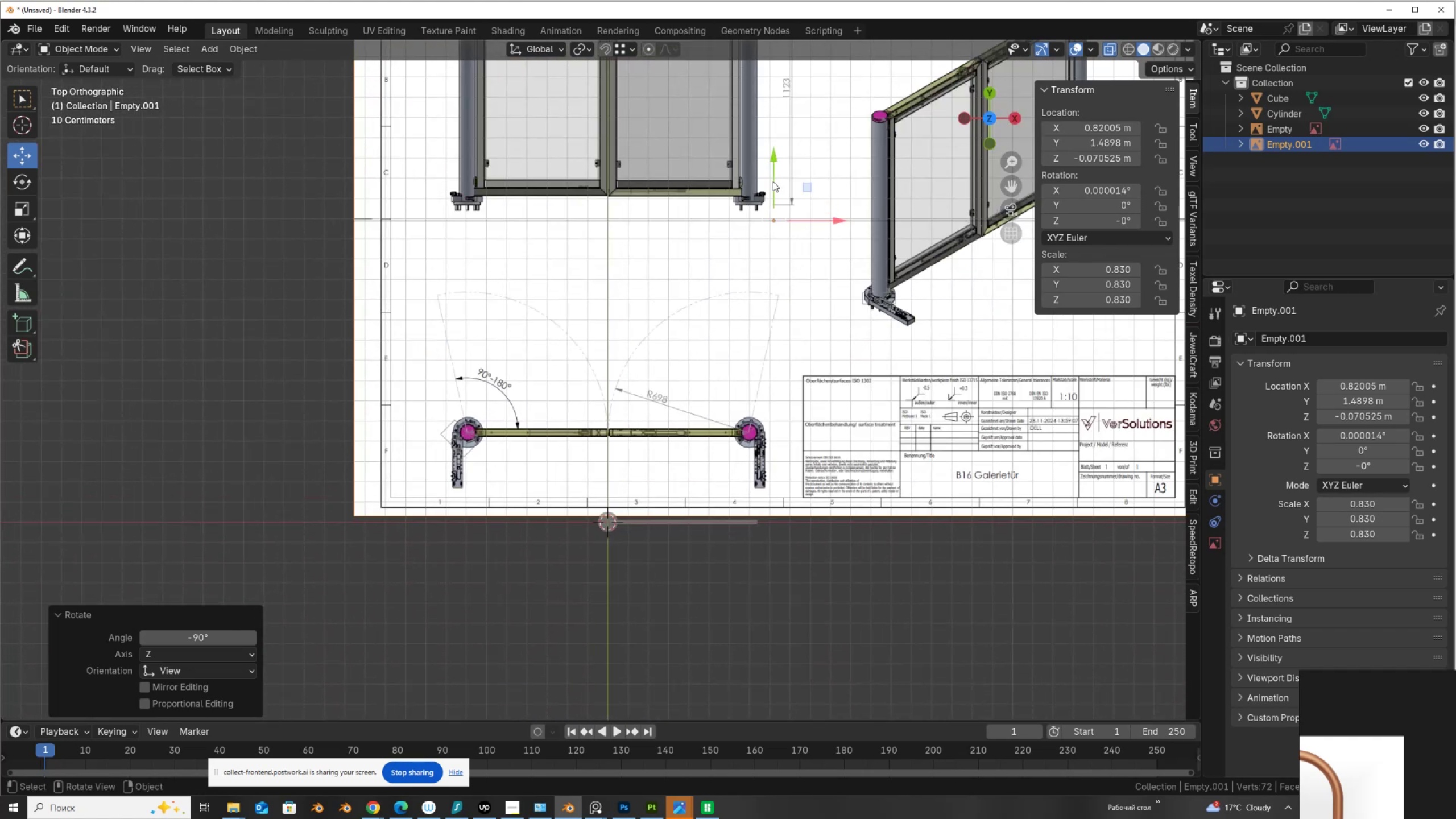 
left_click_drag(start_coordinate=[773, 181], to_coordinate=[779, 275])
 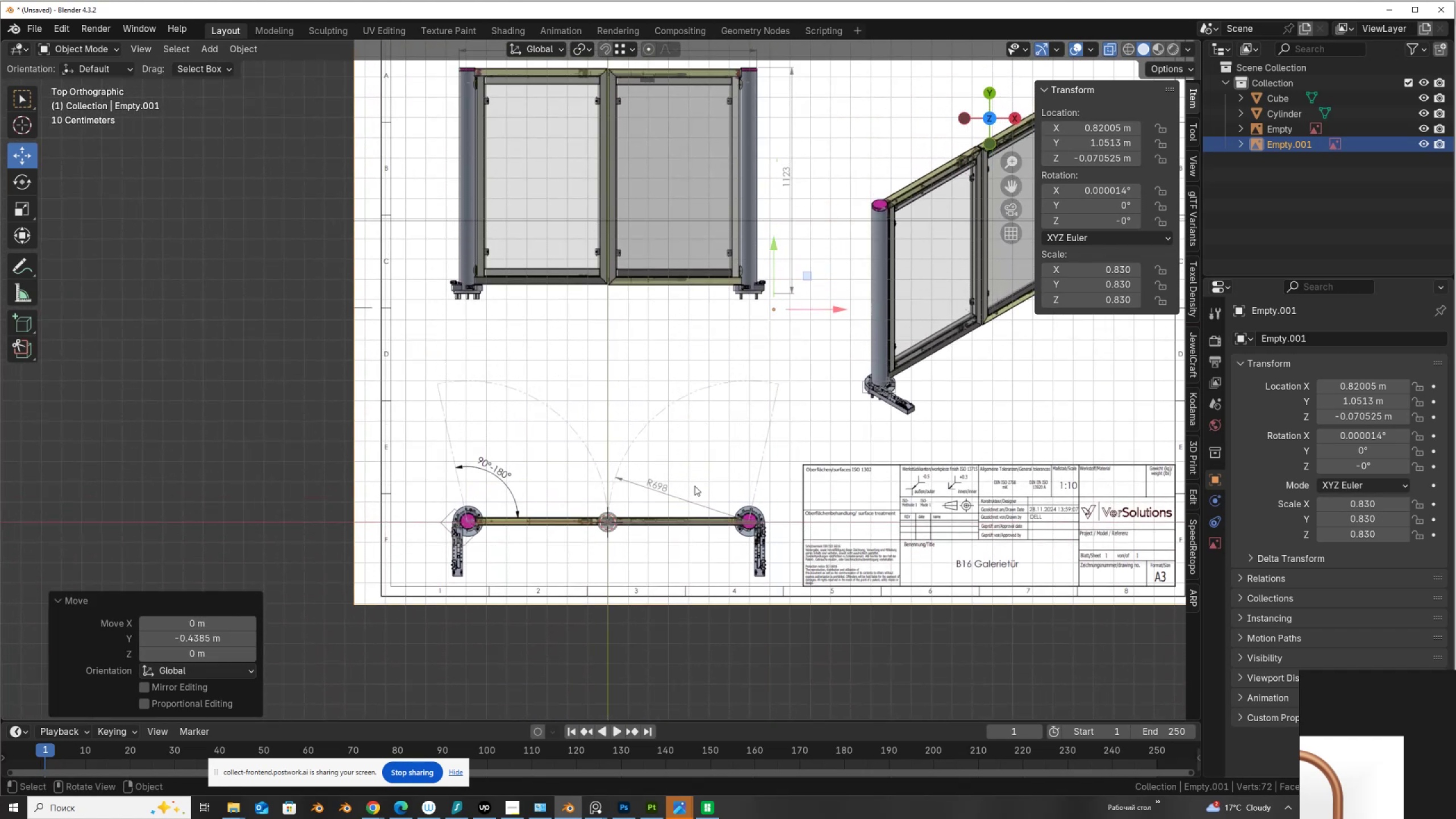 
scroll: coordinate [677, 522], scroll_direction: up, amount: 4.0
 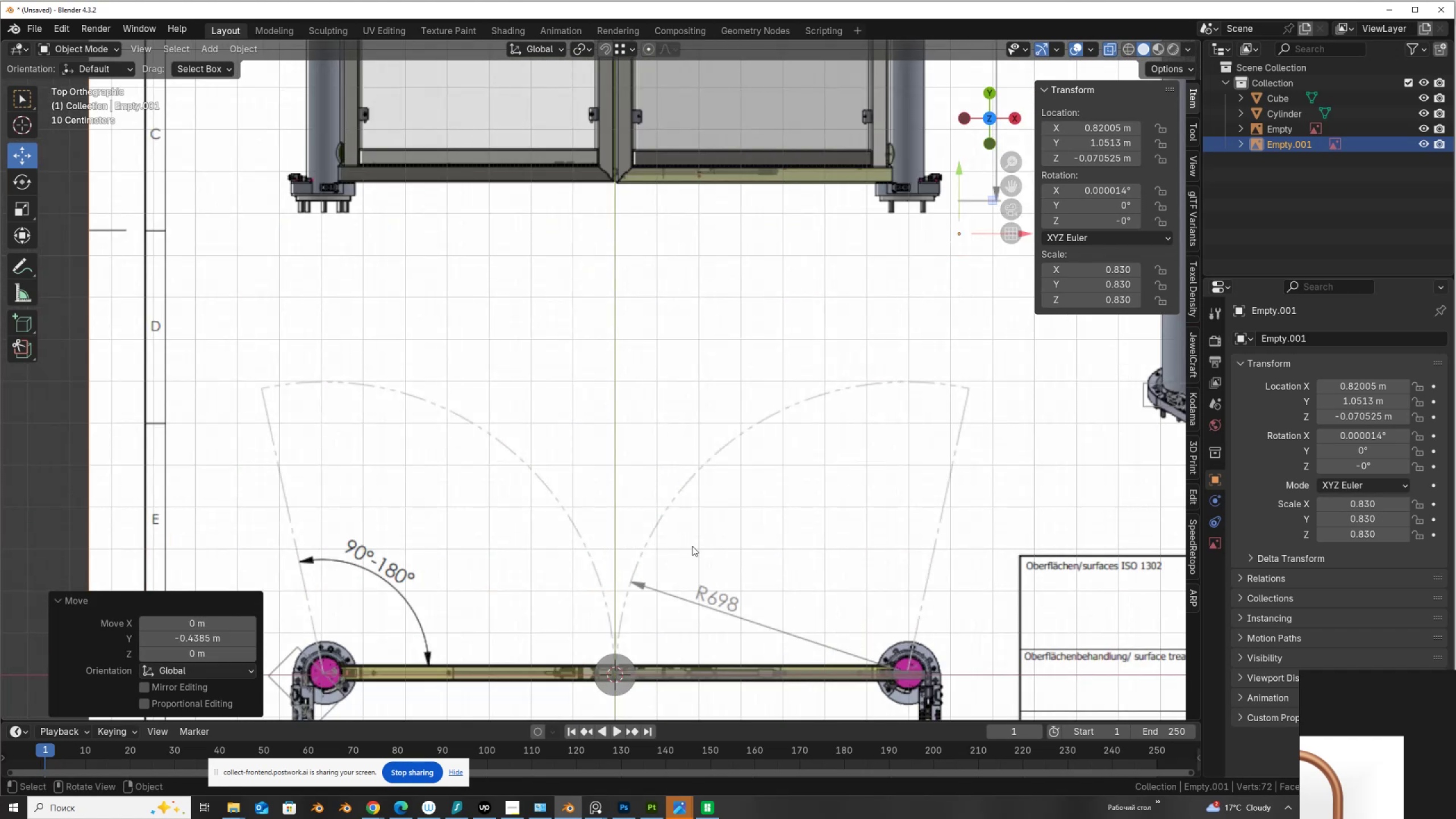 
hold_key(key=ShiftLeft, duration=0.57)
 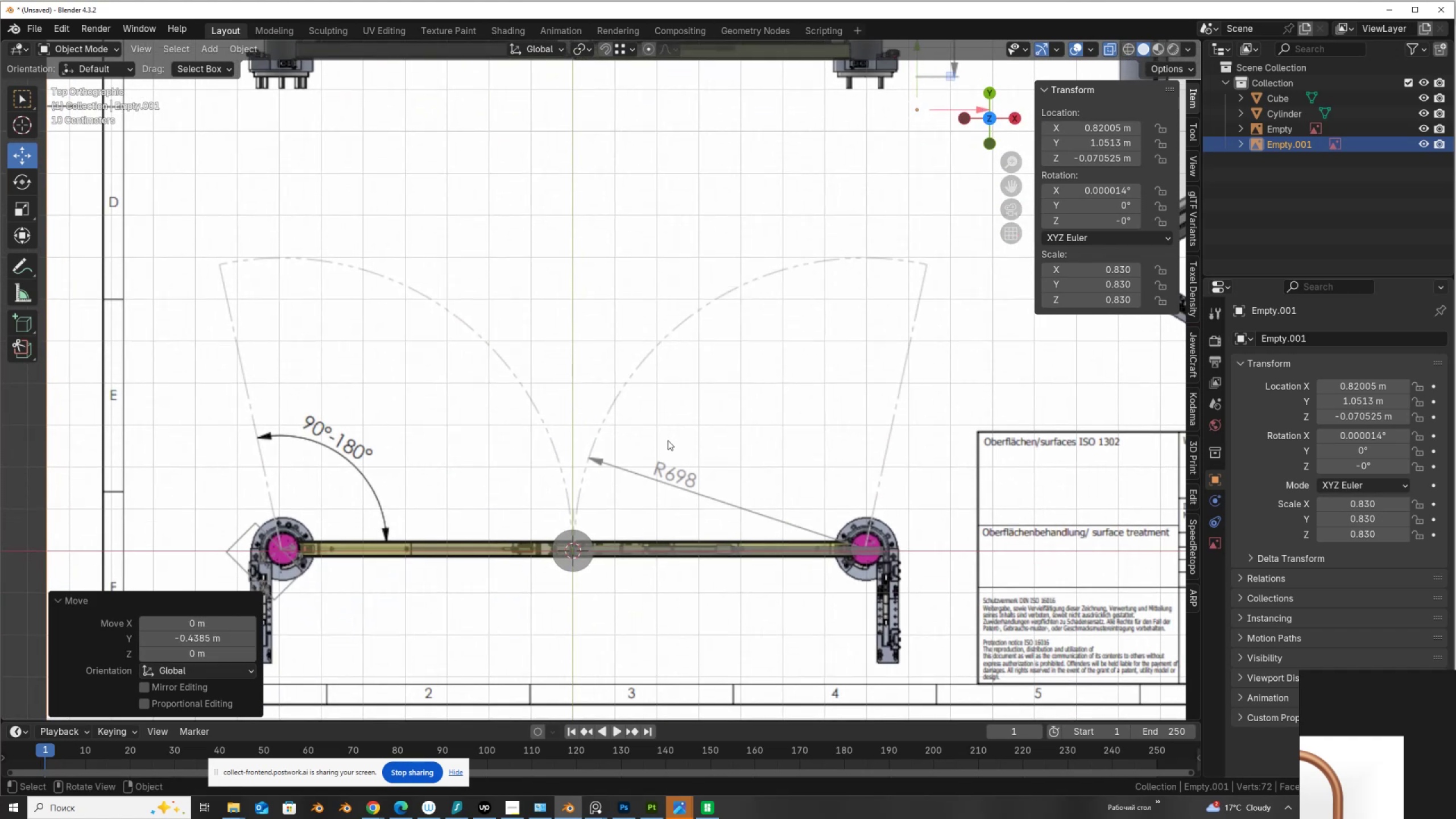 
scroll: coordinate [677, 471], scroll_direction: up, amount: 3.0
 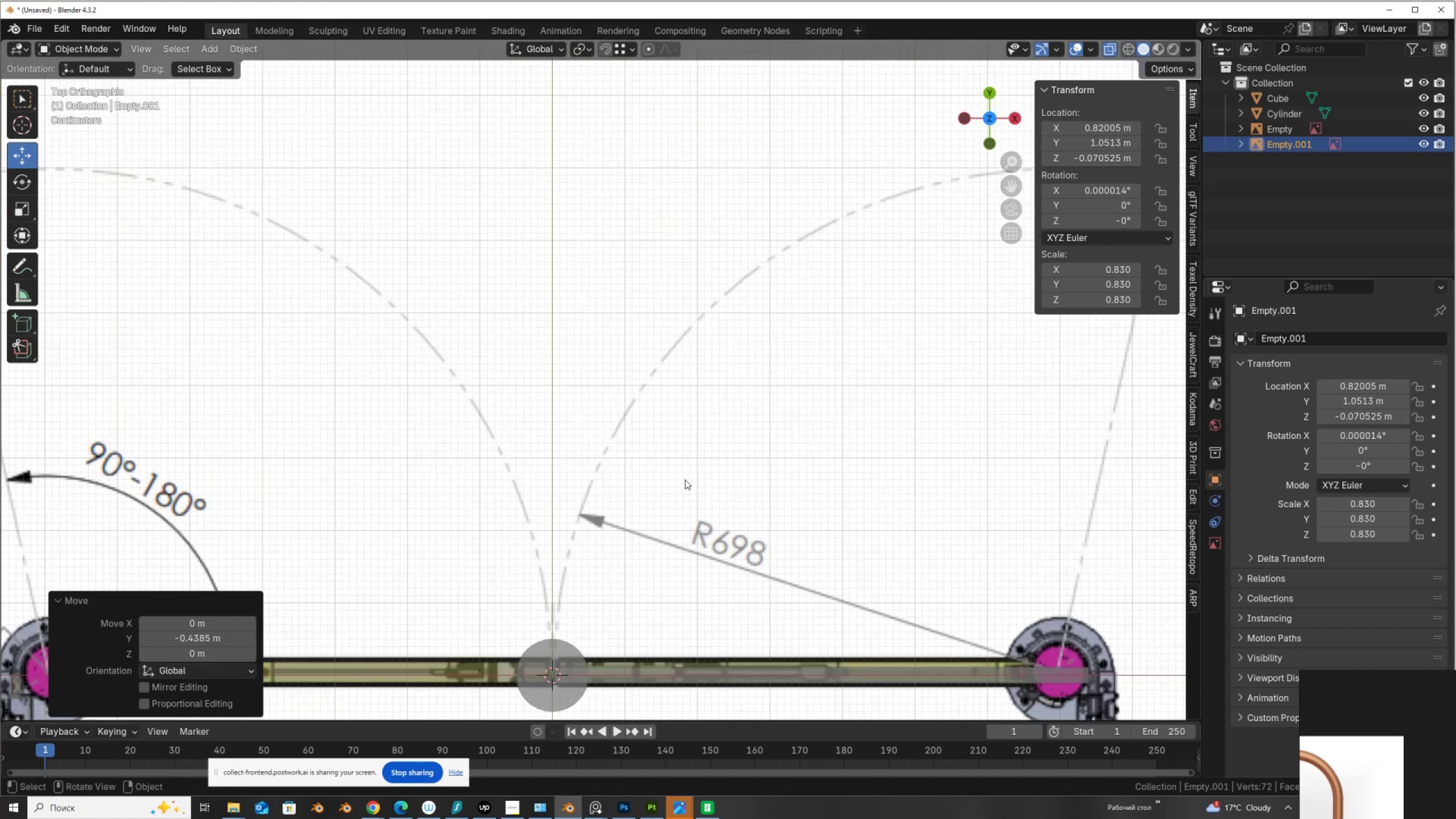 
hold_key(key=ShiftLeft, duration=0.63)
 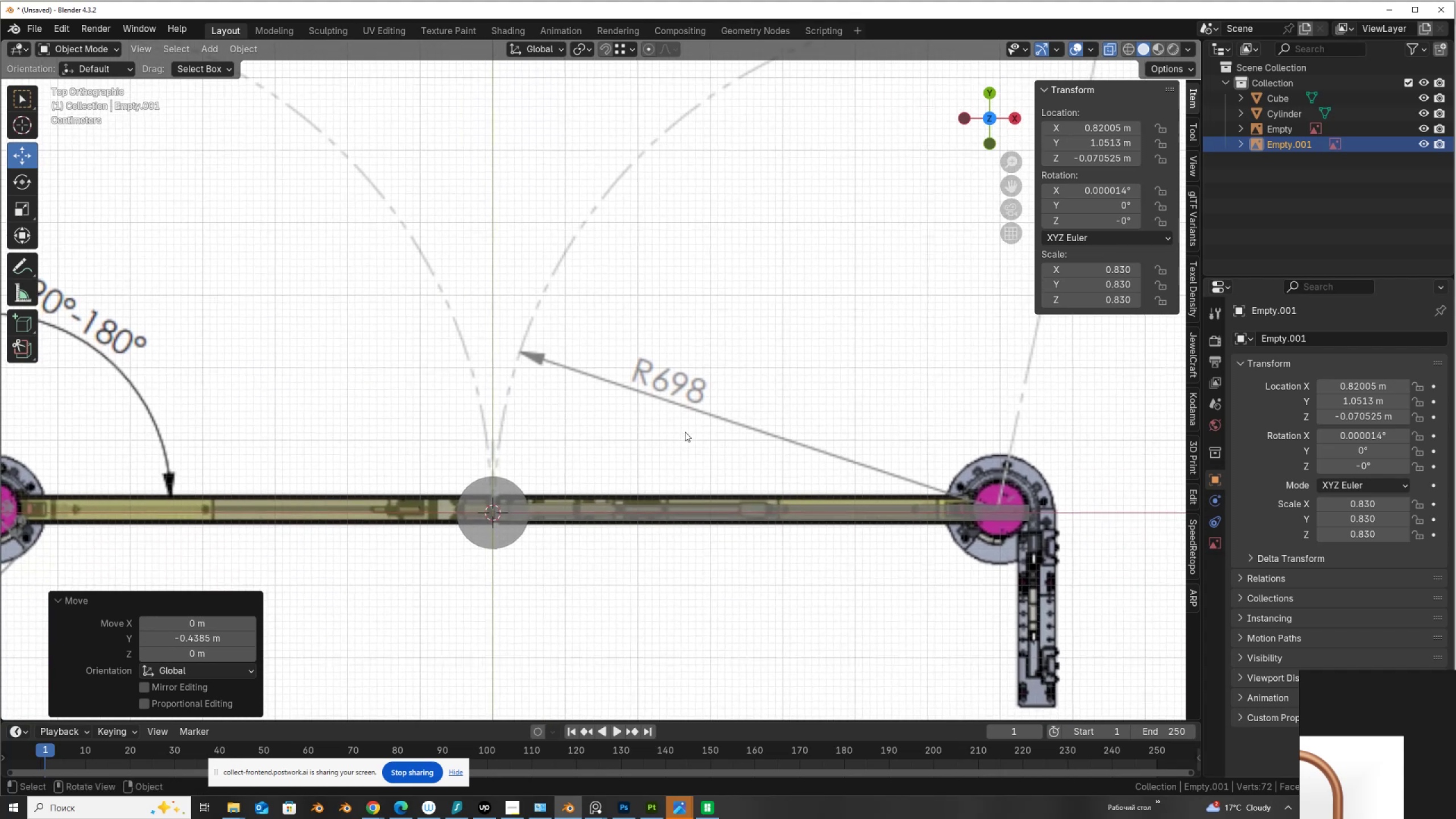 
scroll: coordinate [685, 432], scroll_direction: up, amount: 1.0
 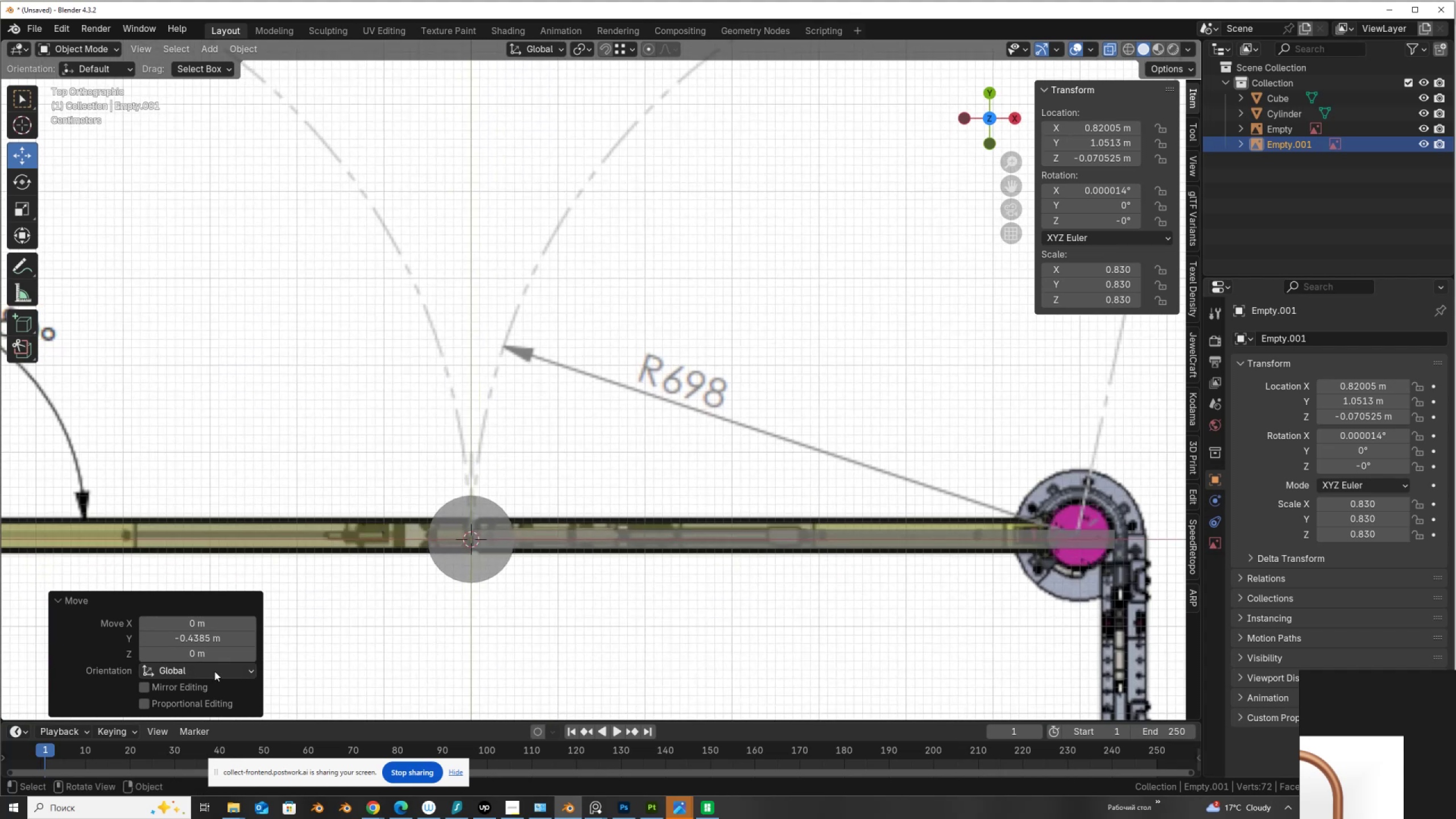 
hold_key(key=ShiftLeft, duration=1.5)
left_click_drag(start_coordinate=[189, 638], to_coordinate=[183, 639])
 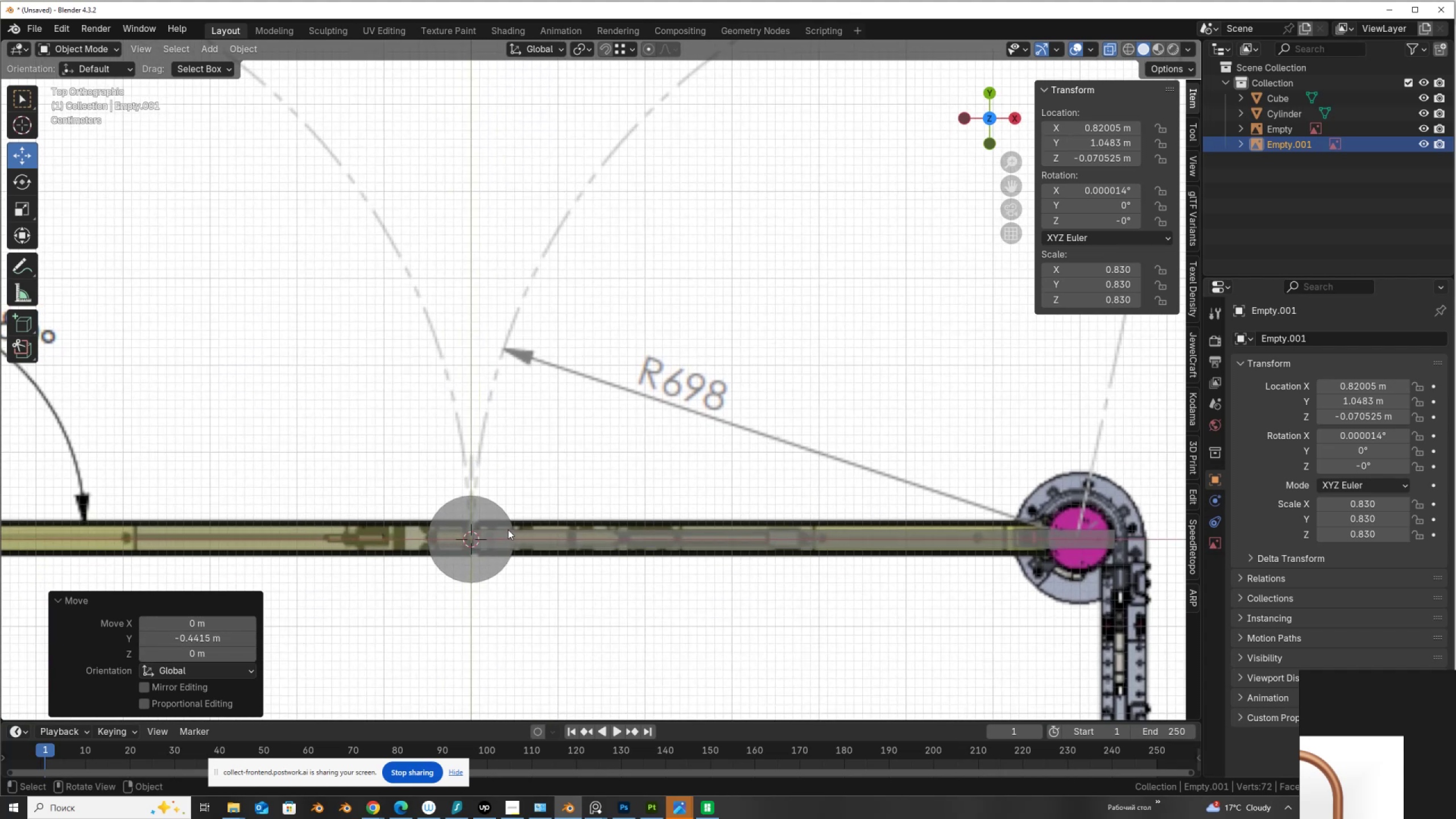 
hold_key(key=ShiftLeft, duration=1.32)
 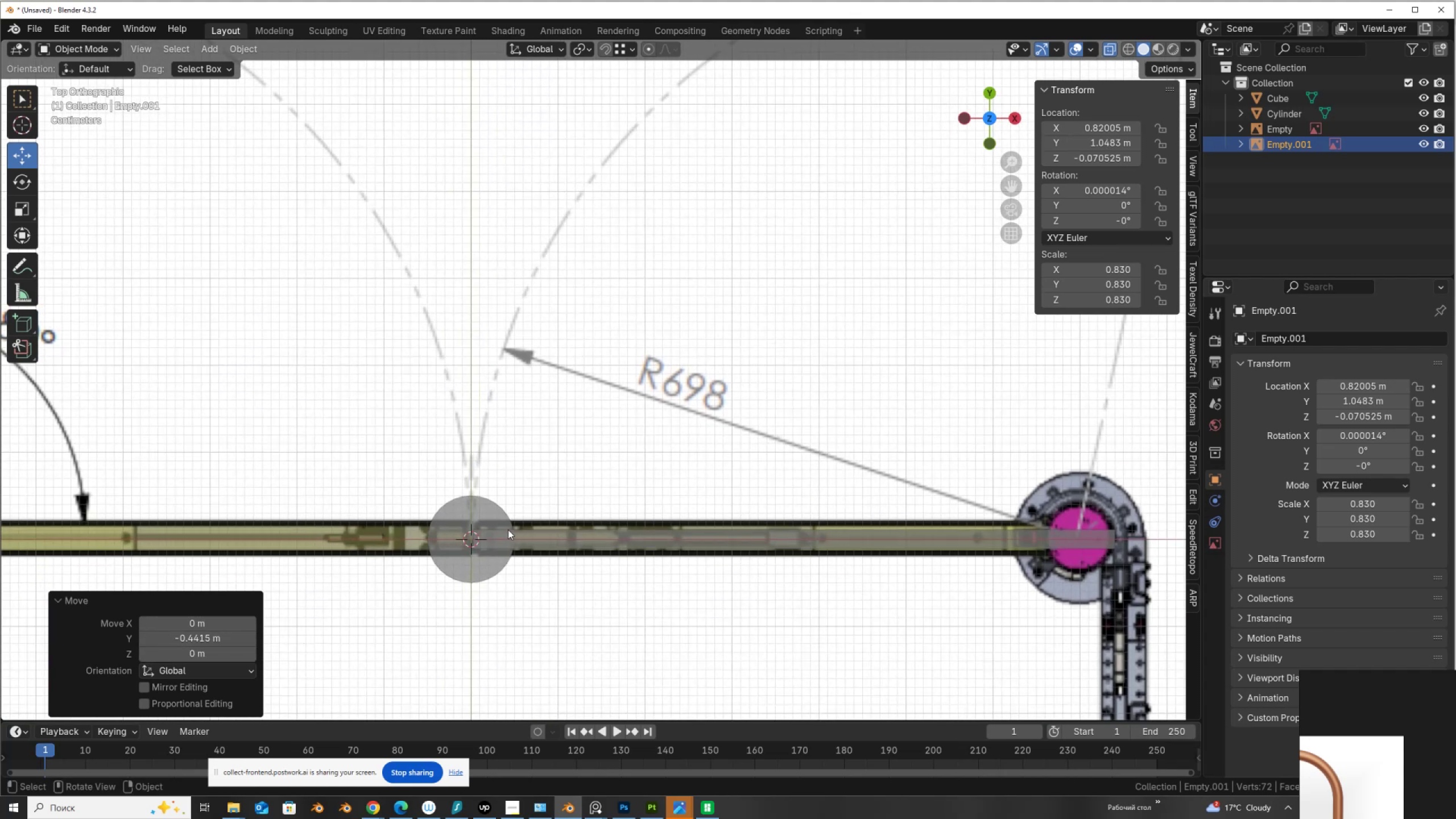 
hold_key(key=ShiftLeft, duration=1.53)
left_click_drag(start_coordinate=[229, 636], to_coordinate=[224, 637])
 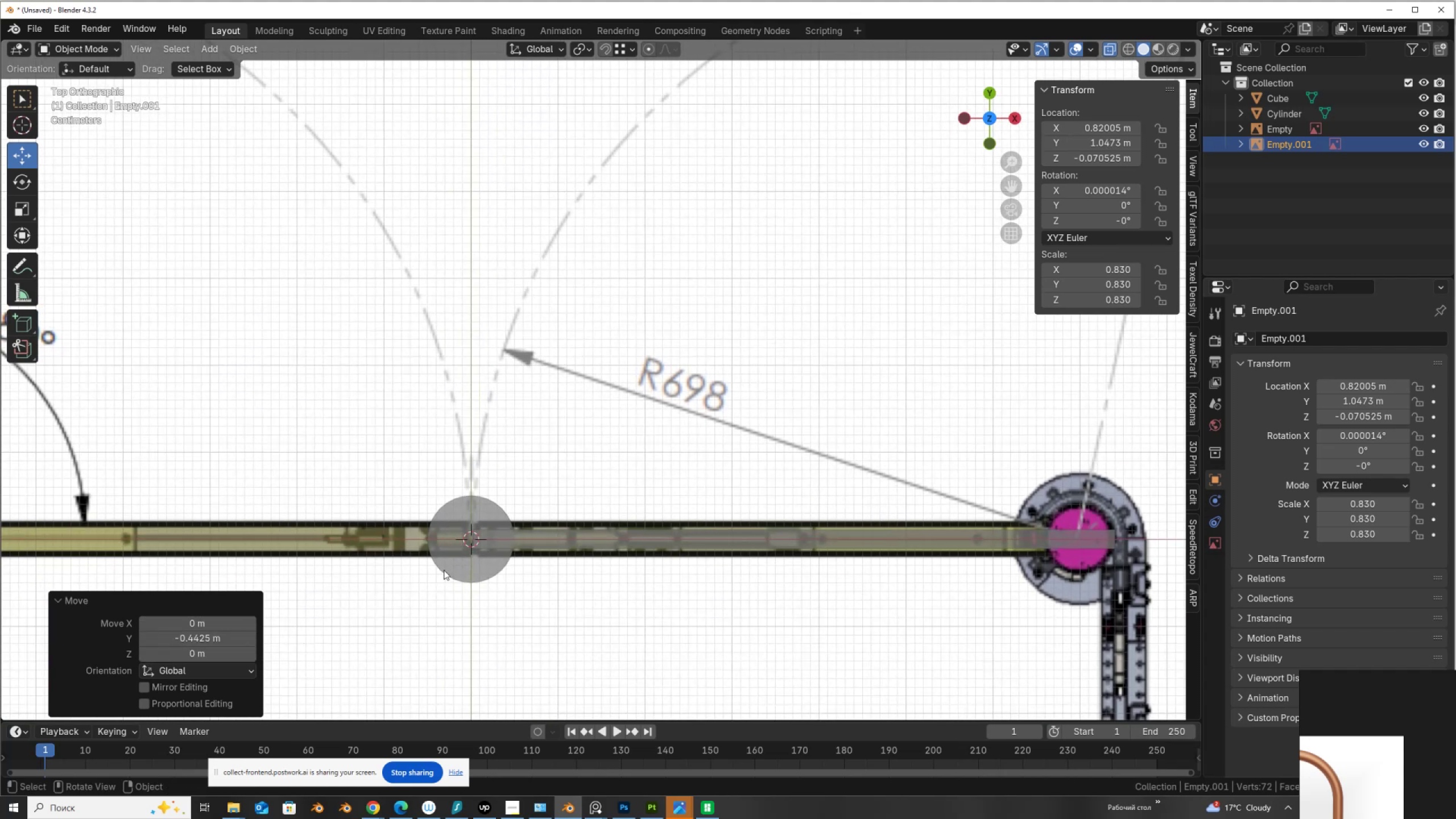 
hold_key(key=ShiftLeft, duration=1.07)
 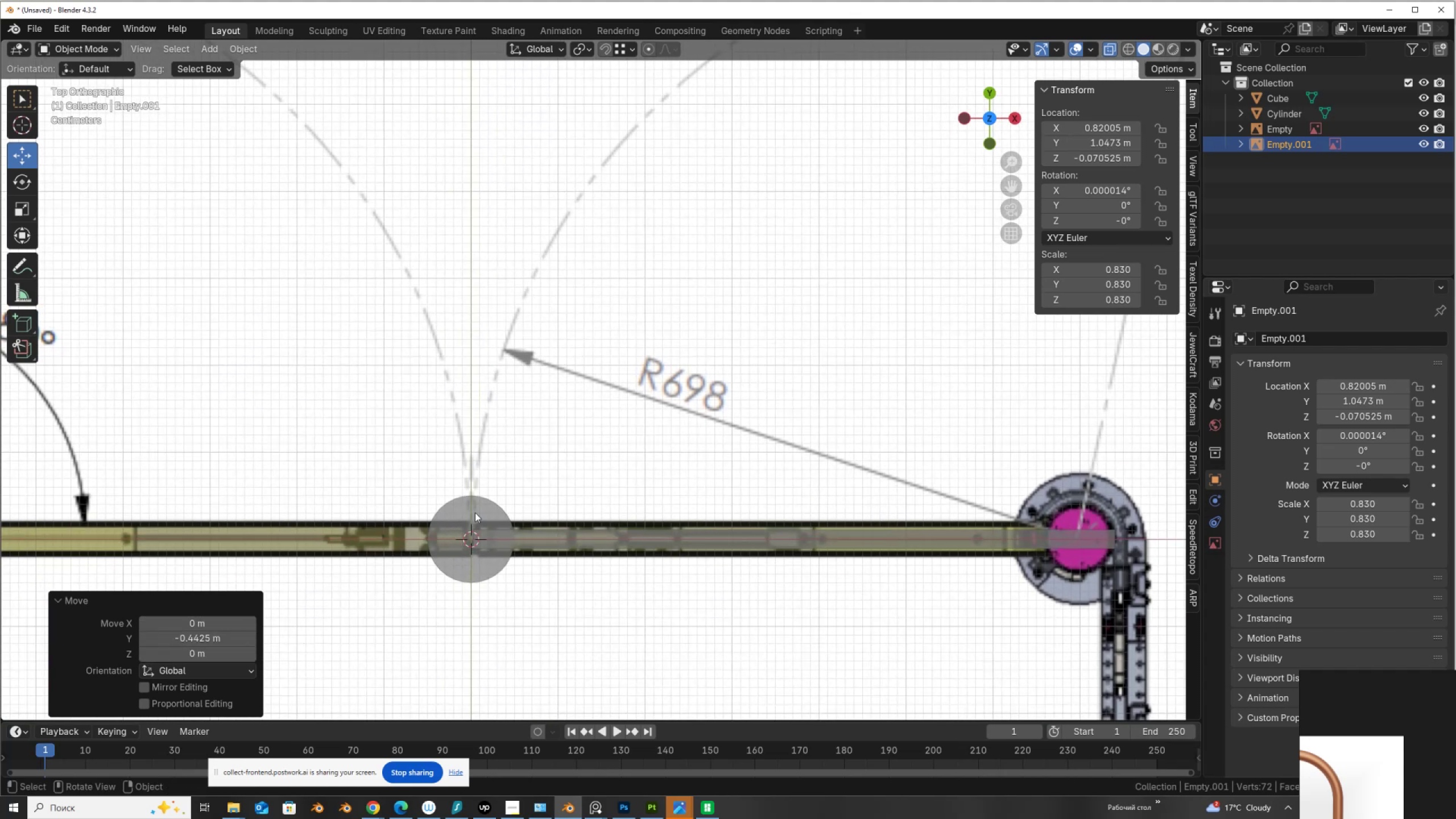 
left_click([475, 512])
 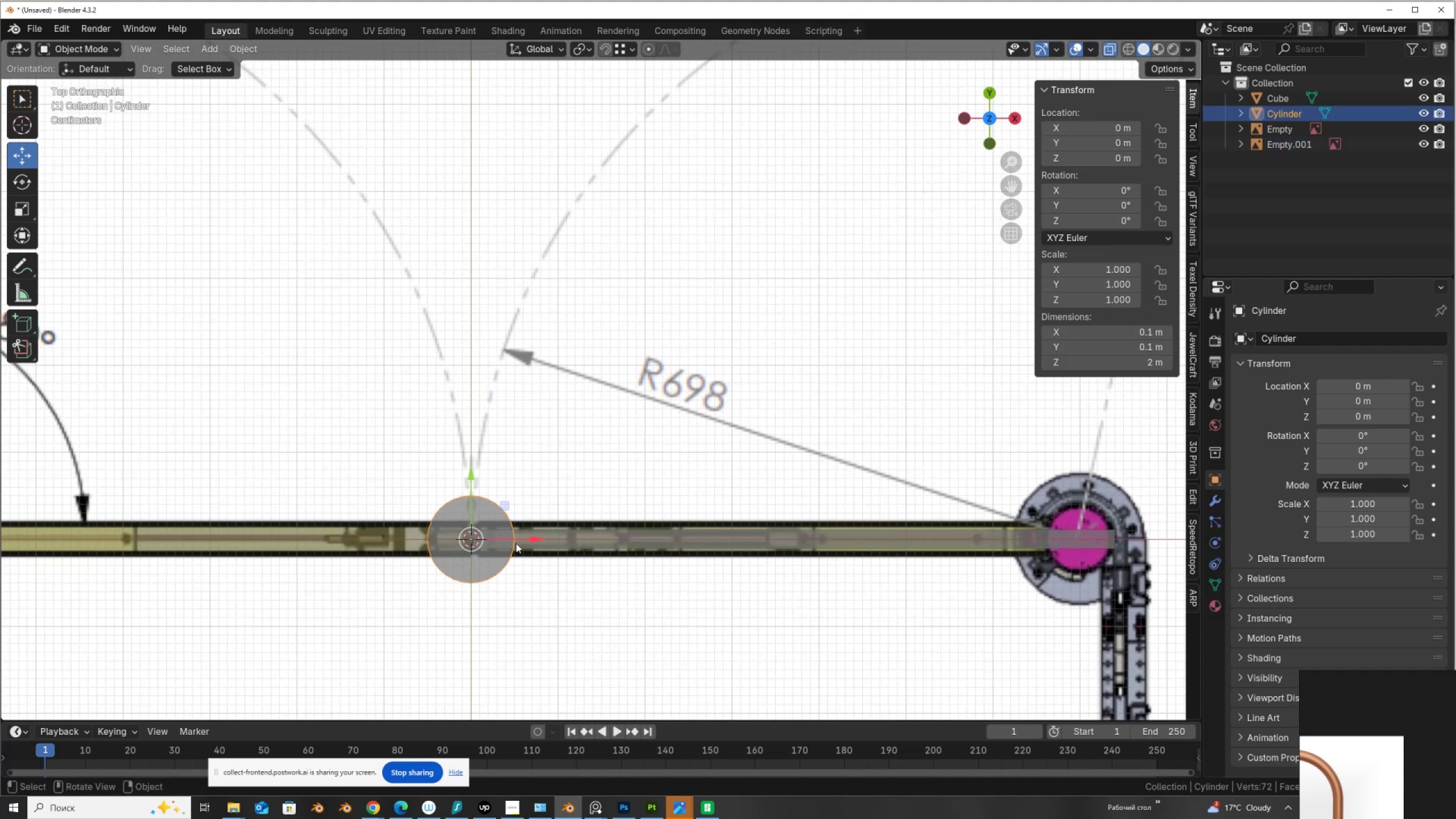 
left_click_drag(start_coordinate=[520, 539], to_coordinate=[1136, 557])
 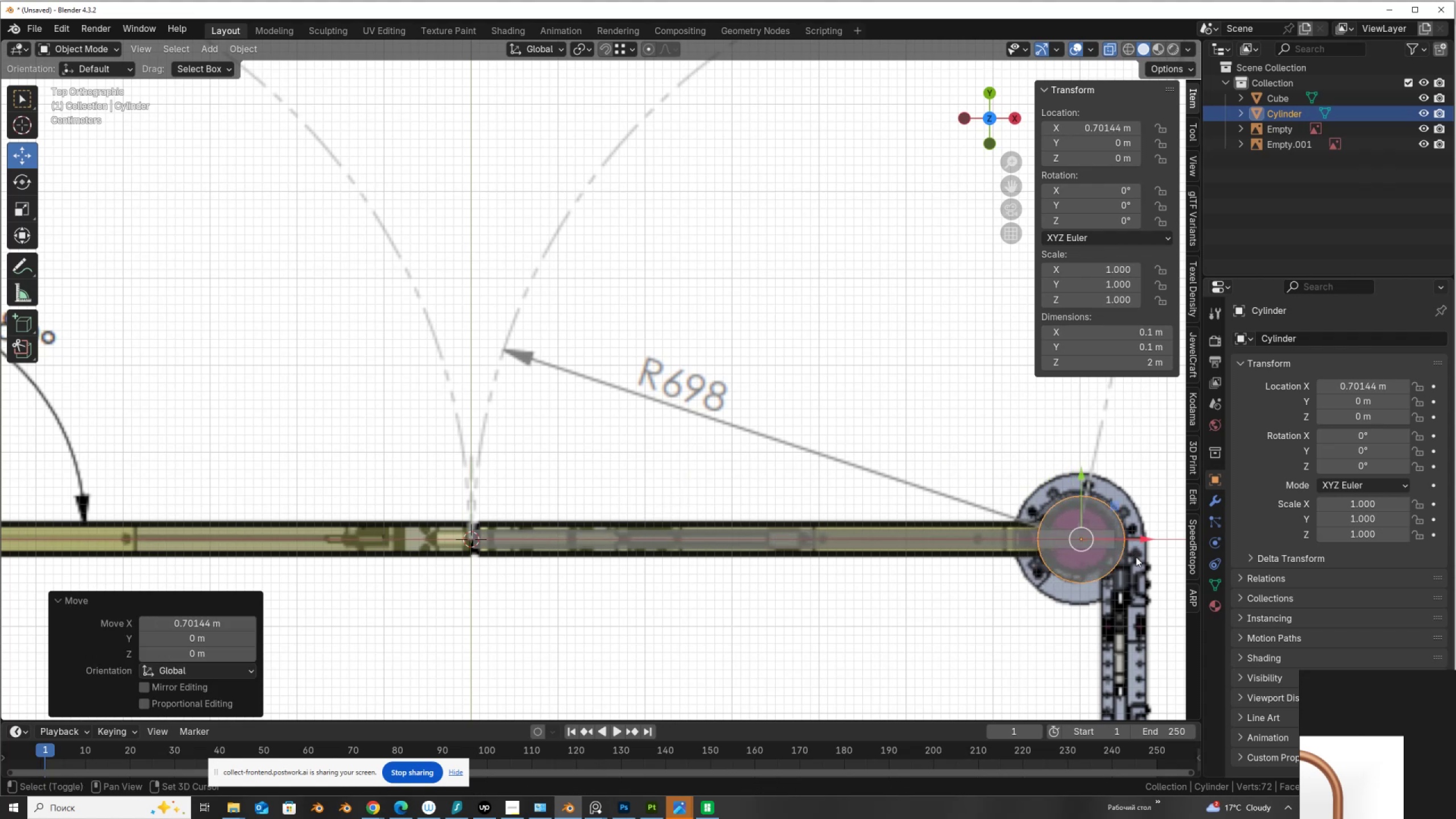 
hold_key(key=ShiftLeft, duration=0.86)
 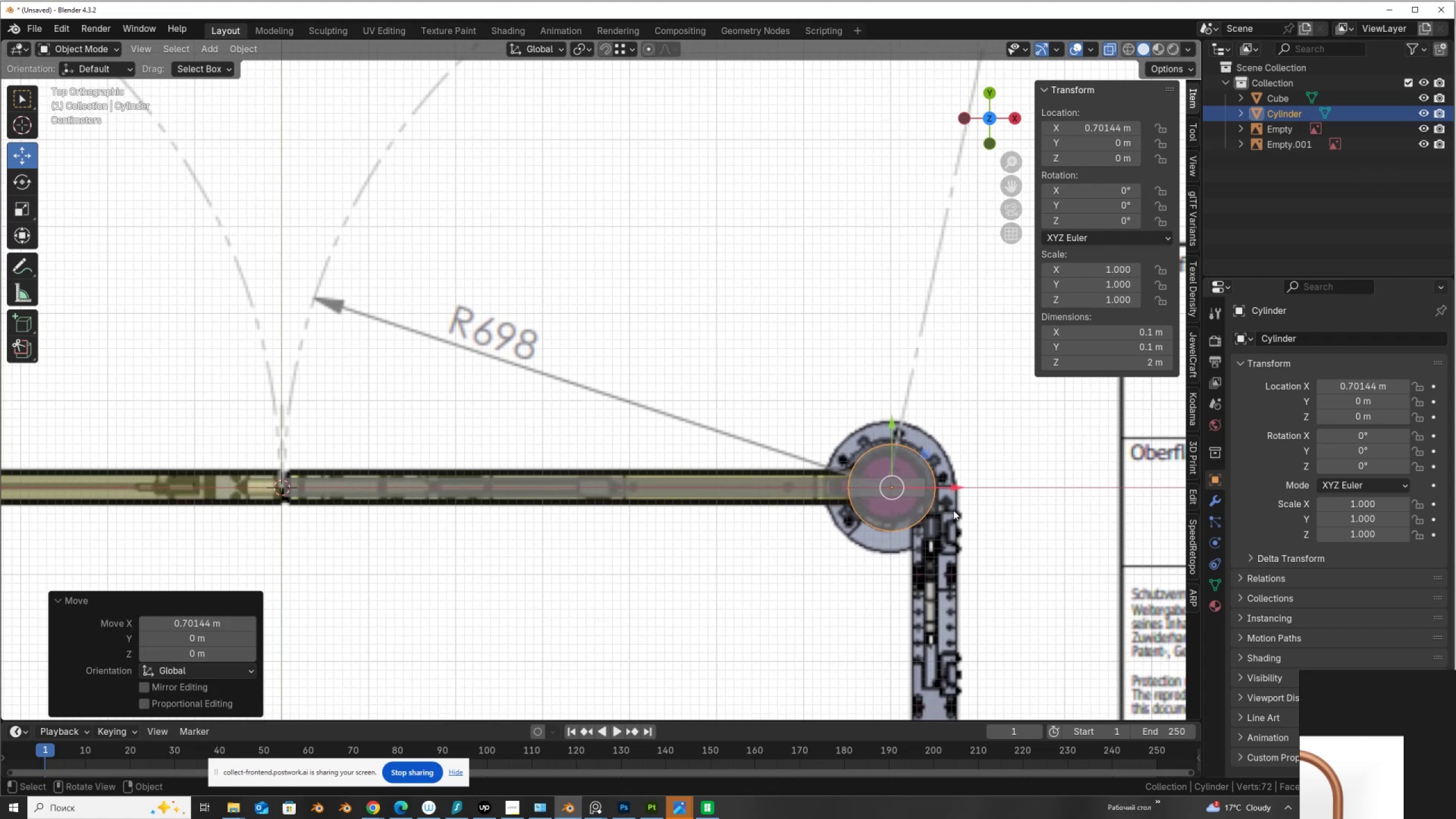 
key(Tab)
type(sZ)
 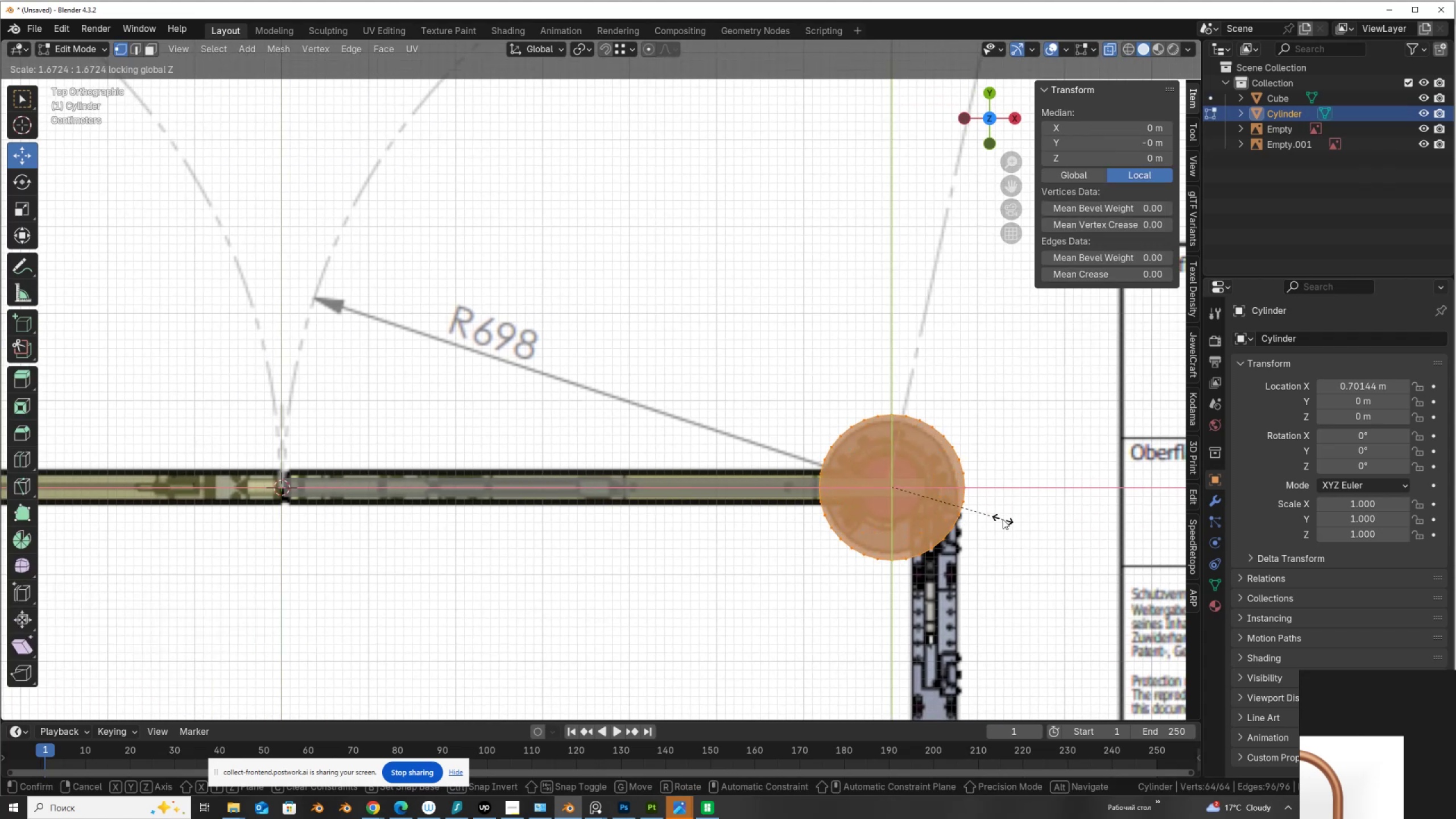 
left_click([990, 518])
 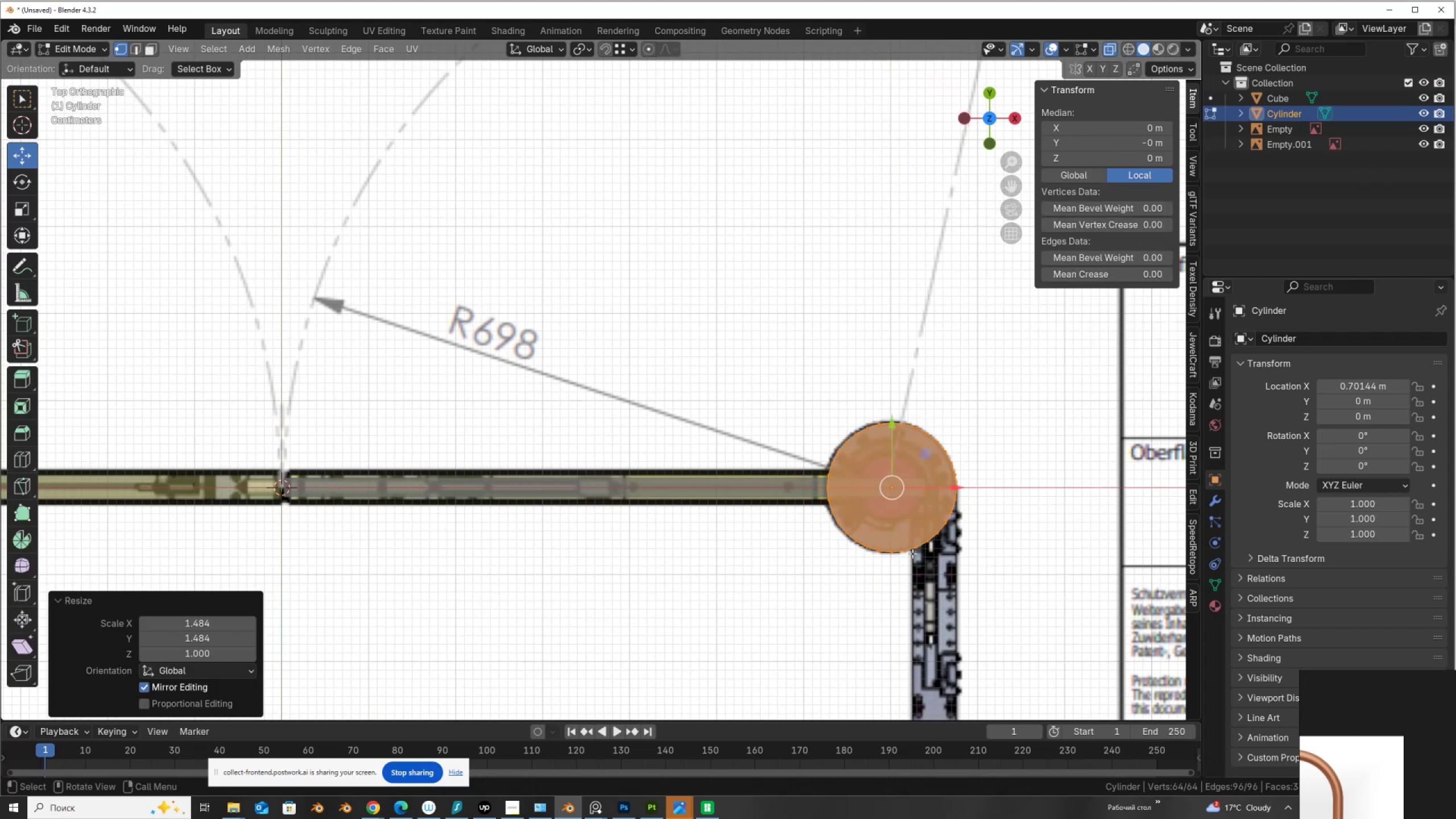 
scroll: coordinate [888, 535], scroll_direction: down, amount: 5.0
 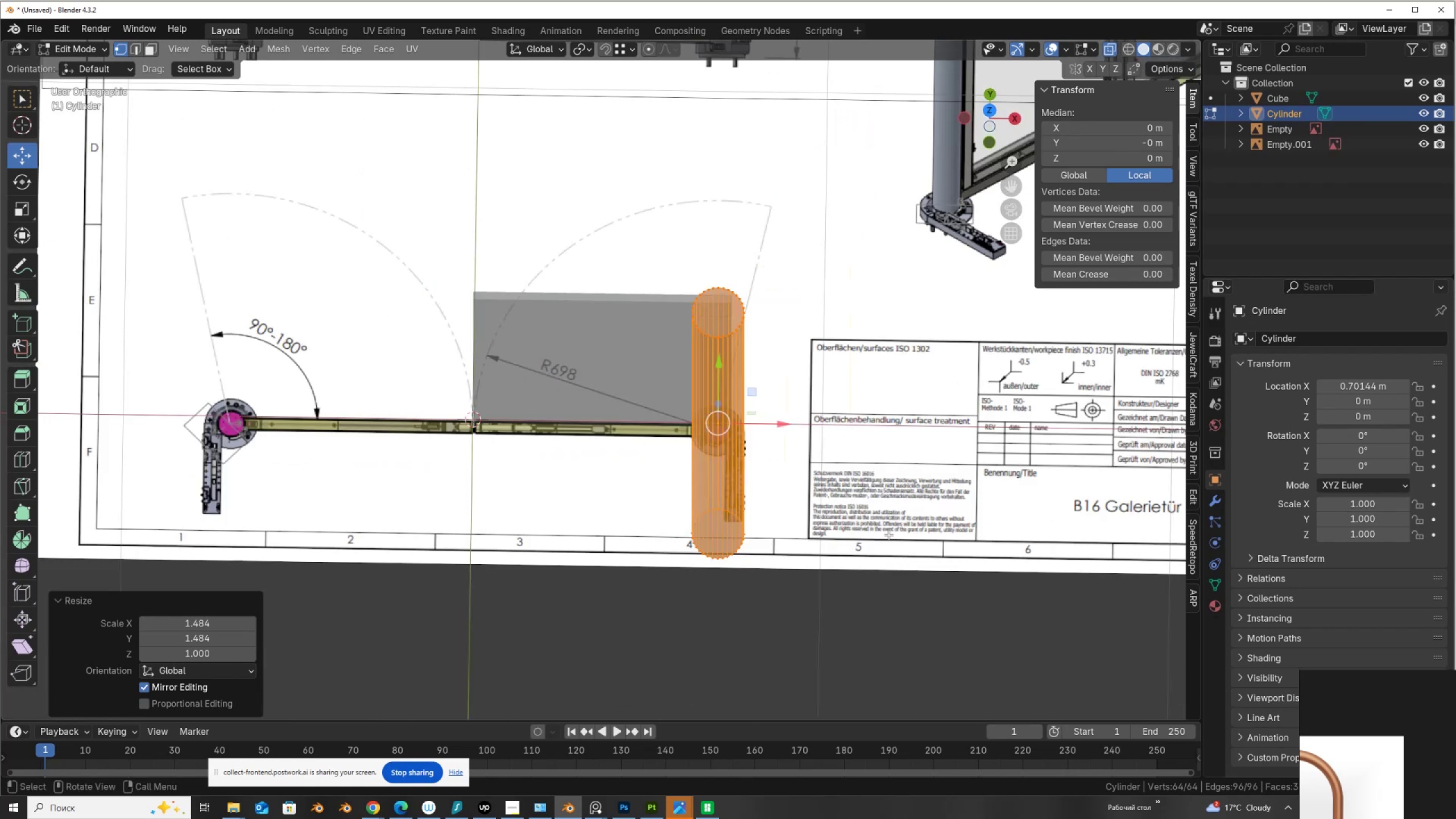 
scroll: coordinate [888, 535], scroll_direction: up, amount: 1.0
 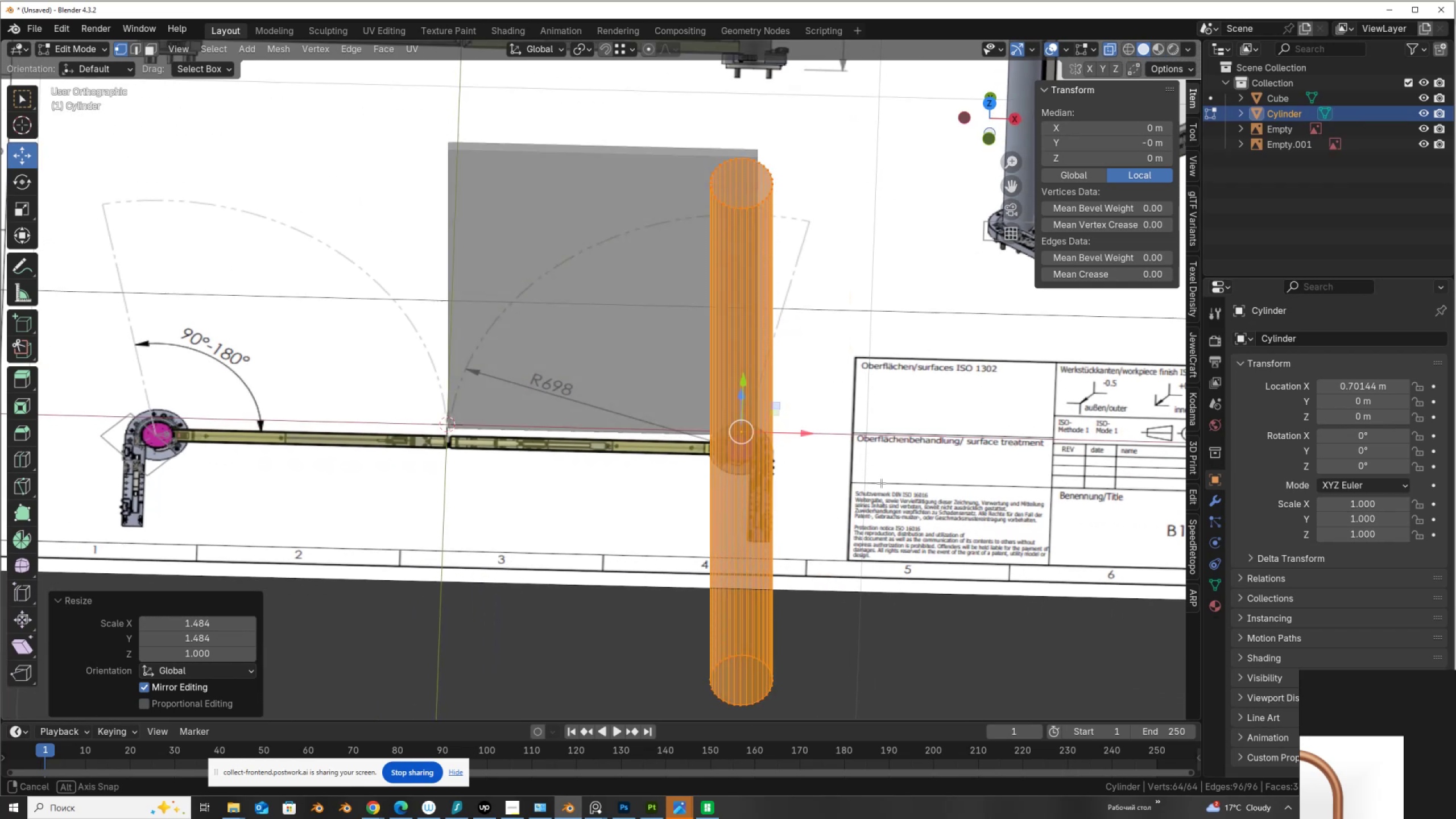 
hold_key(key=AltLeft, duration=0.94)
 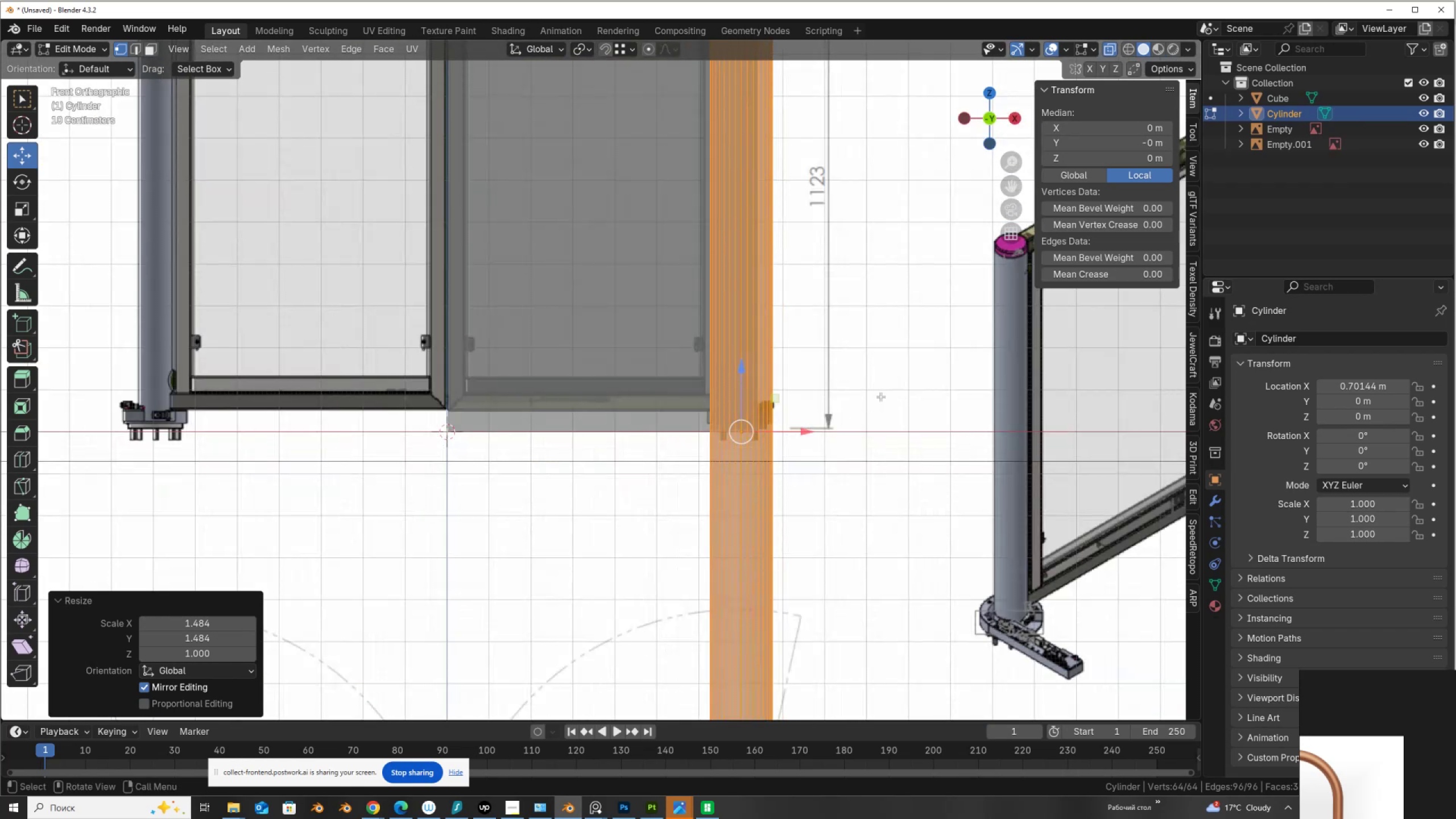 
scroll: coordinate [869, 404], scroll_direction: down, amount: 4.0
 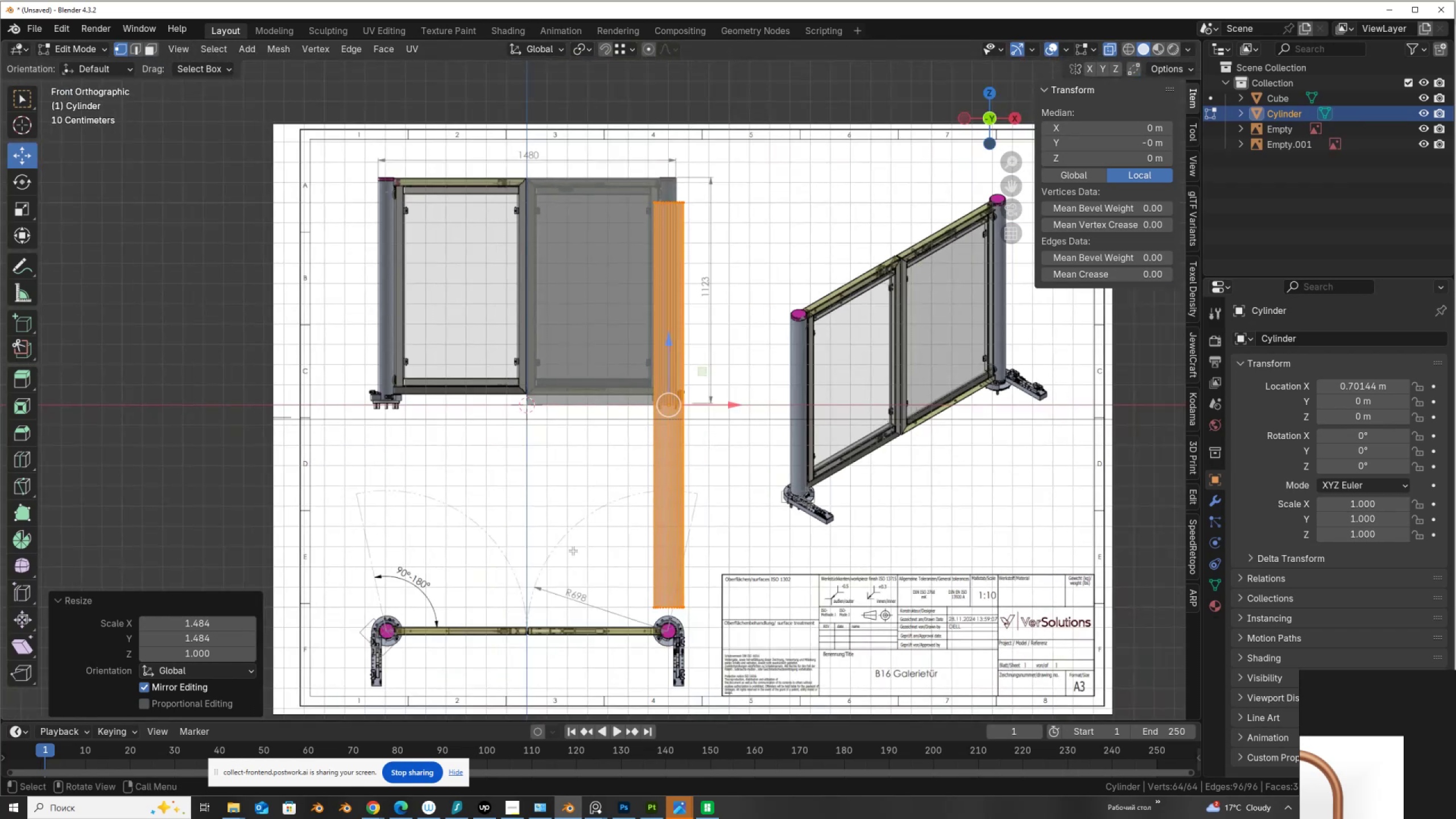 
left_click_drag(start_coordinate=[588, 577], to_coordinate=[777, 673])
 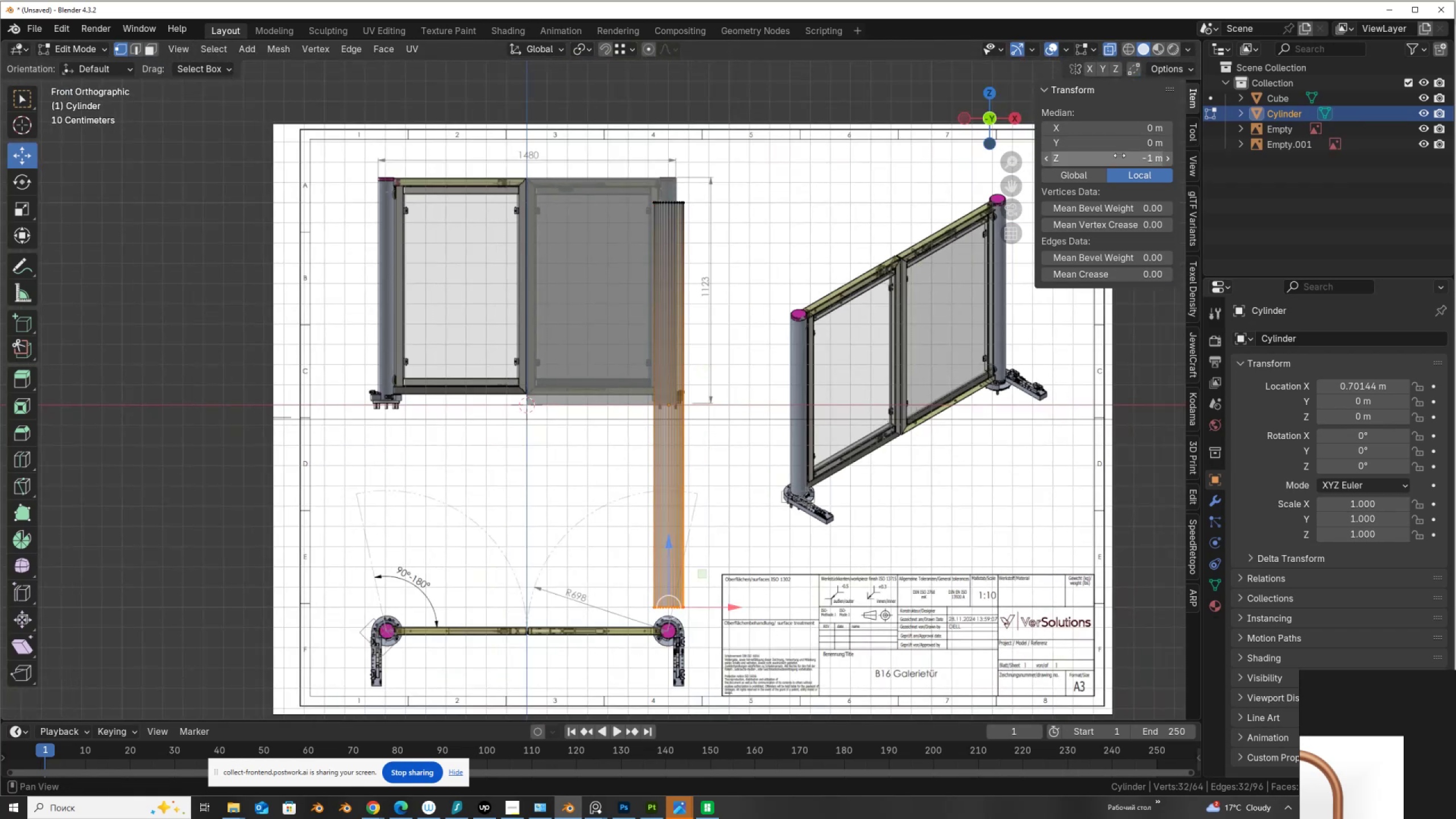 
left_click([1115, 162])
 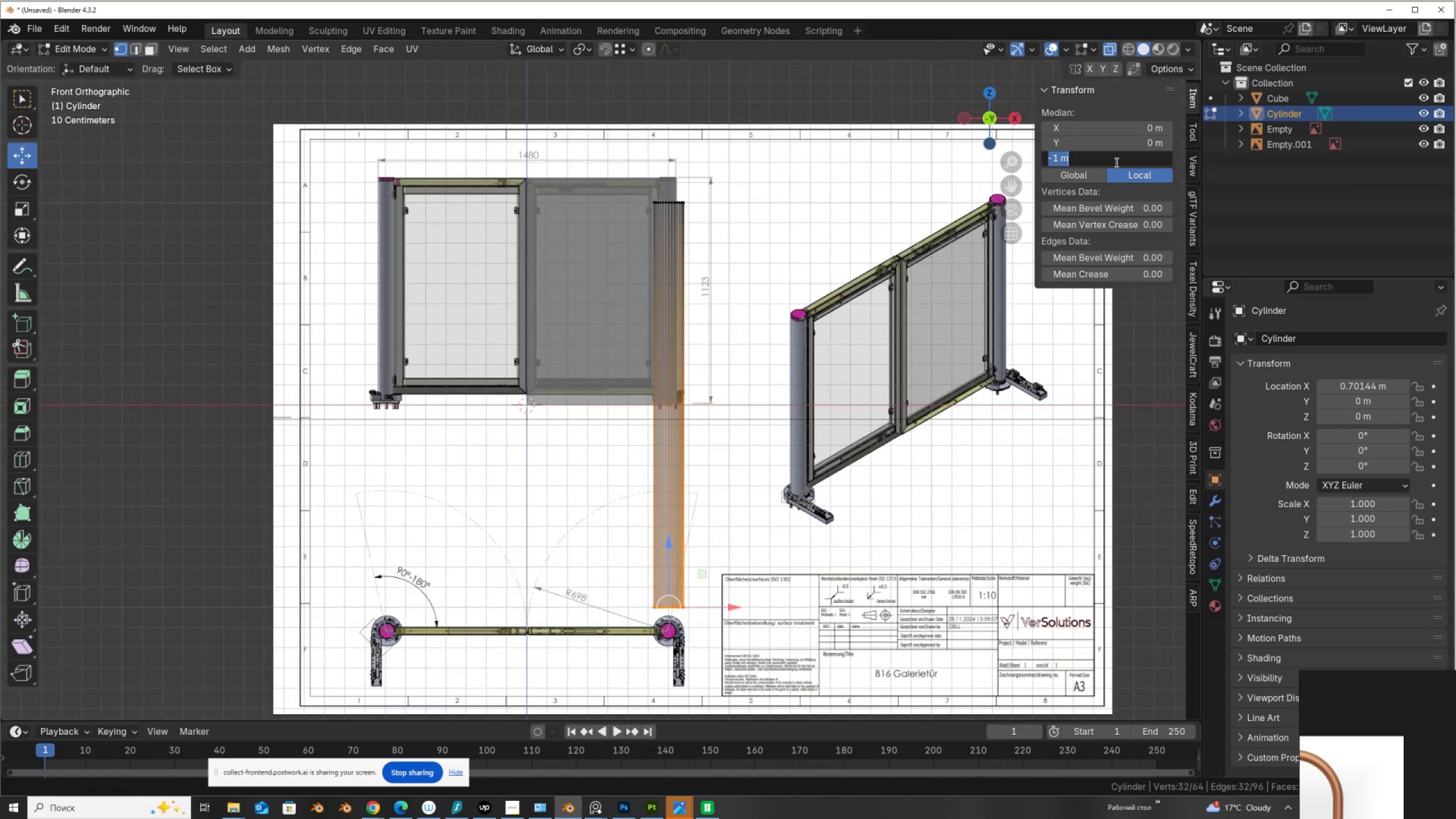 
key(Numpad0)
 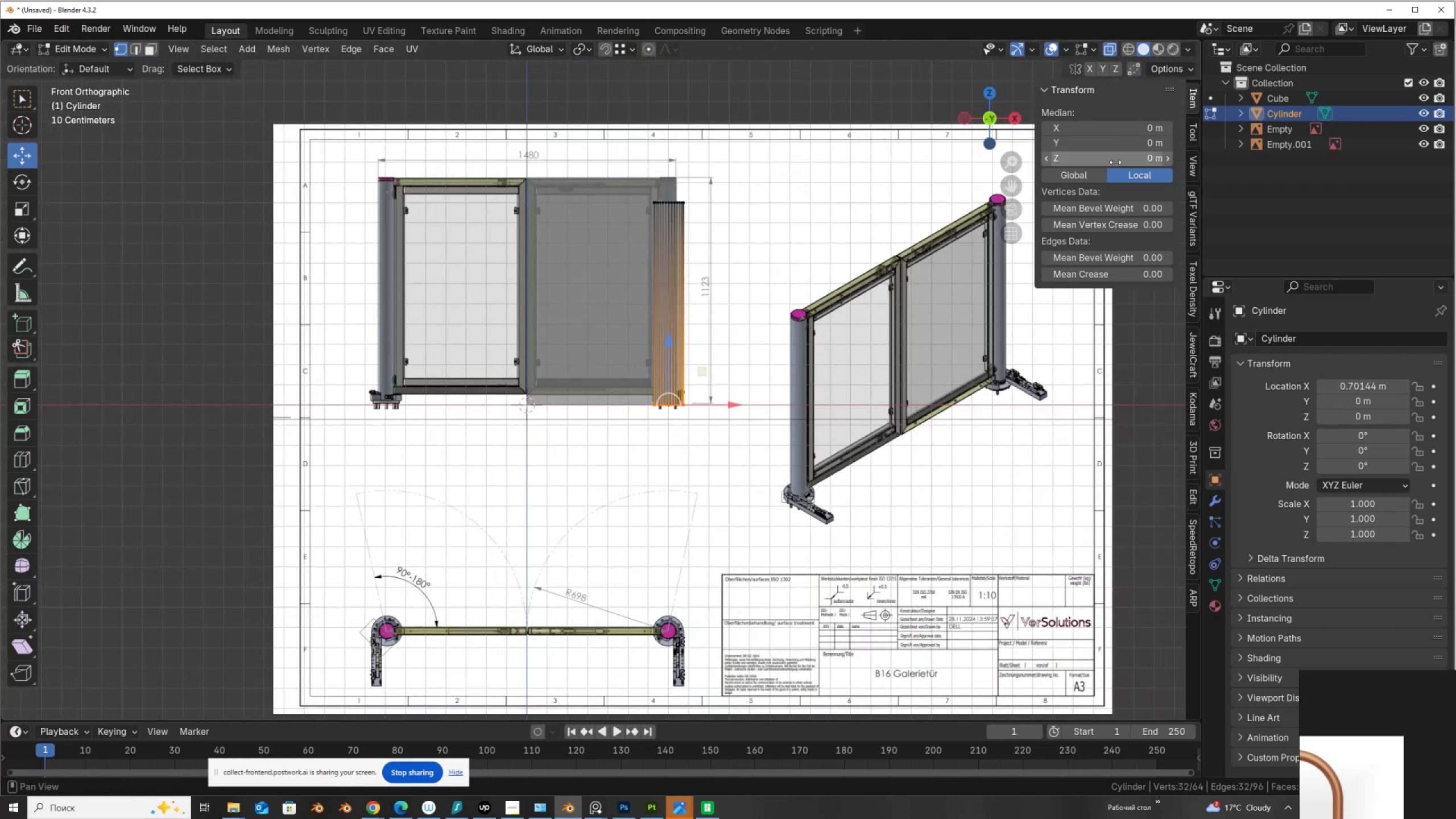 
key(NumpadEnter)
 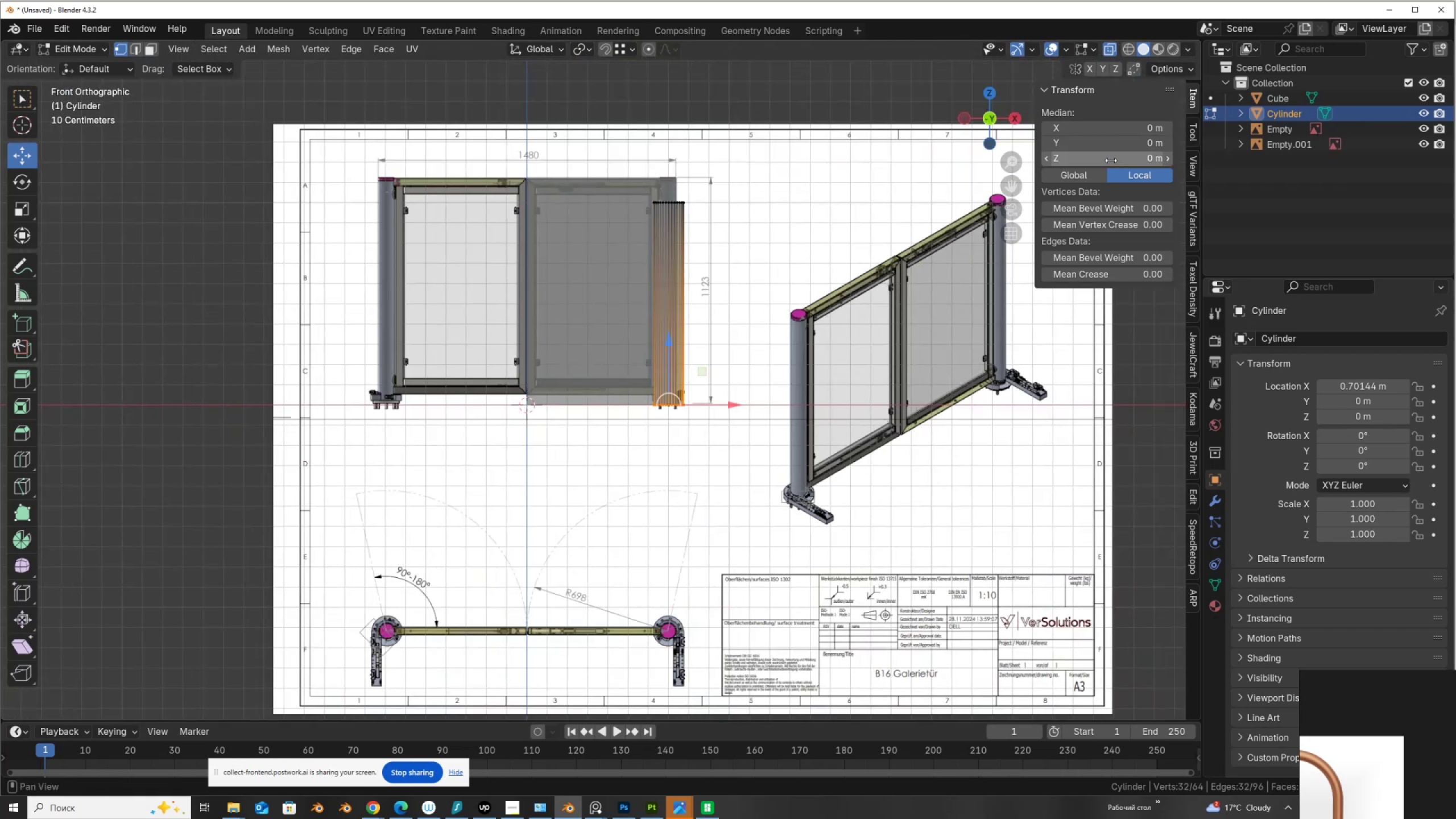 
scroll: coordinate [767, 100], scroll_direction: up, amount: 2.0
 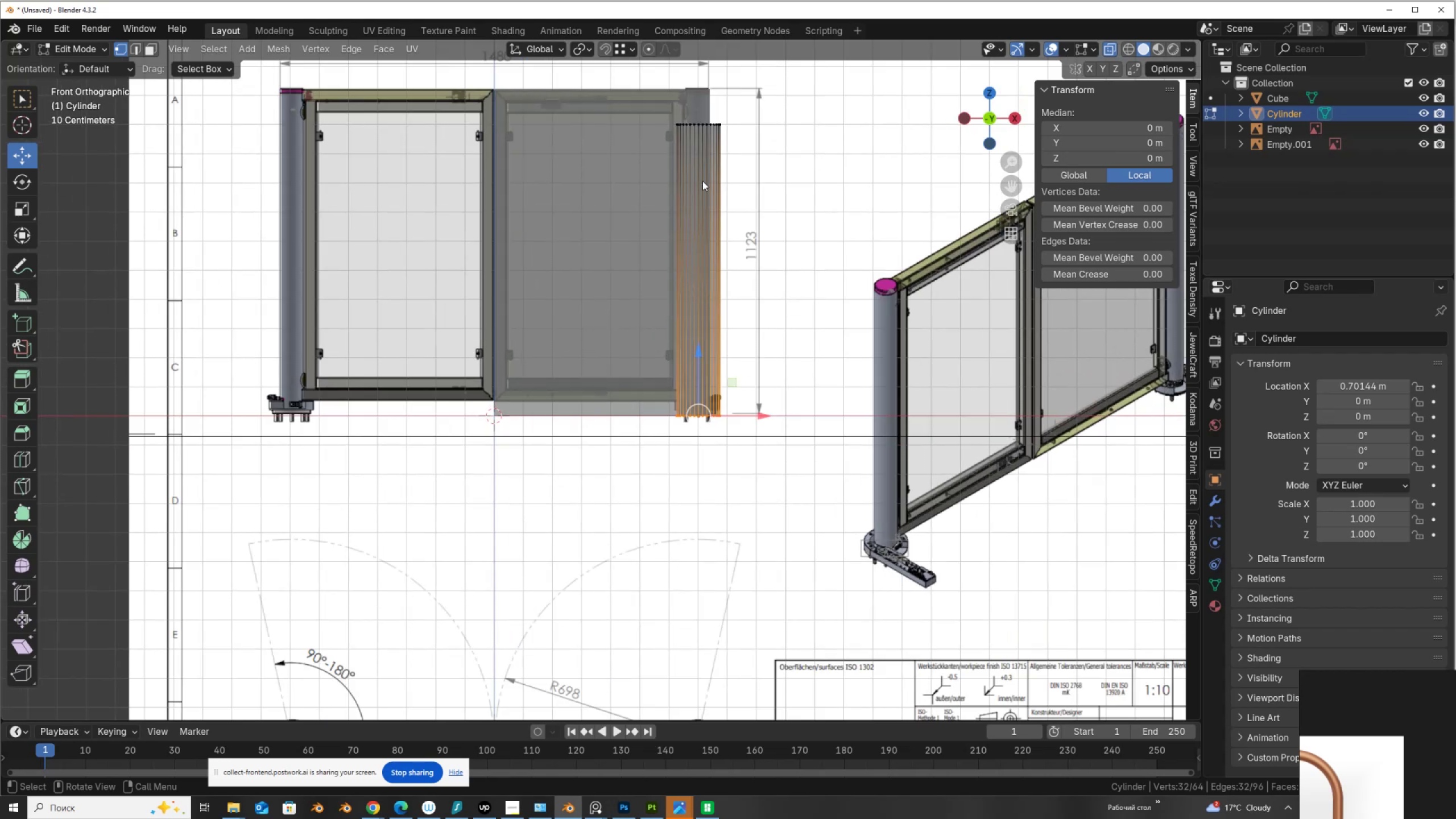 
hold_key(key=ShiftLeft, duration=0.44)
 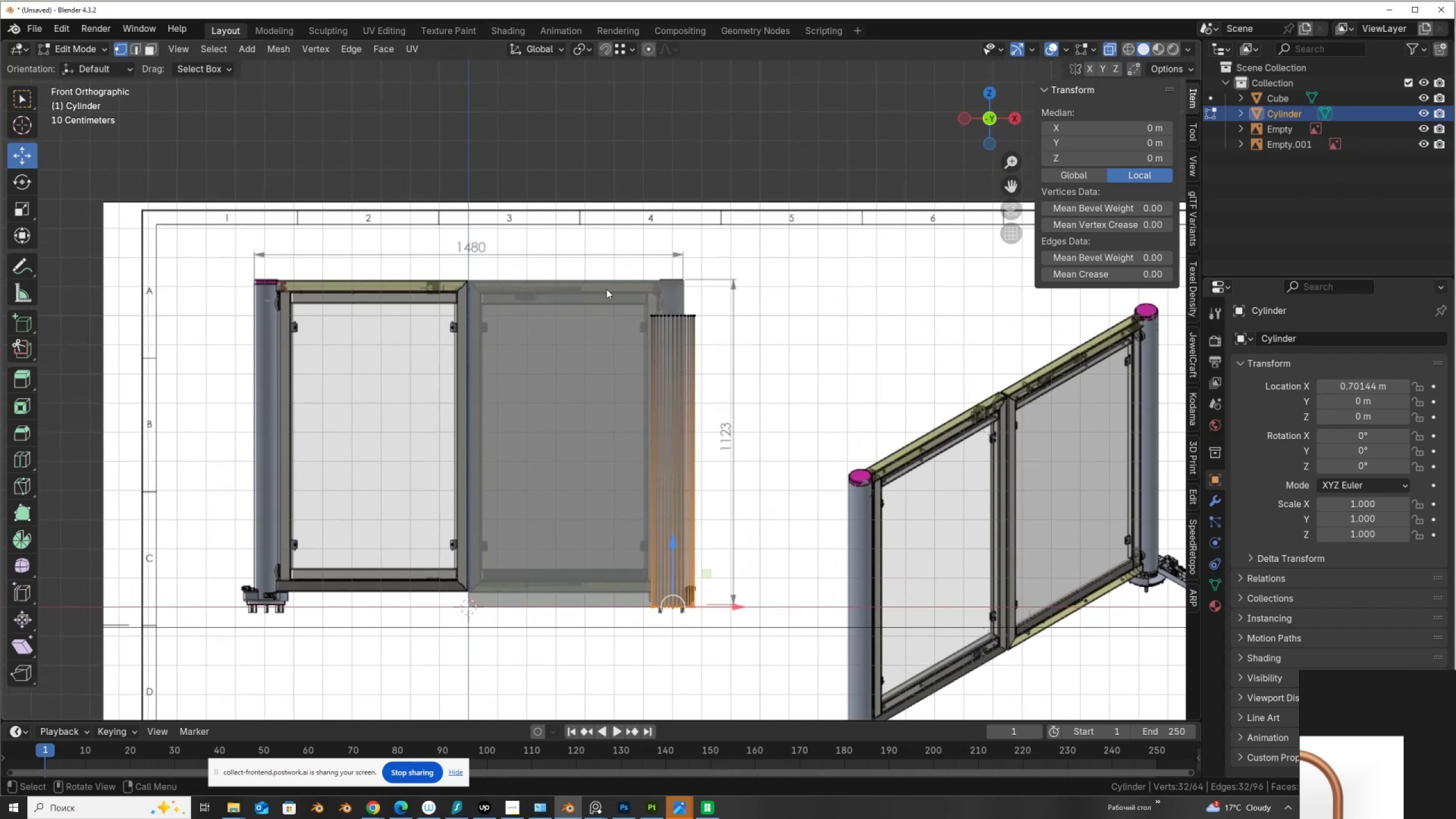 
left_click_drag(start_coordinate=[612, 292], to_coordinate=[715, 339])
 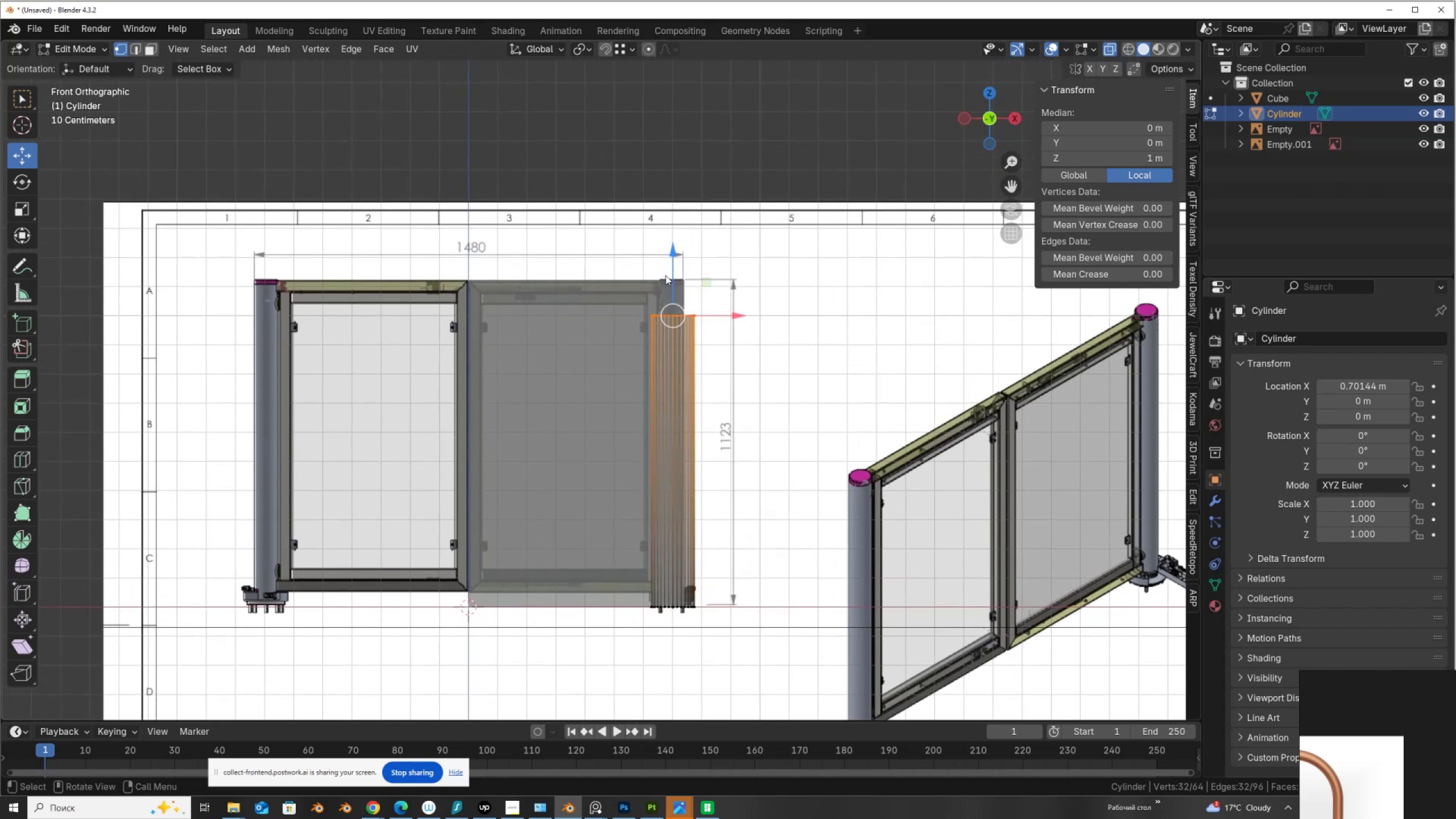 
left_click_drag(start_coordinate=[665, 276], to_coordinate=[671, 280])
 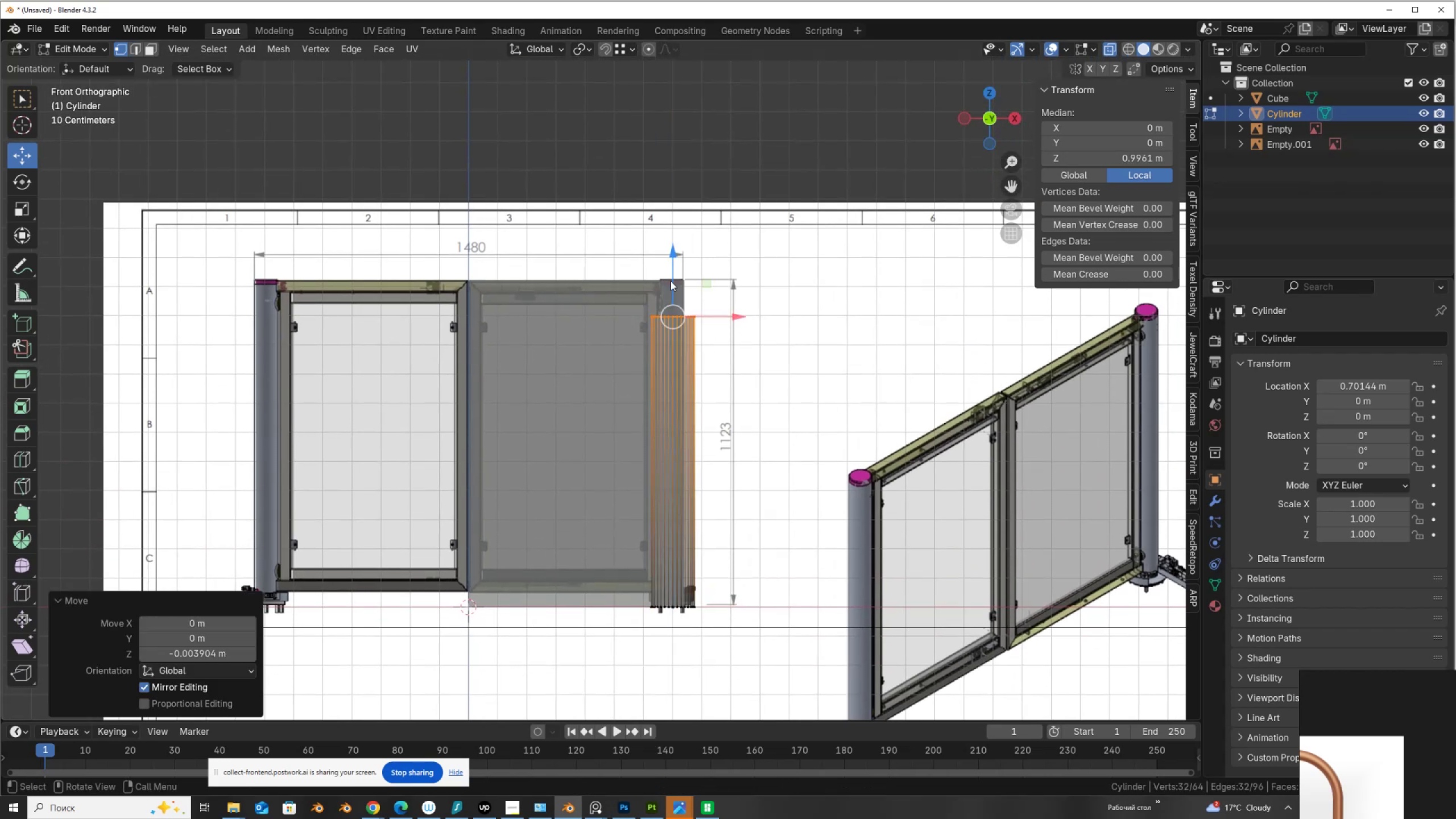 
left_click_drag(start_coordinate=[671, 281], to_coordinate=[674, 276])
 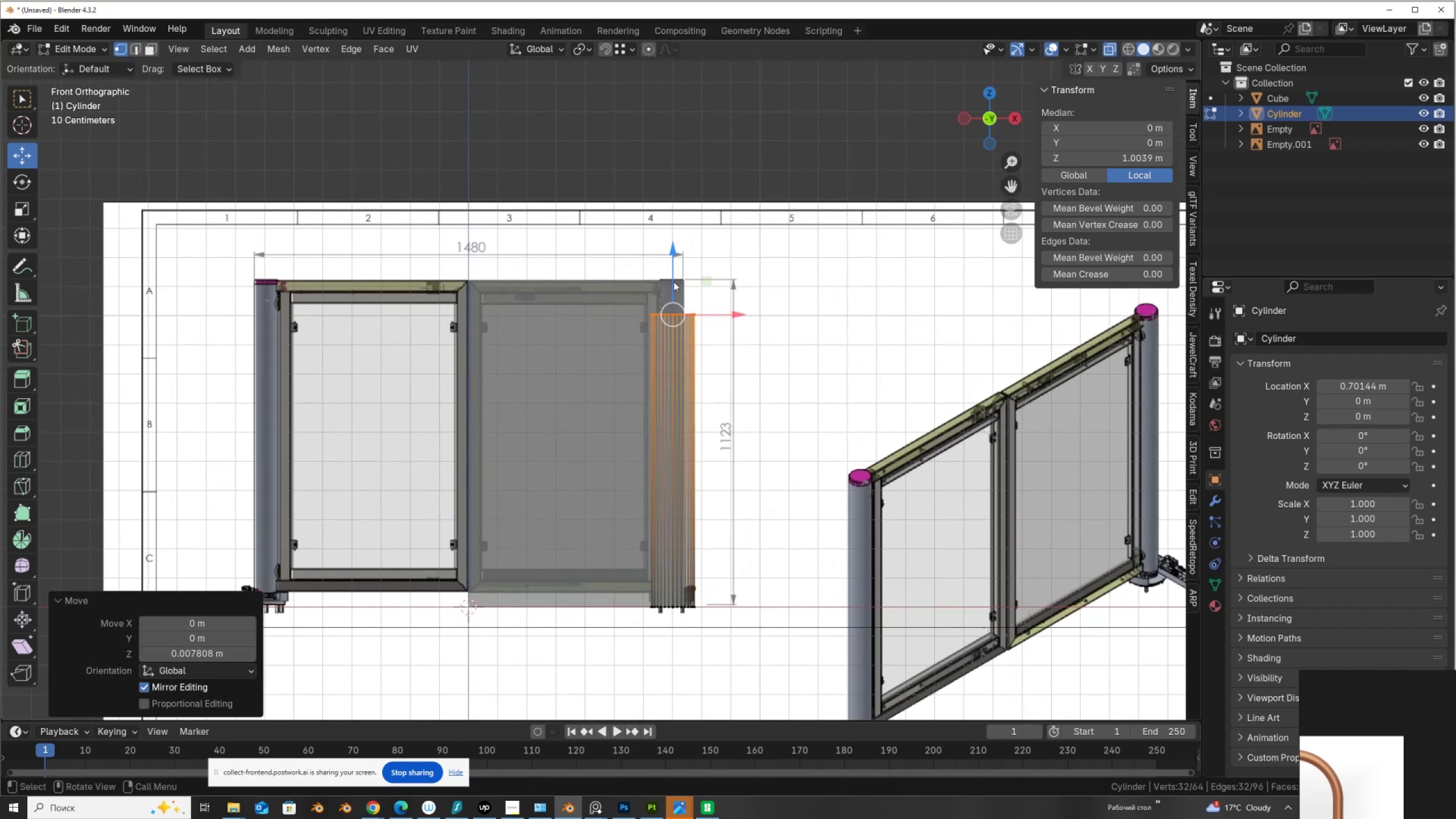 
hold_key(key=ControlLeft, duration=0.51)
 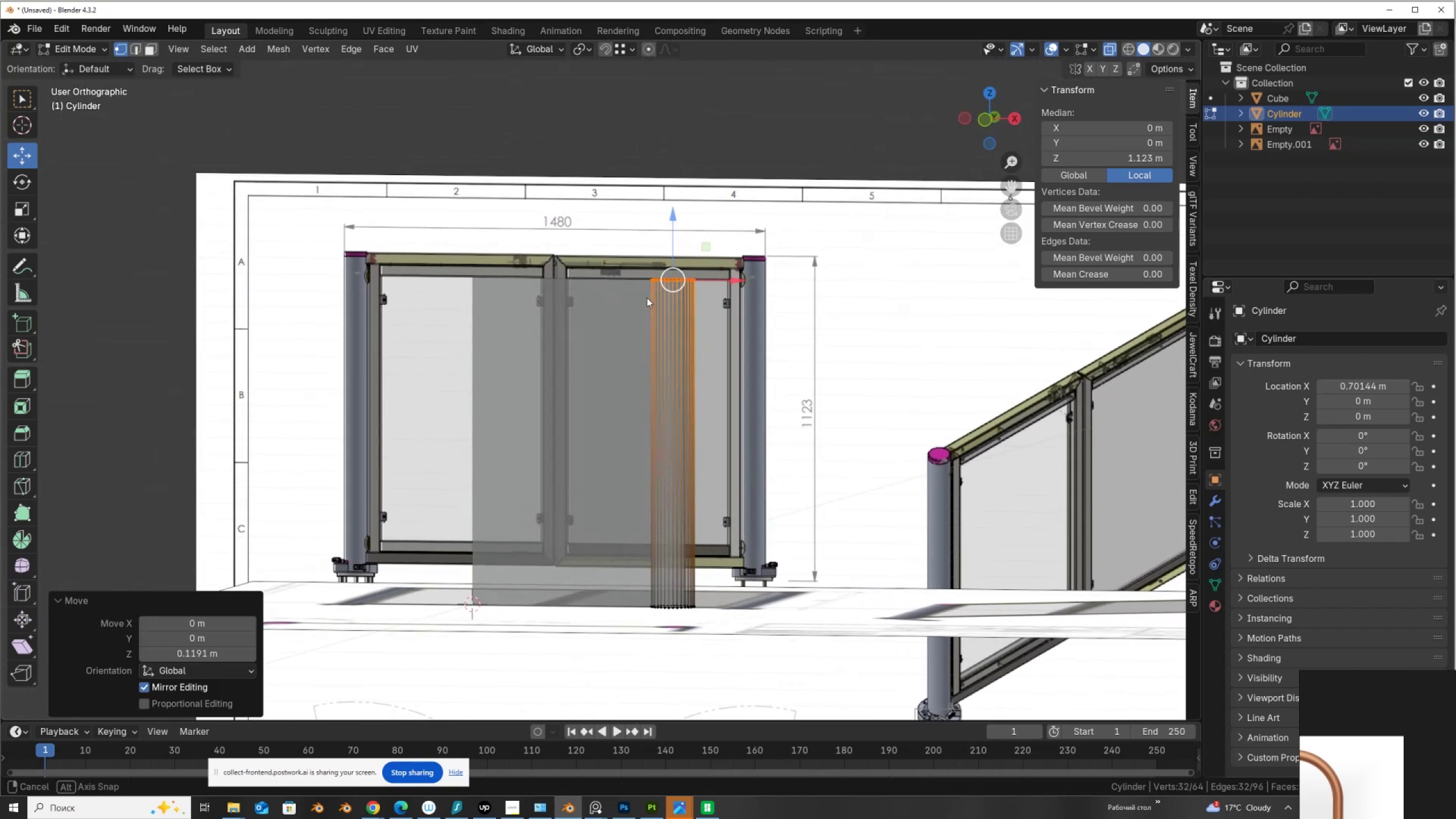 
hold_key(key=AltLeft, duration=0.95)
 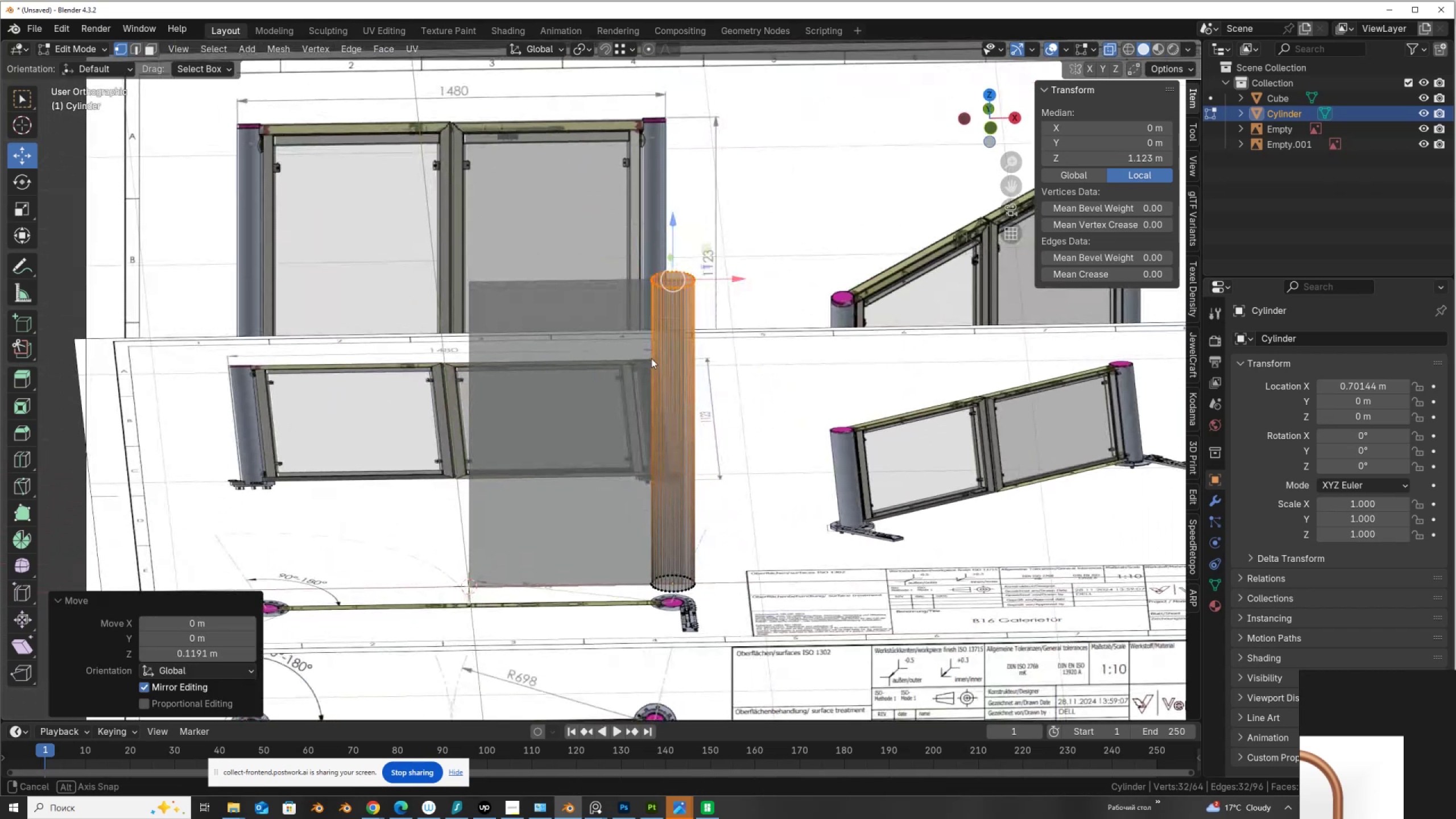 
scroll: coordinate [672, 462], scroll_direction: down, amount: 6.0
 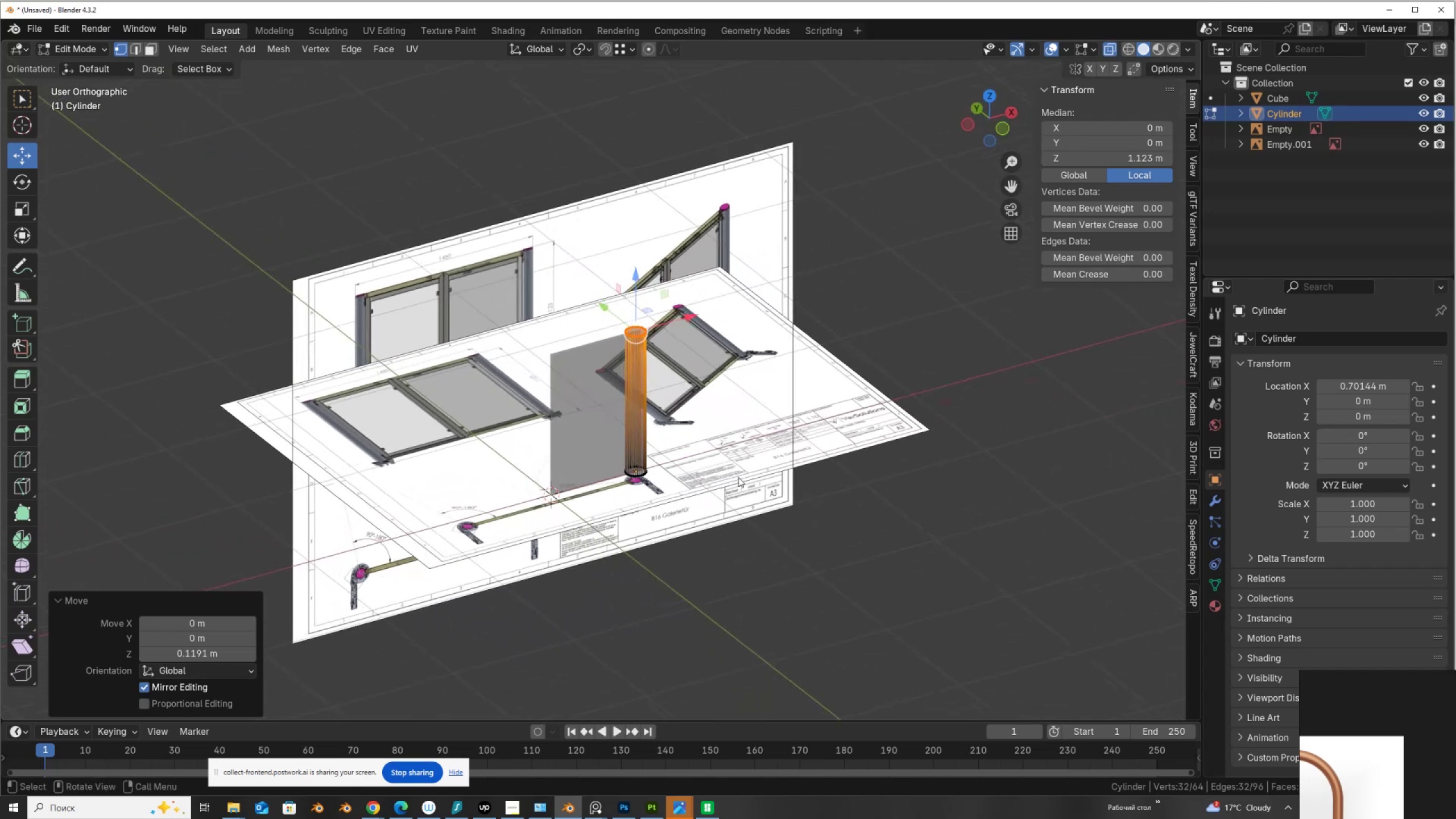 
key(Tab)
 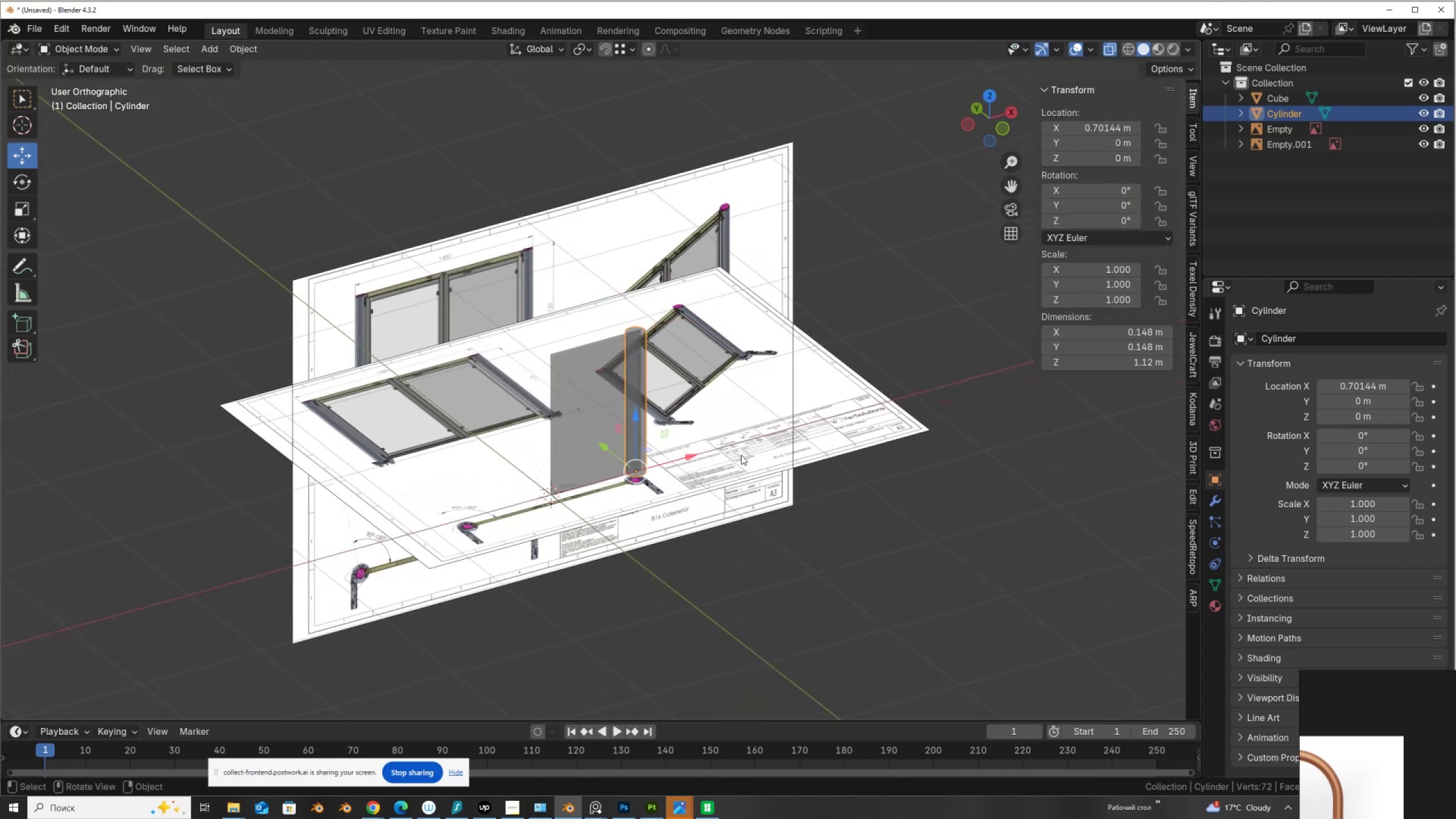 
left_click([741, 455])
 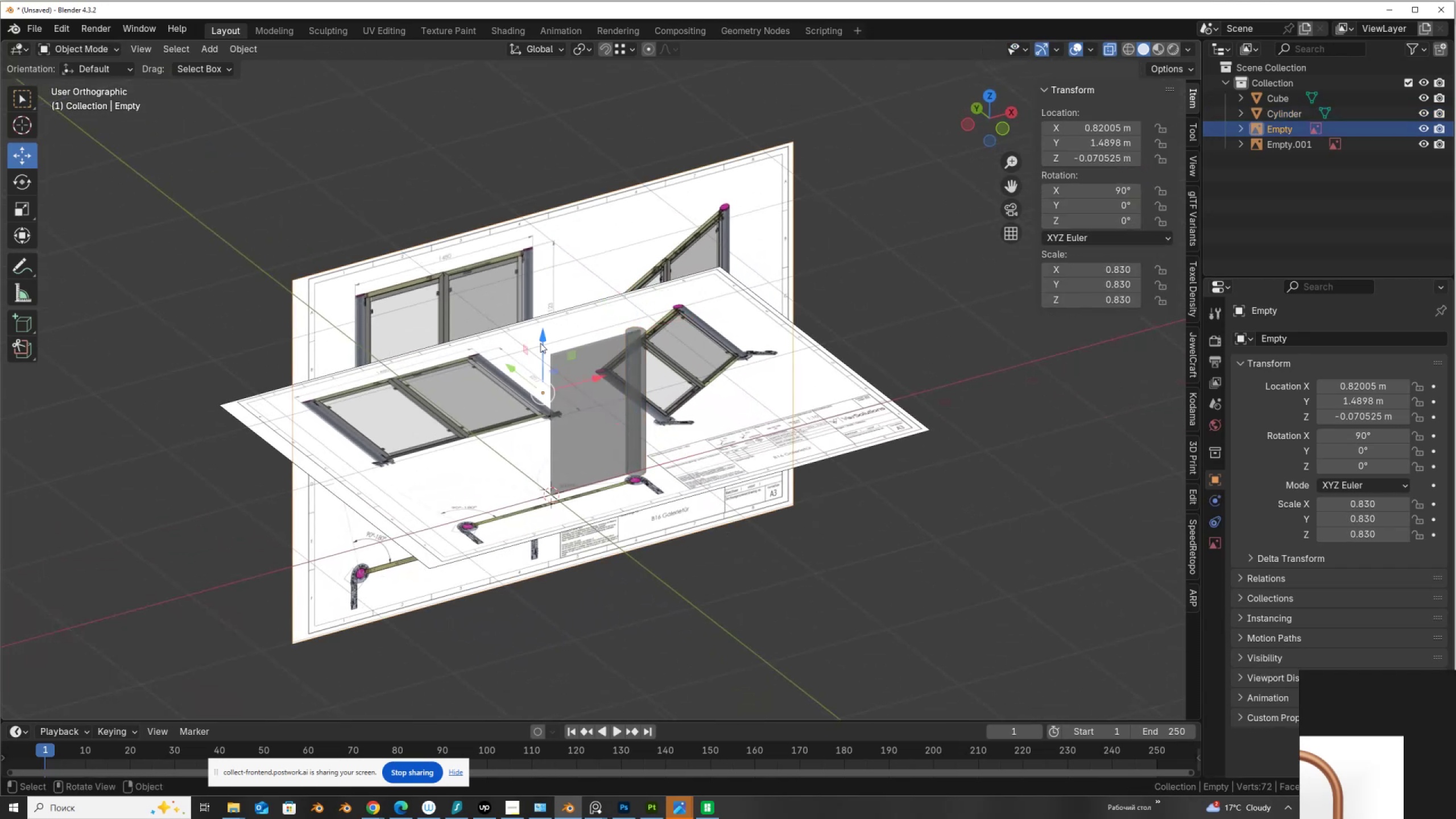 
left_click_drag(start_coordinate=[542, 335], to_coordinate=[540, 585])
 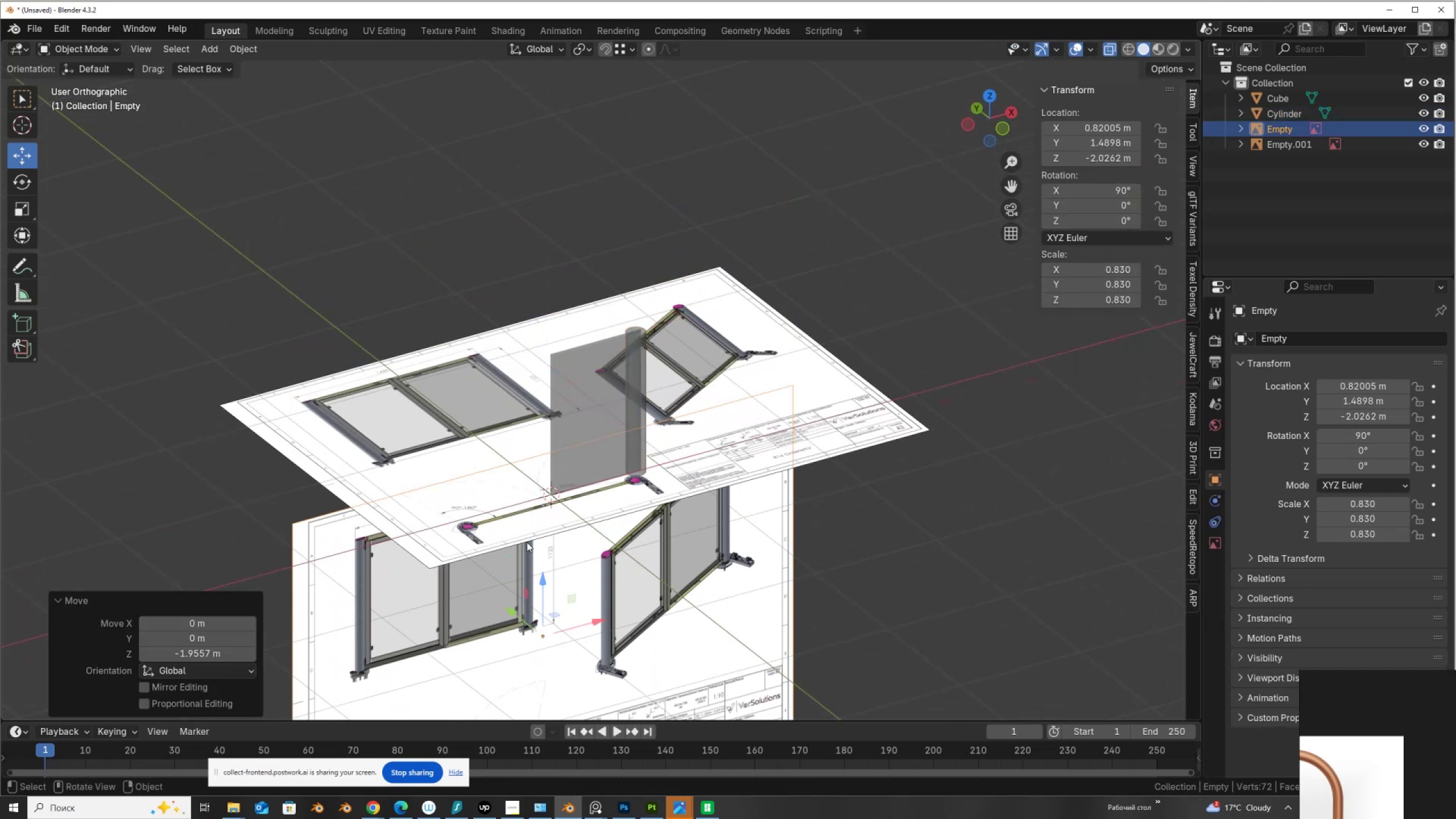 
key(Control+ControlLeft)
 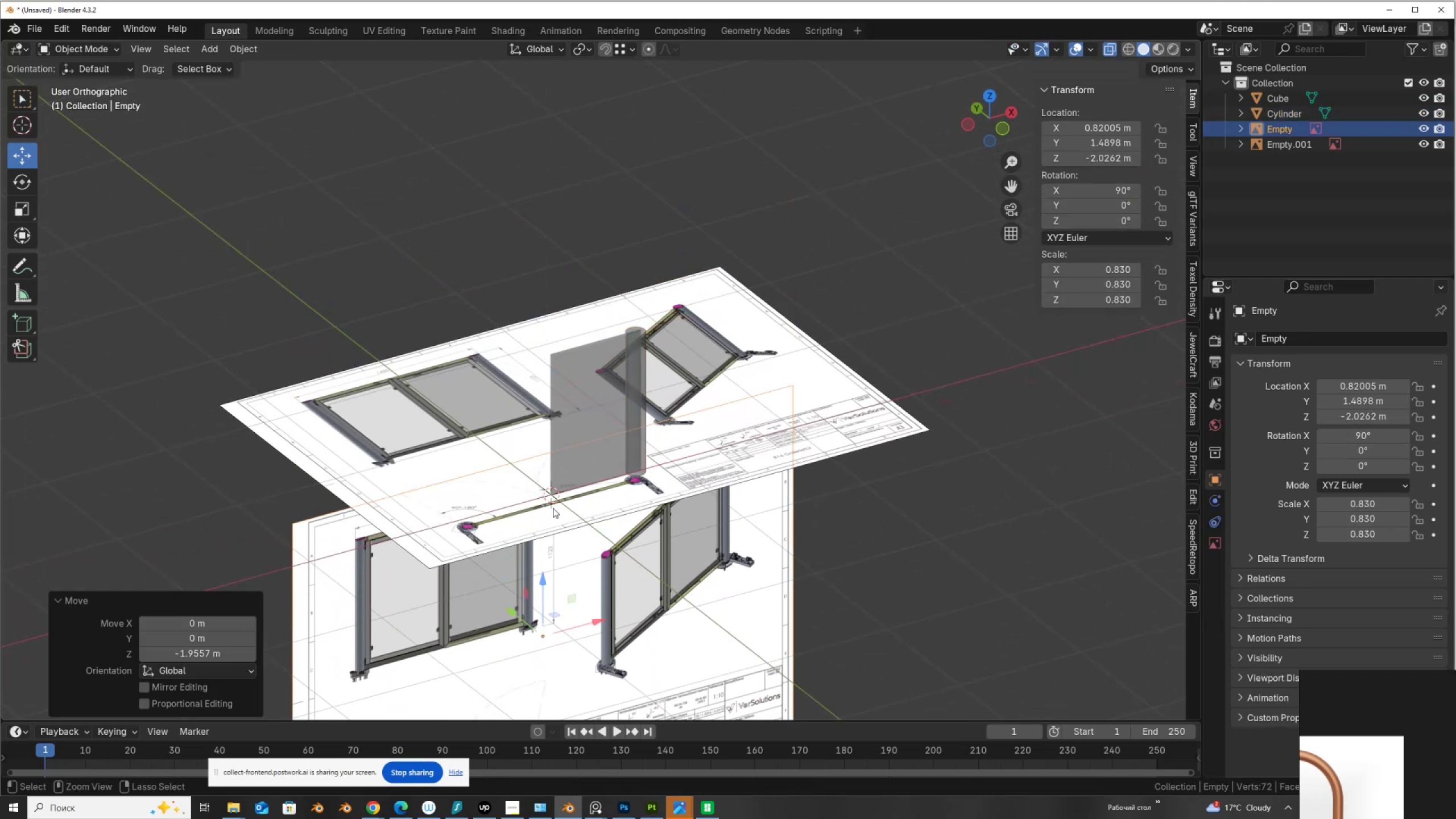 
key(Z)
 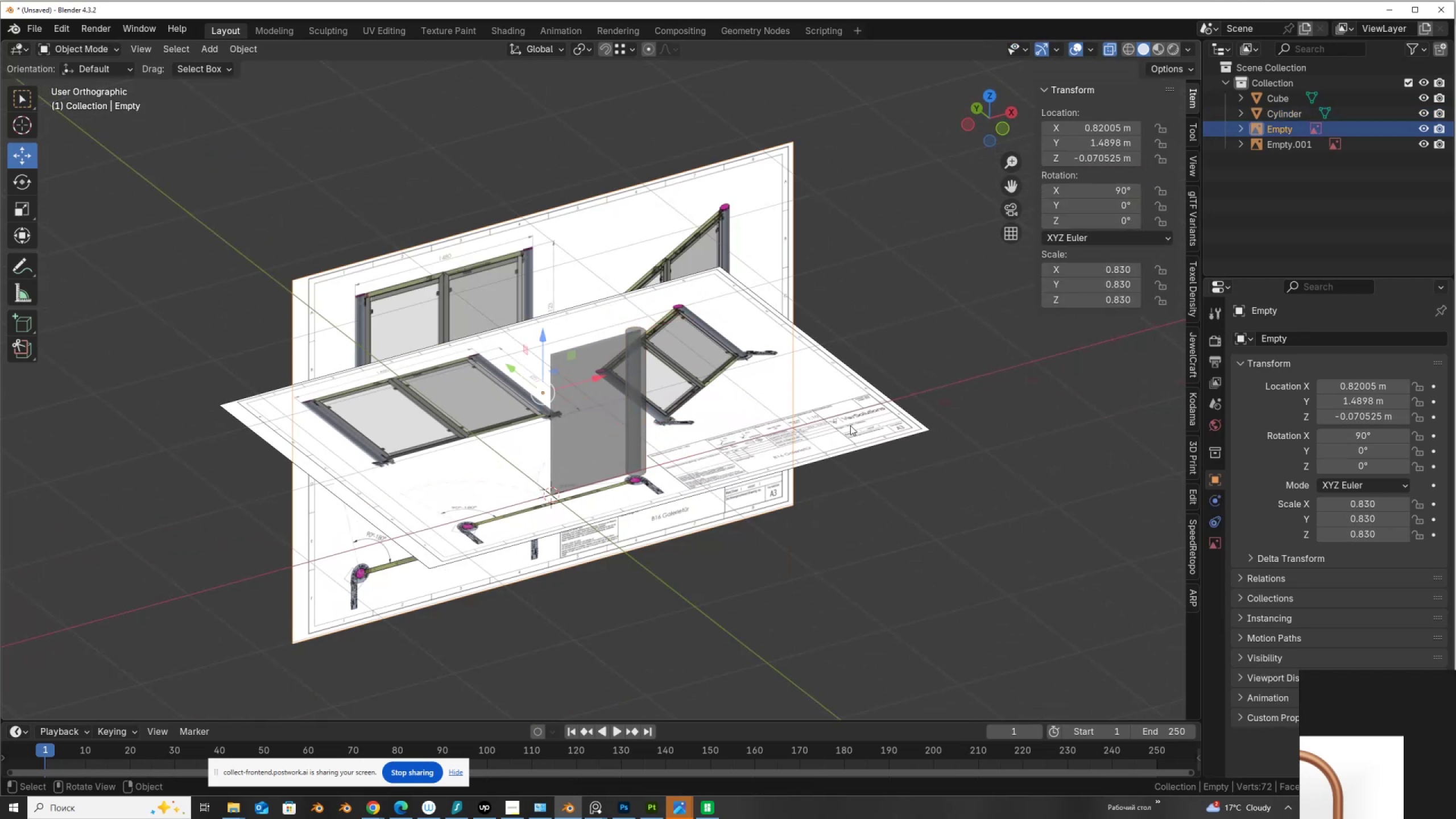 
left_click([850, 425])
 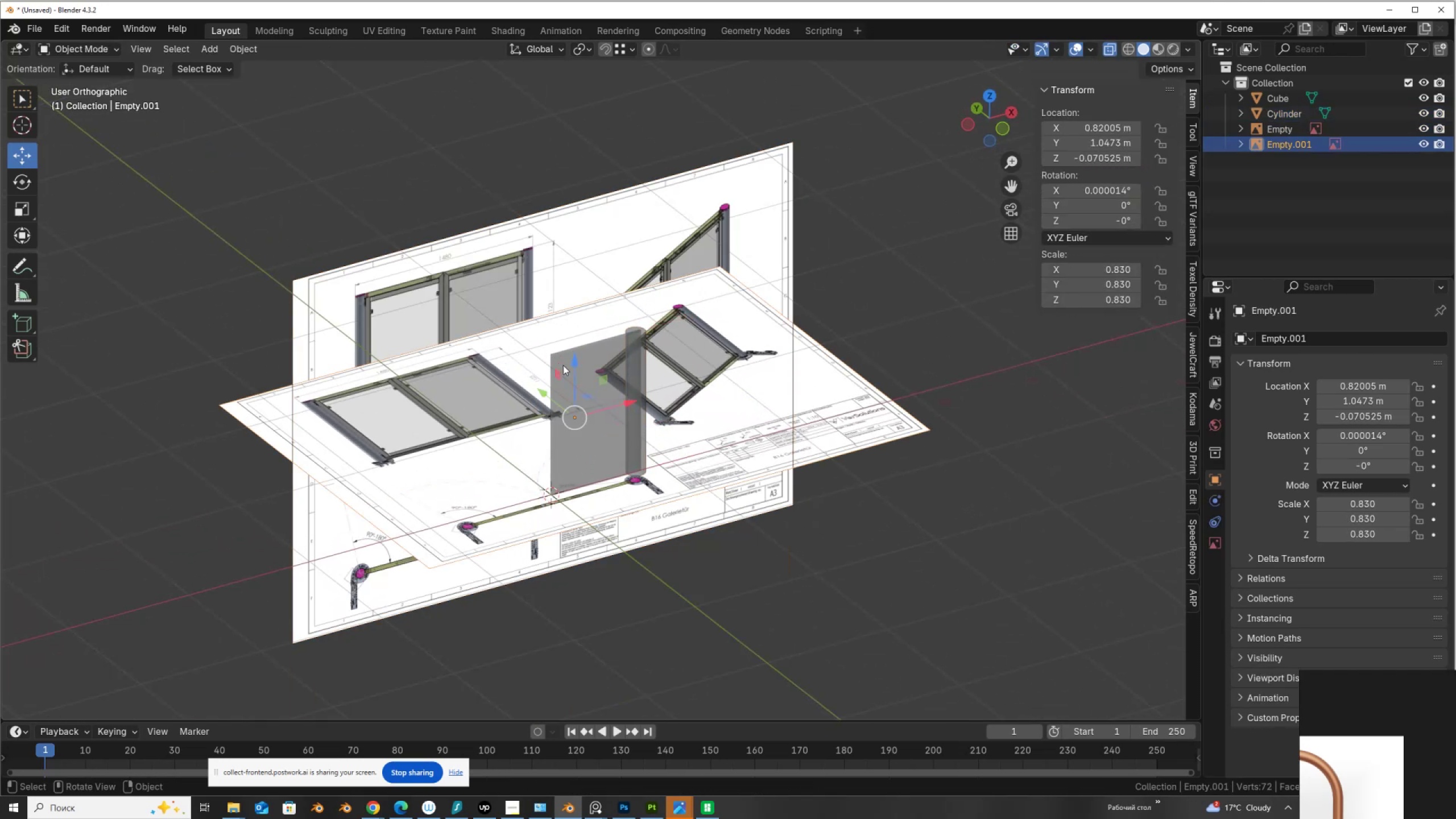 
left_click_drag(start_coordinate=[572, 362], to_coordinate=[578, 663])
 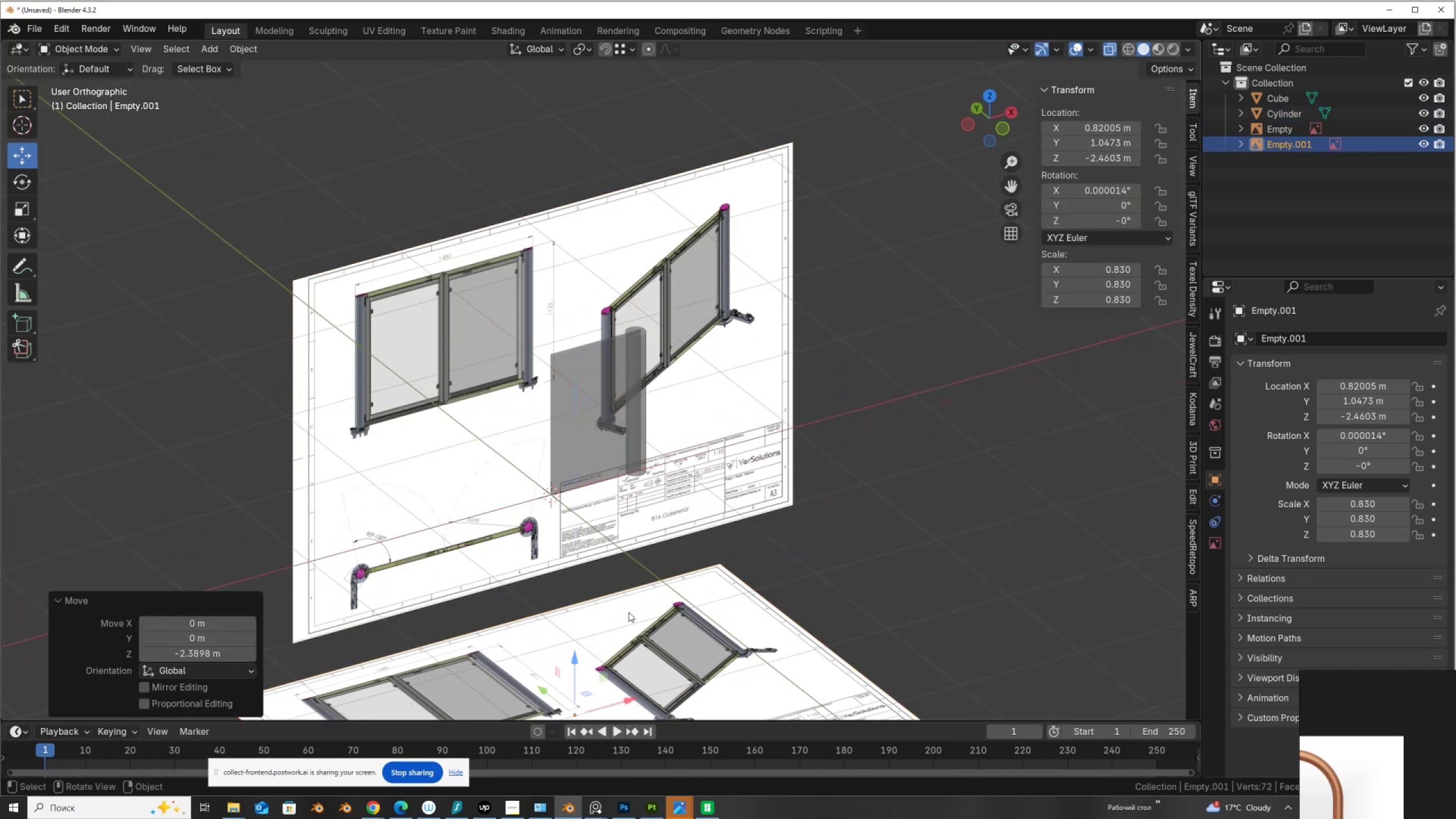 
hold_key(key=ShiftLeft, duration=0.58)
 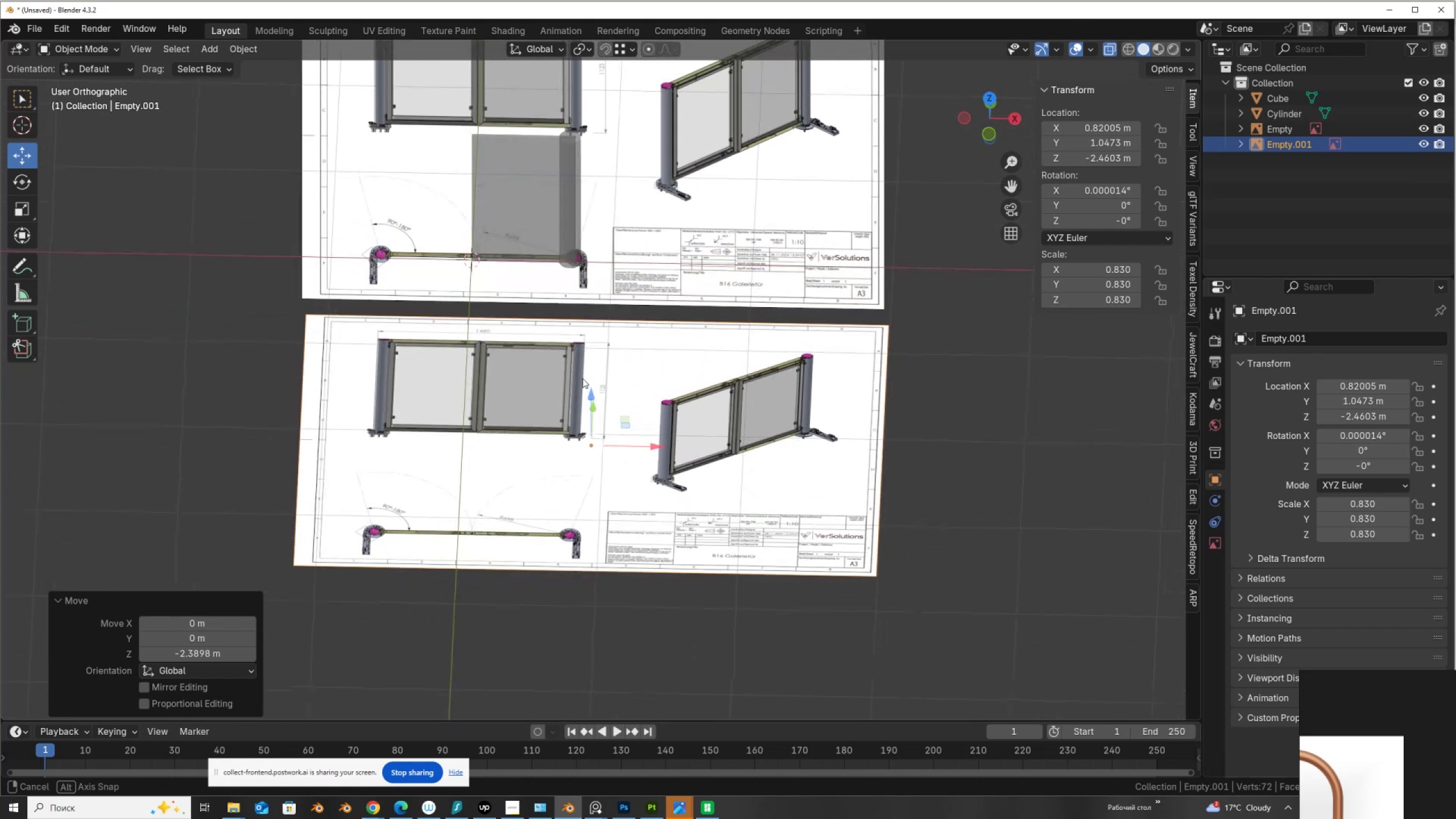 
scroll: coordinate [740, 433], scroll_direction: up, amount: 5.0
 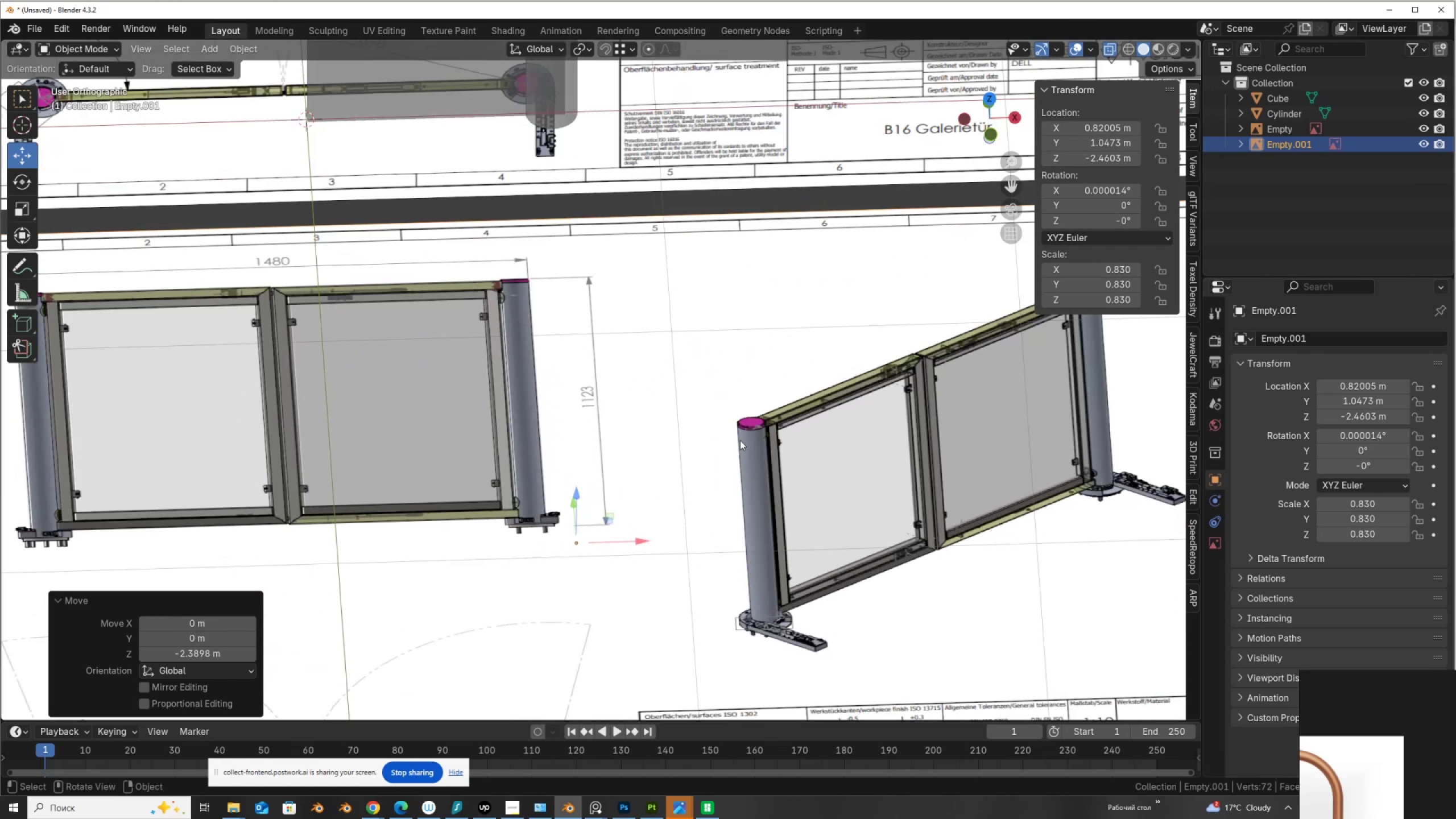 
scroll: coordinate [528, 349], scroll_direction: down, amount: 2.0
 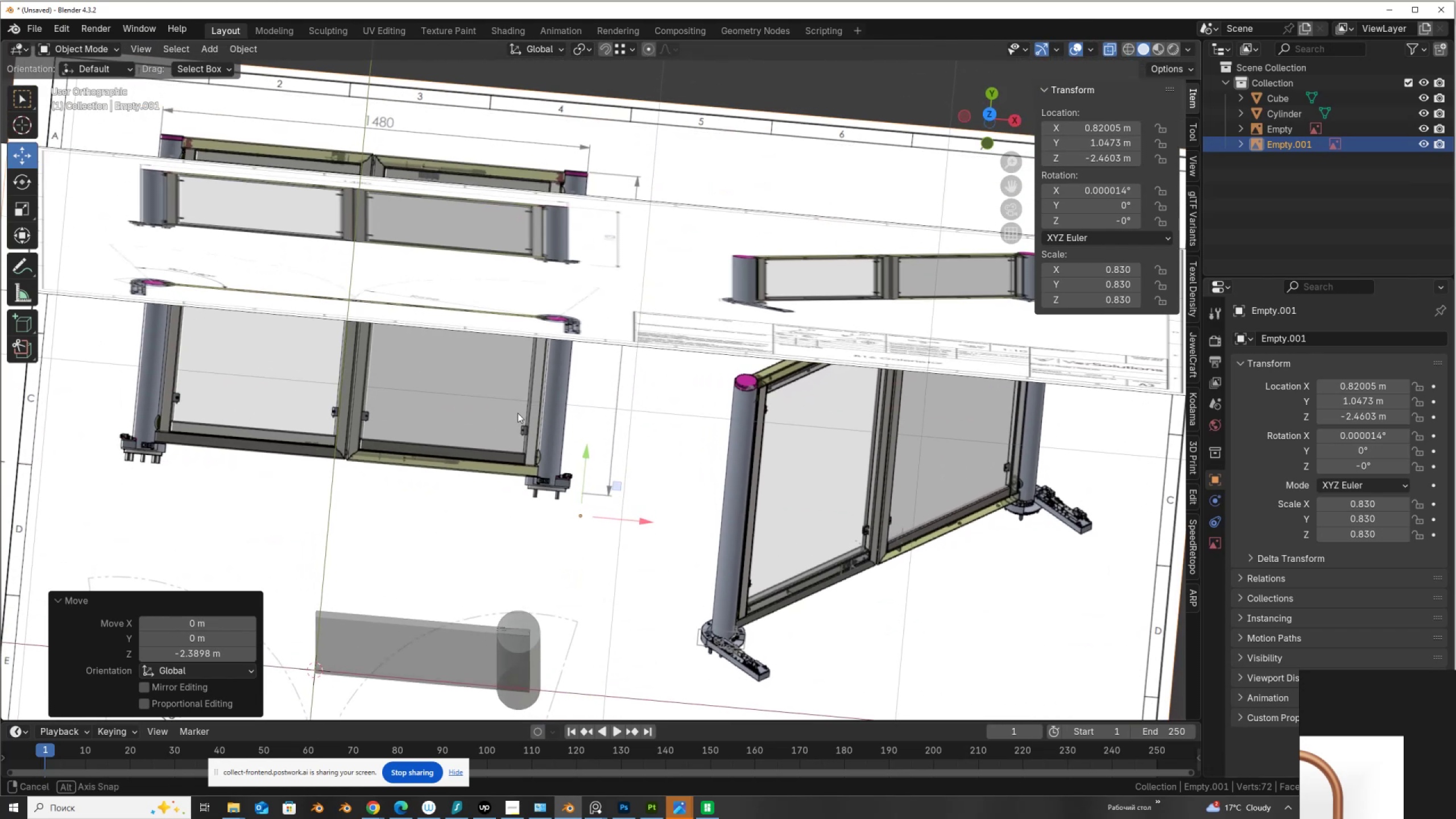 
hold_key(key=AltLeft, duration=0.55)
 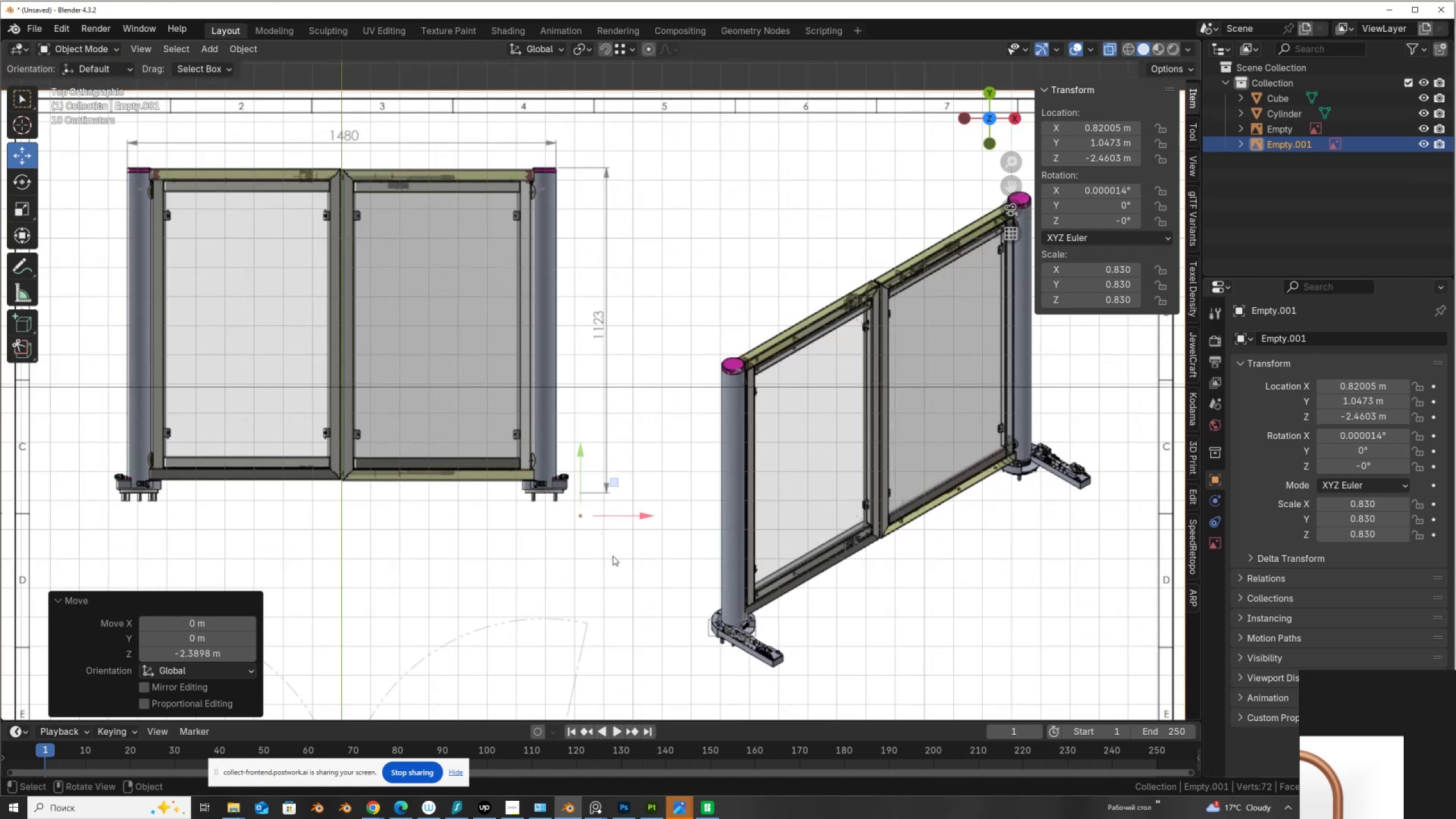 
scroll: coordinate [616, 564], scroll_direction: down, amount: 1.0
 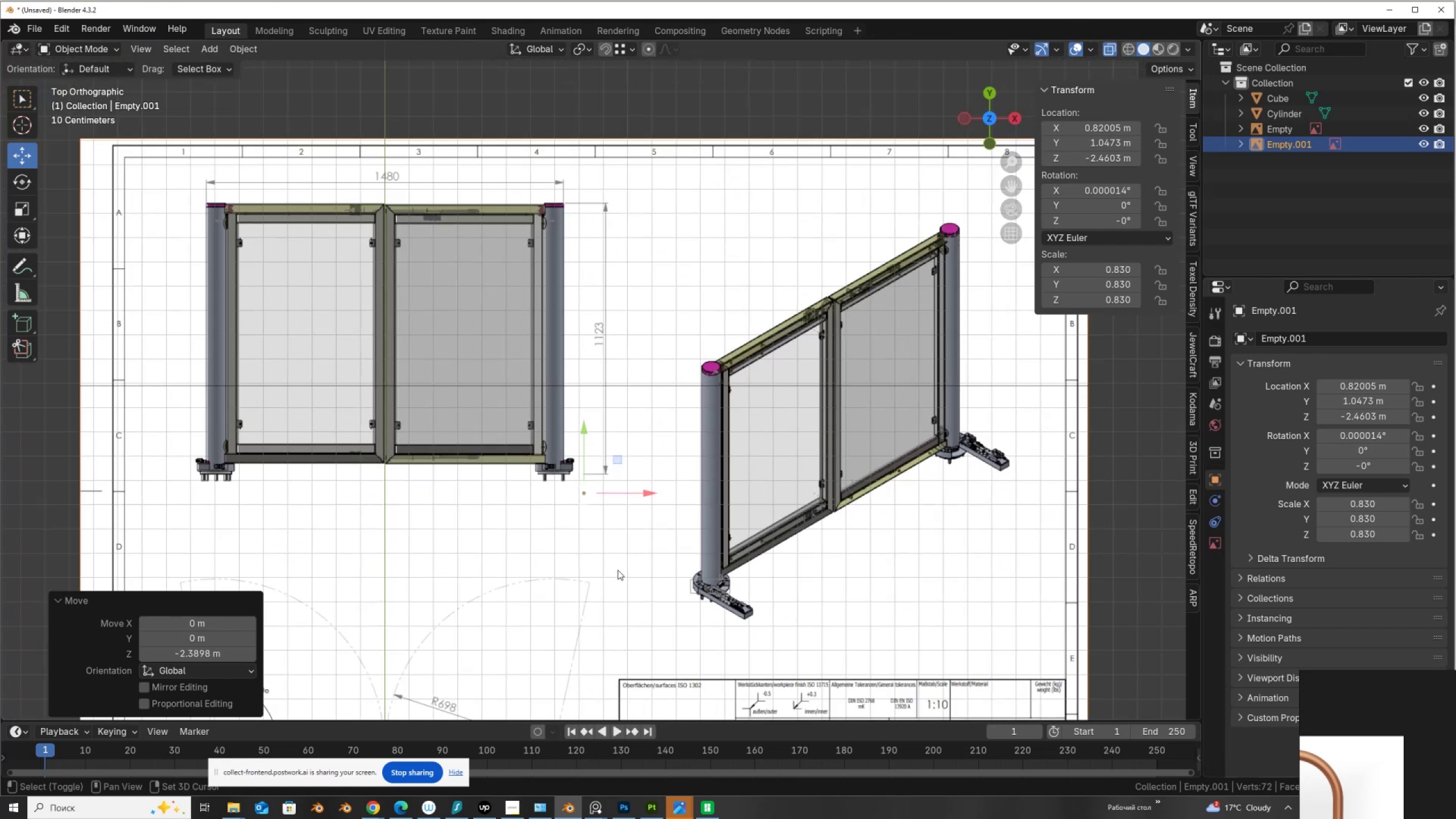 
hold_key(key=ShiftLeft, duration=0.85)
 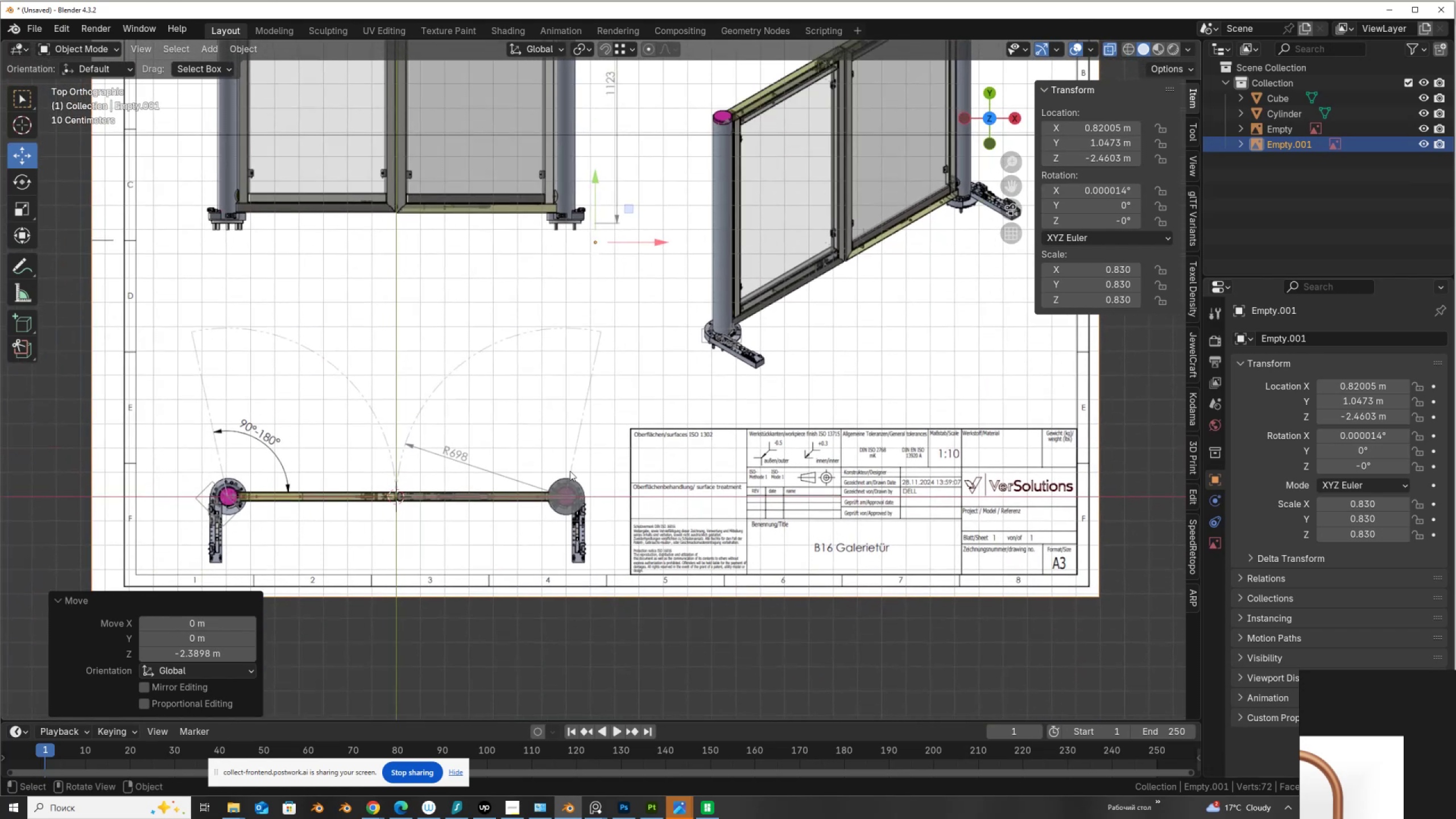 
scroll: coordinate [536, 537], scroll_direction: up, amount: 3.0
 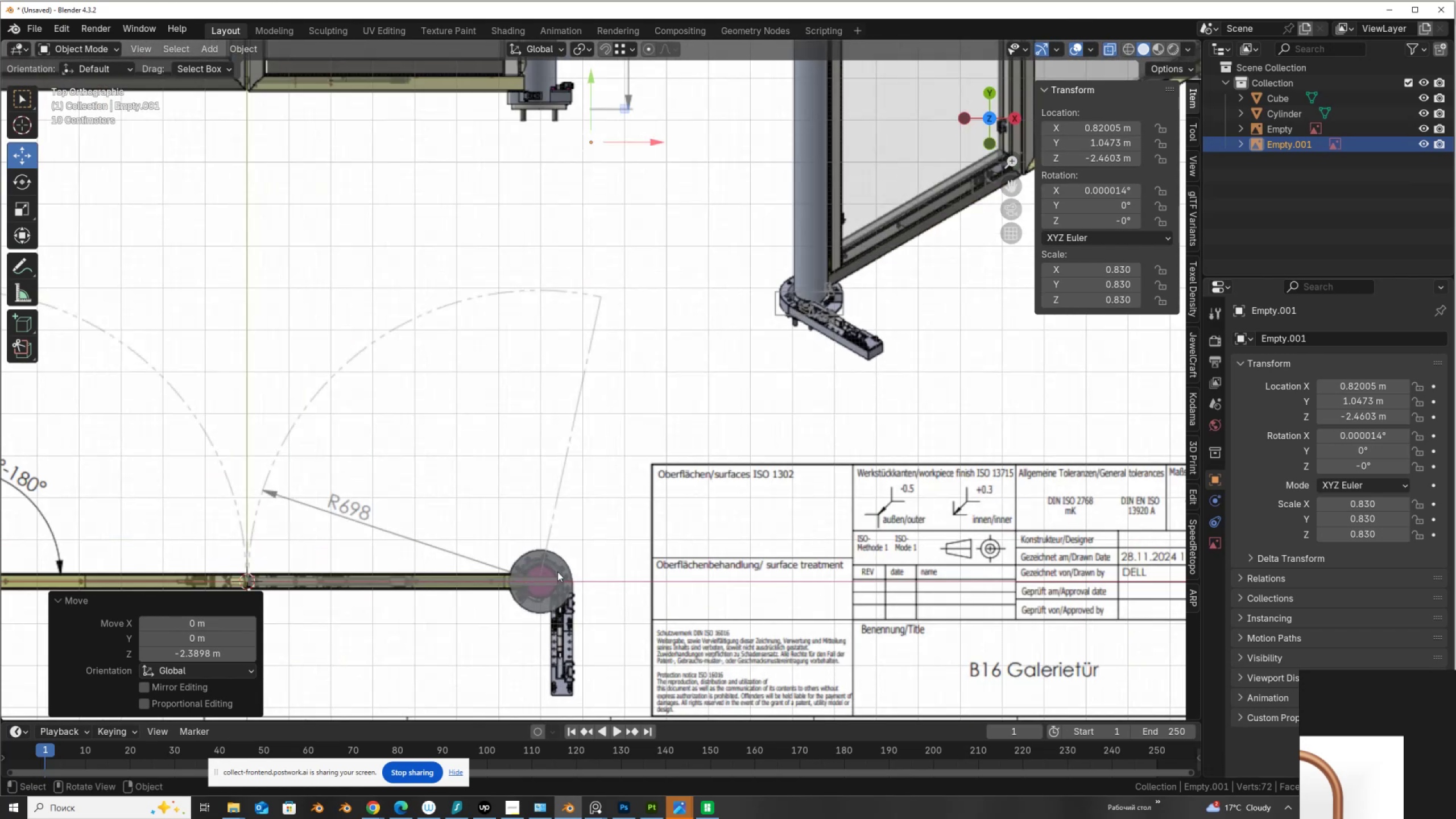 
hold_key(key=ShiftLeft, duration=0.41)
 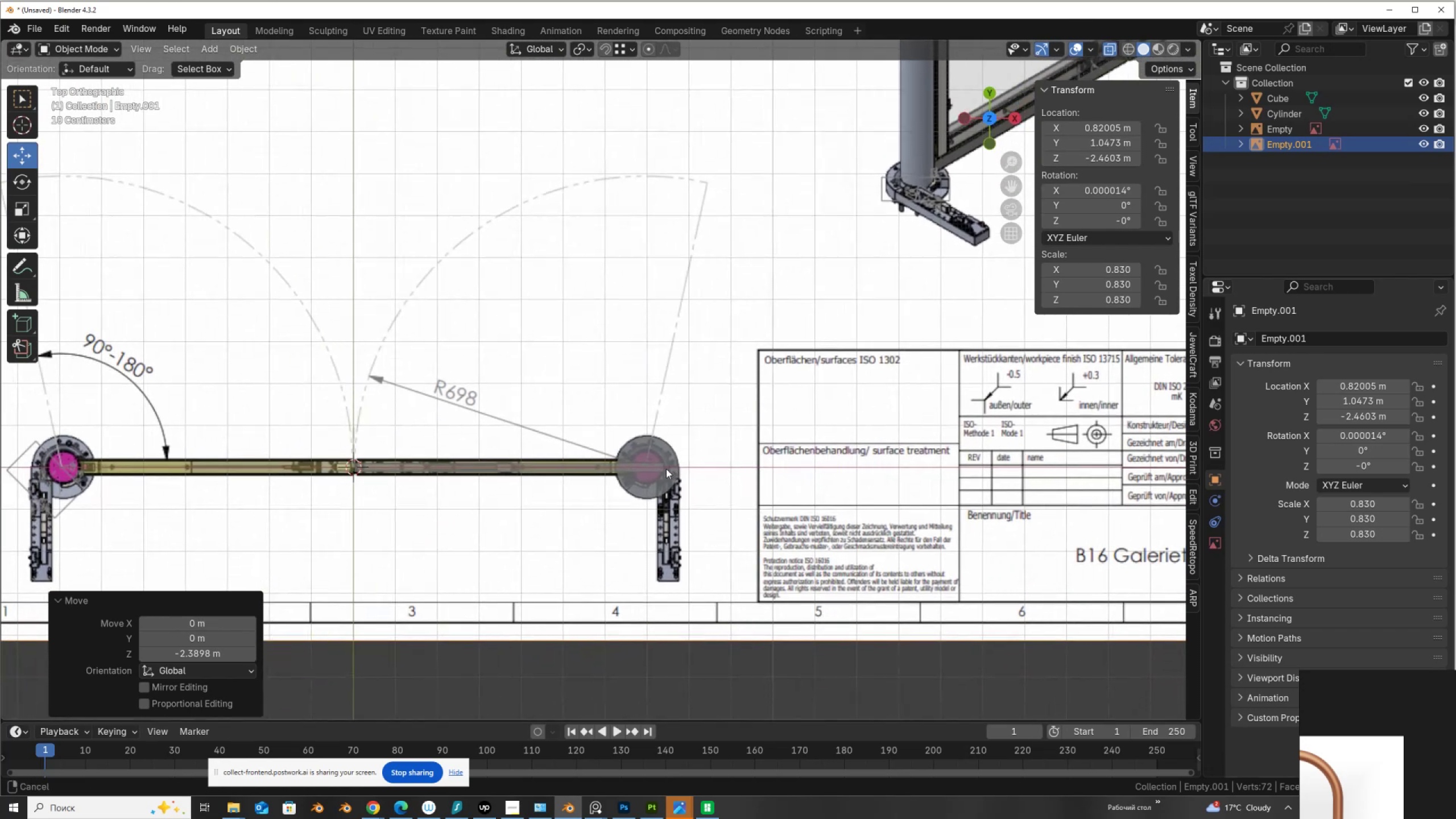 
scroll: coordinate [667, 469], scroll_direction: up, amount: 3.0
 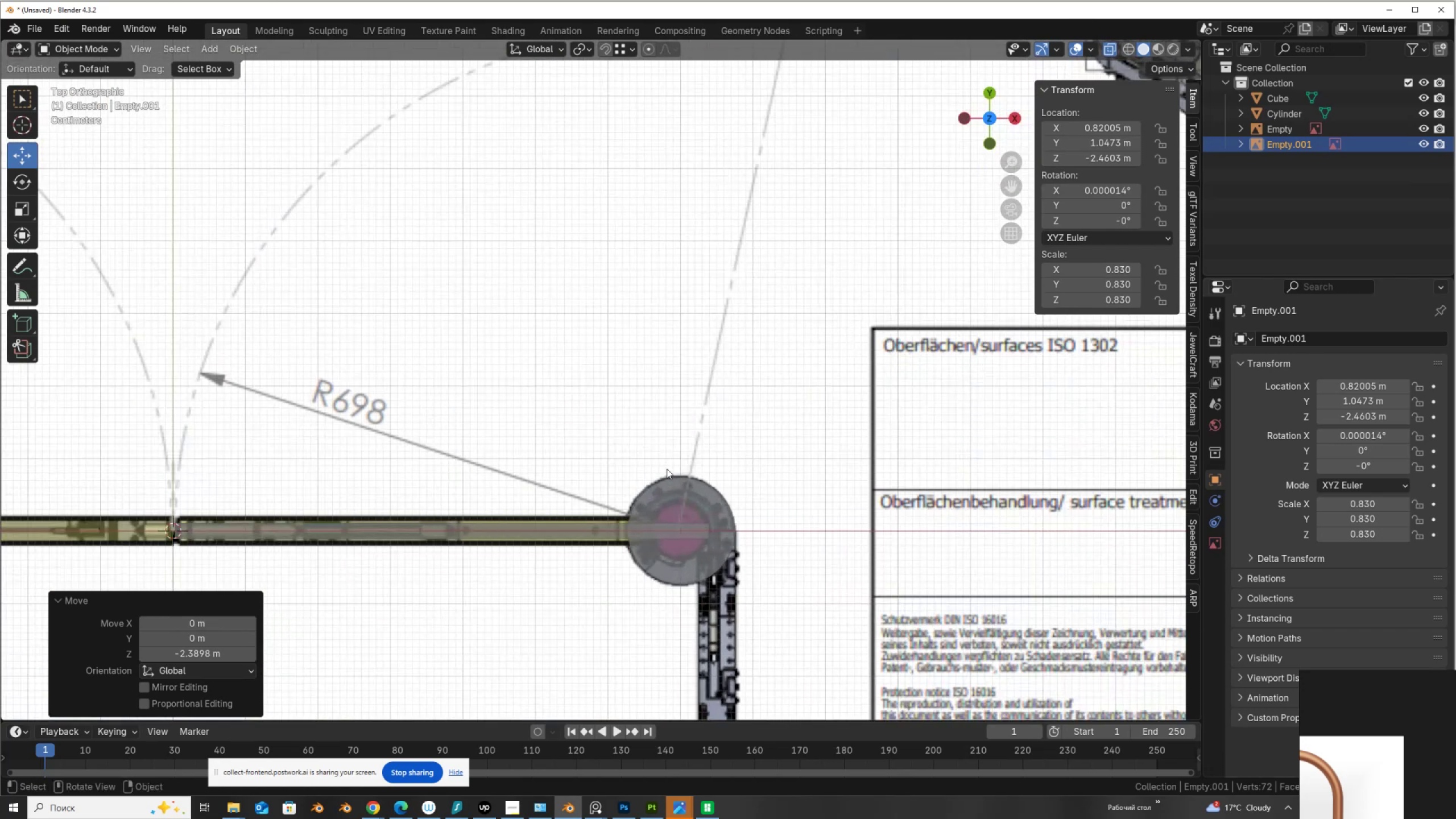 
key(Shift+Tab)
 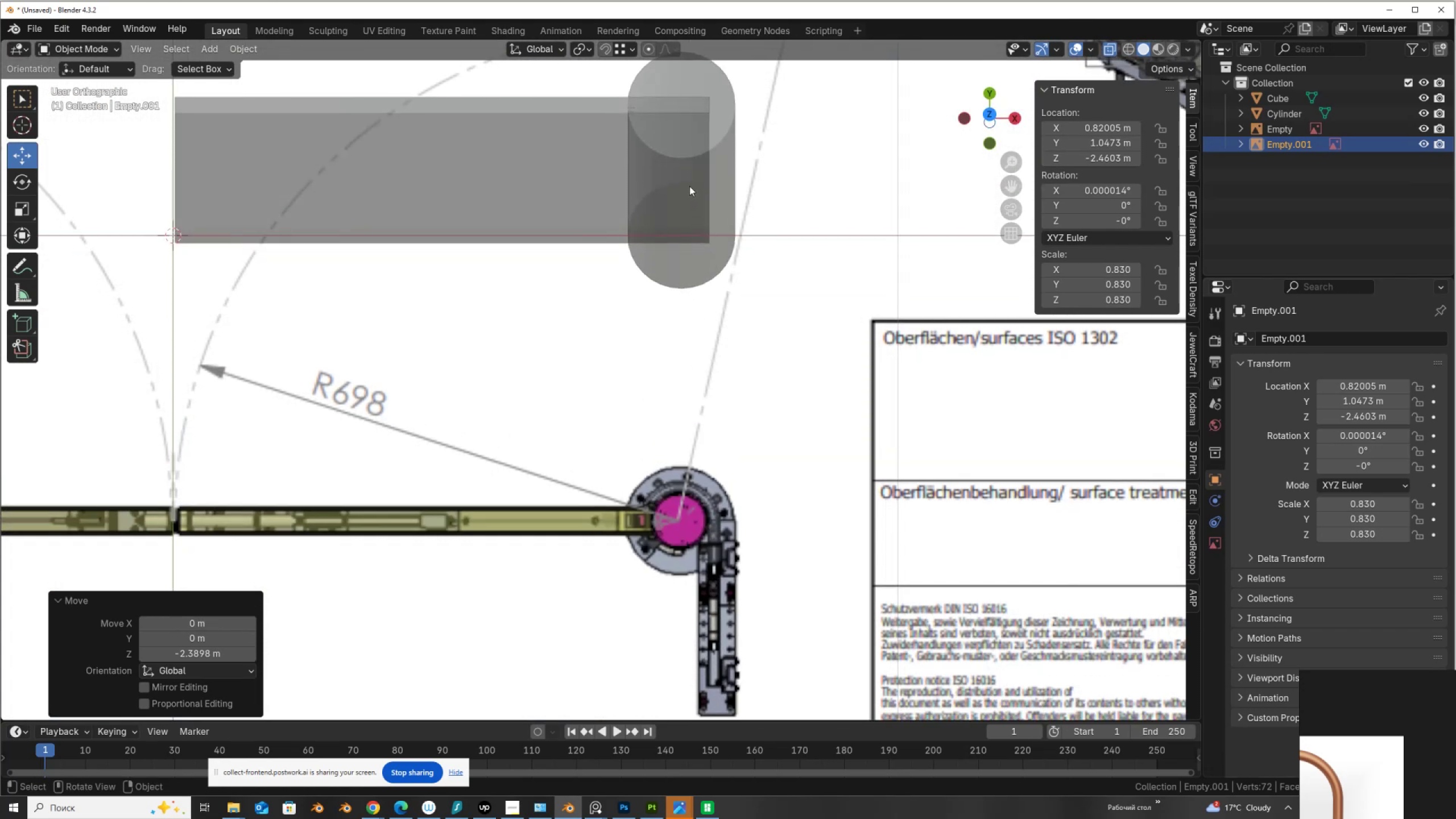 
left_click([693, 179])
 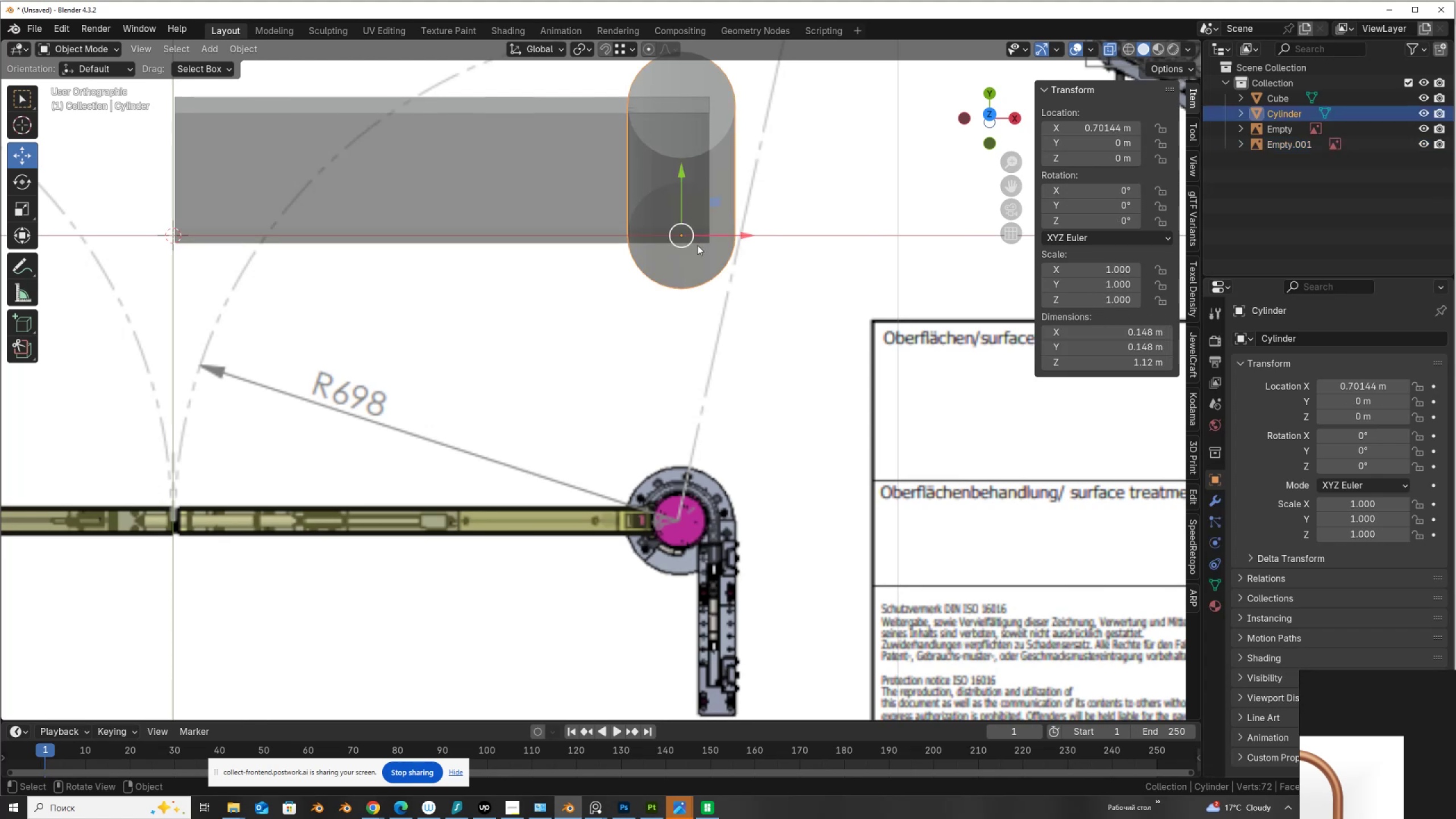 
hold_key(key=ShiftLeft, duration=0.39)
 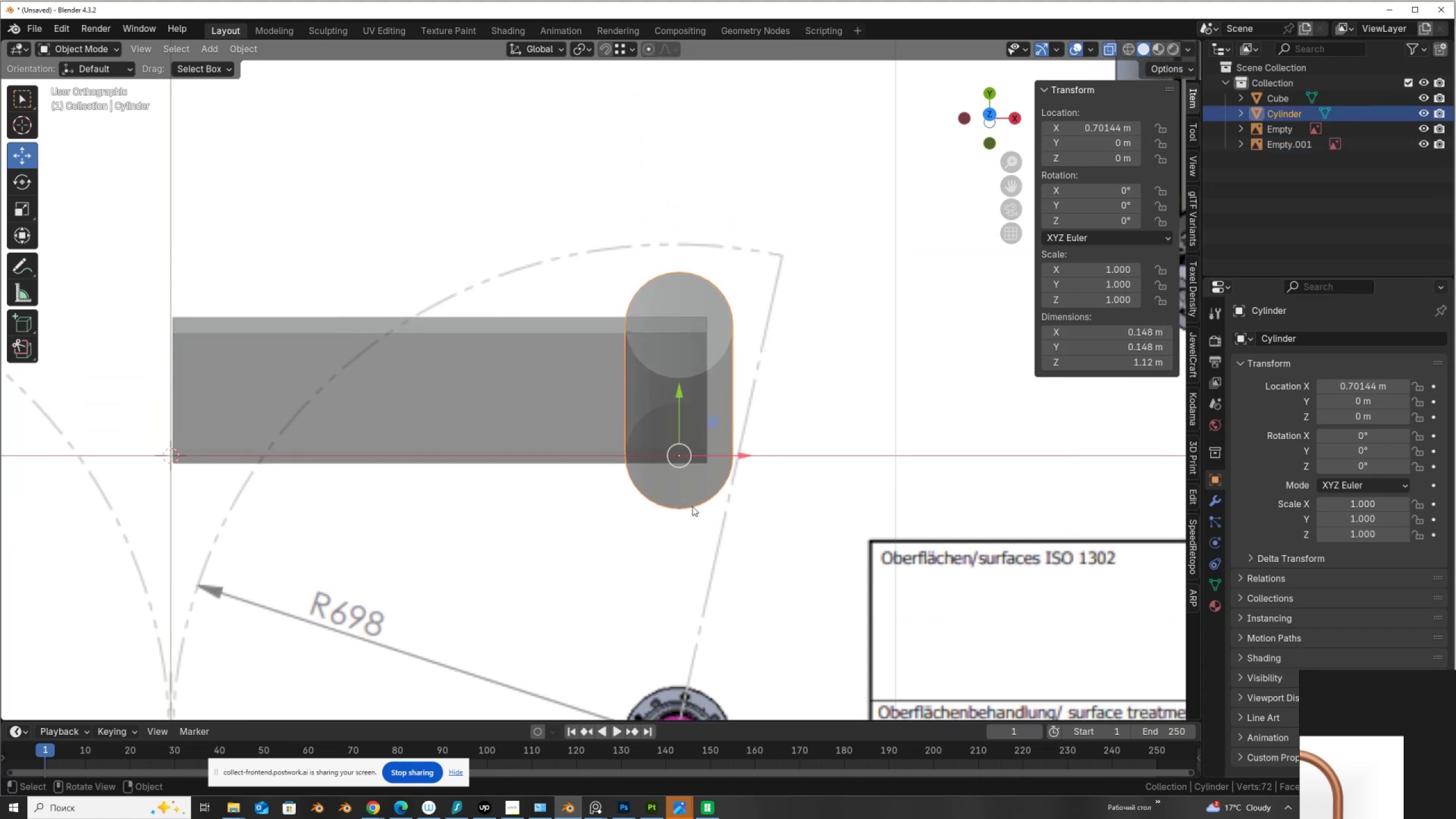 
key(Tab)
 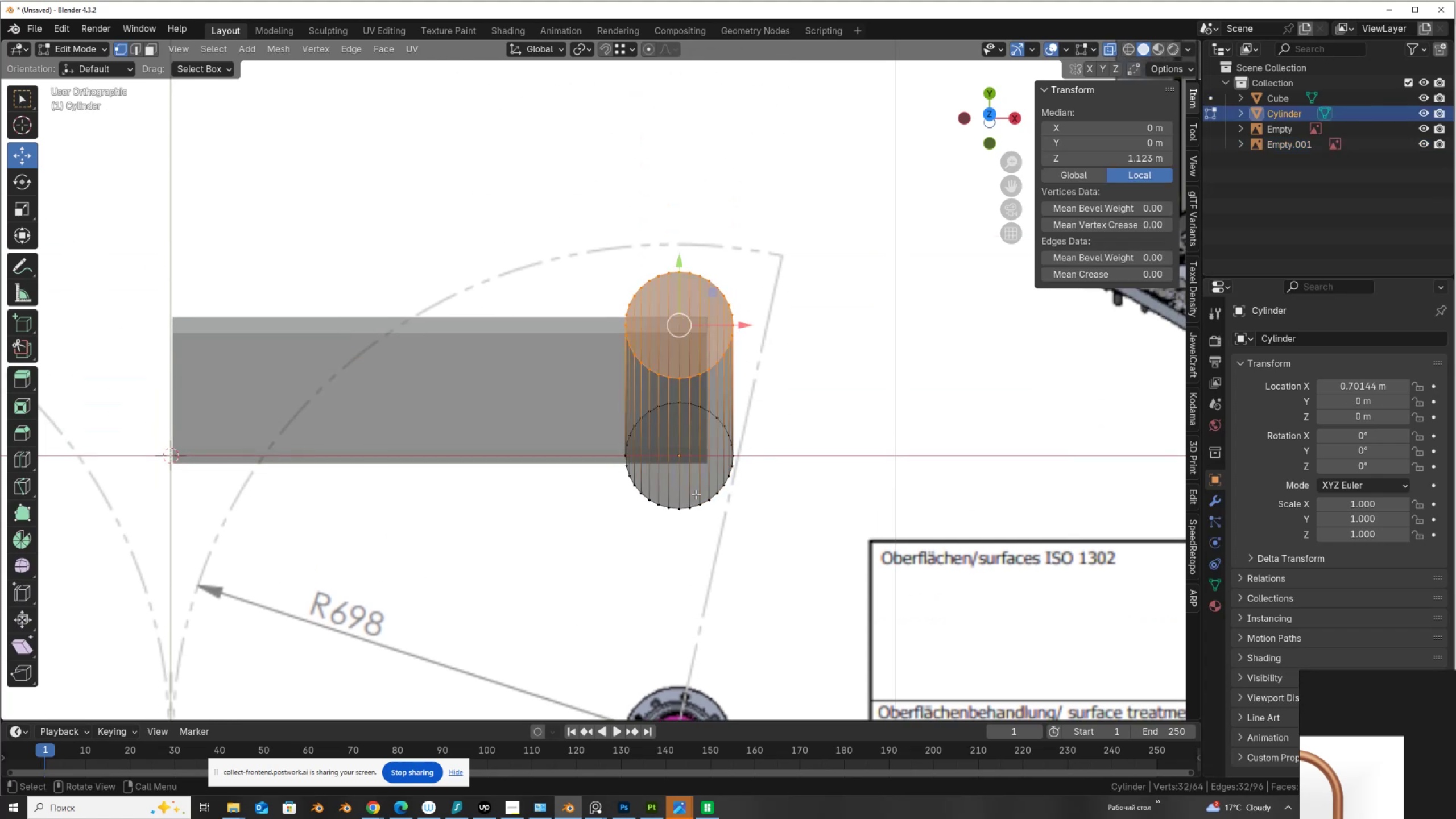 
scroll: coordinate [710, 389], scroll_direction: down, amount: 5.0
 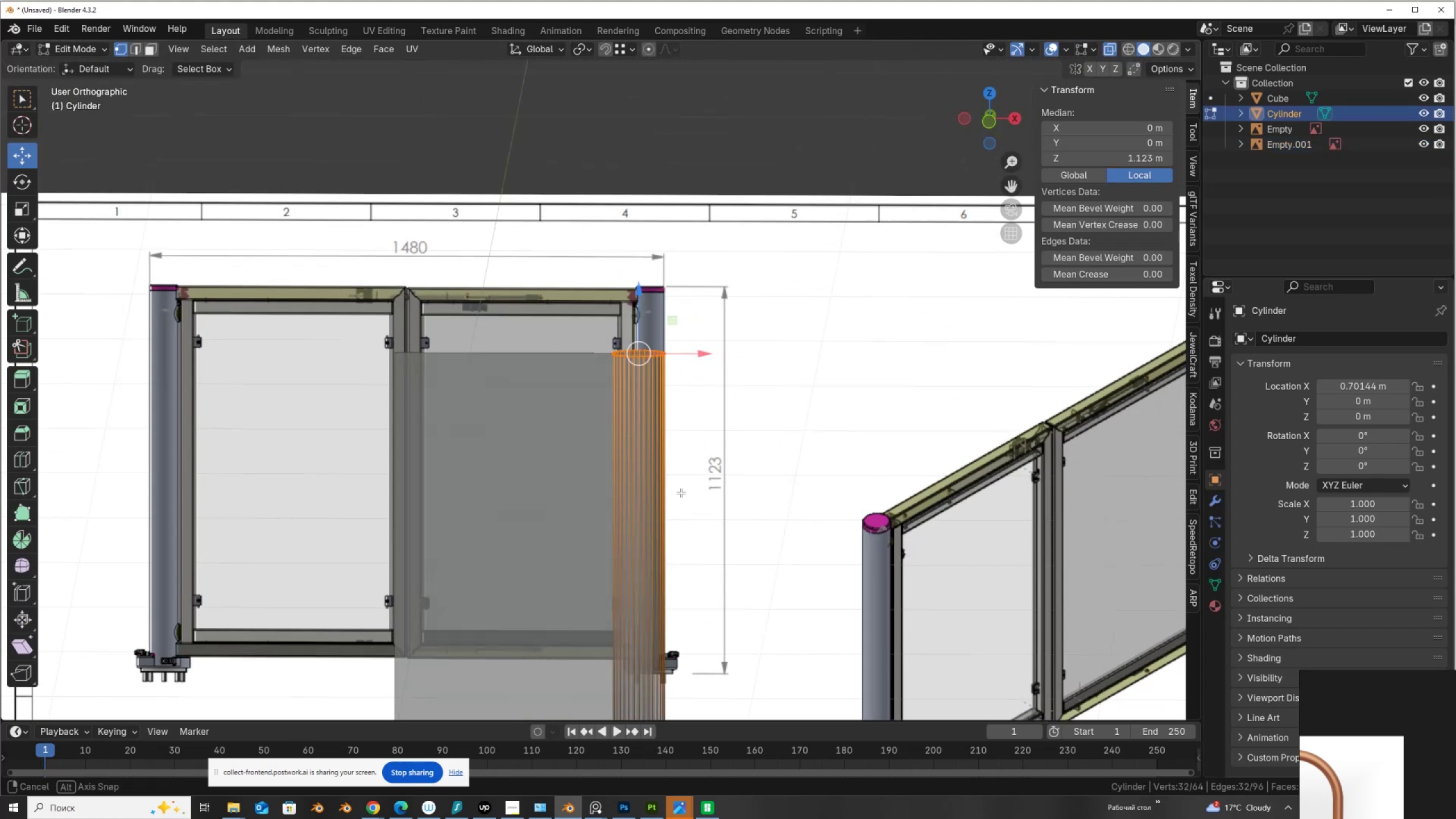 
hold_key(key=AltLeft, duration=0.46)
 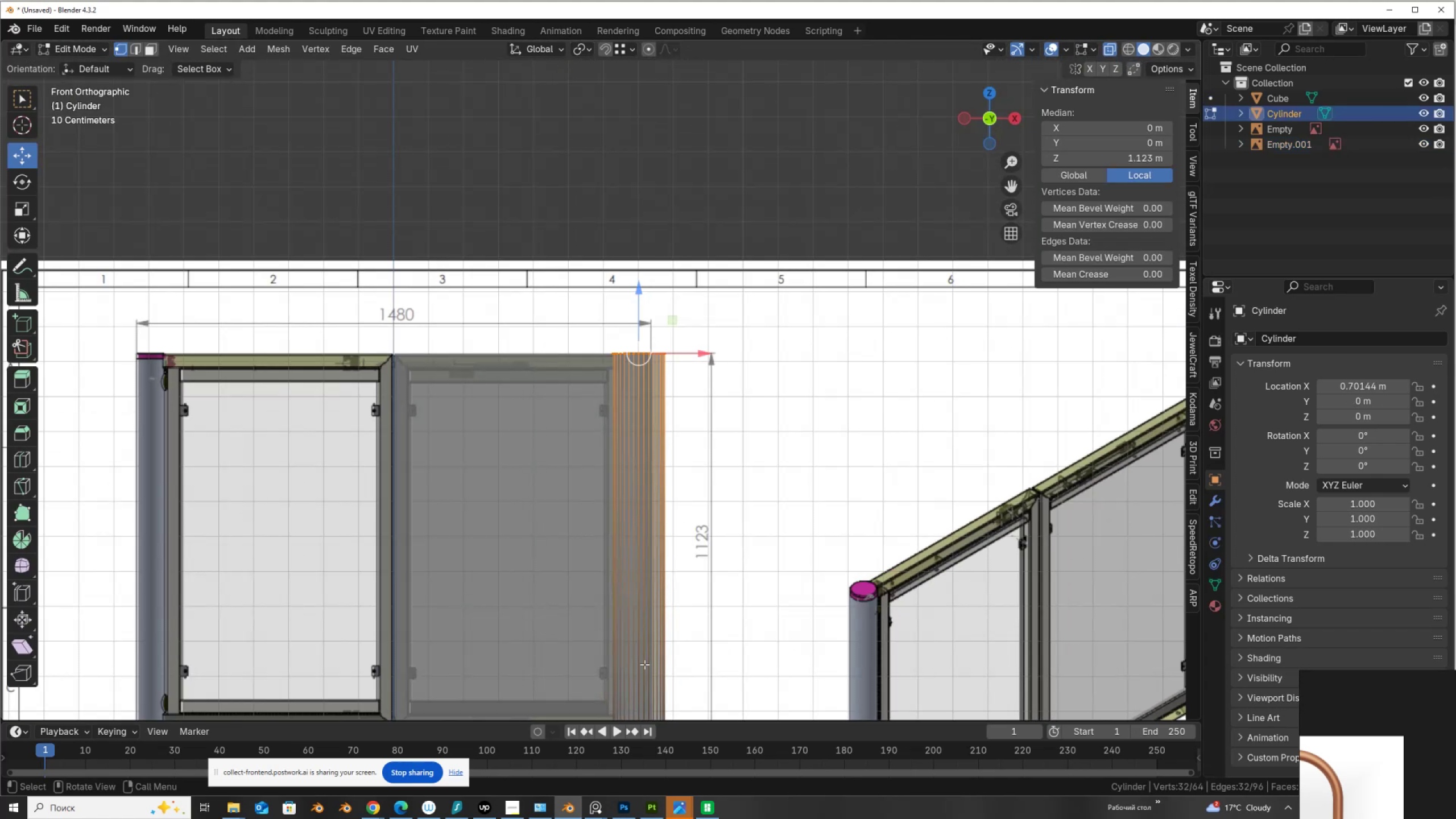 
hold_key(key=ShiftLeft, duration=0.88)
 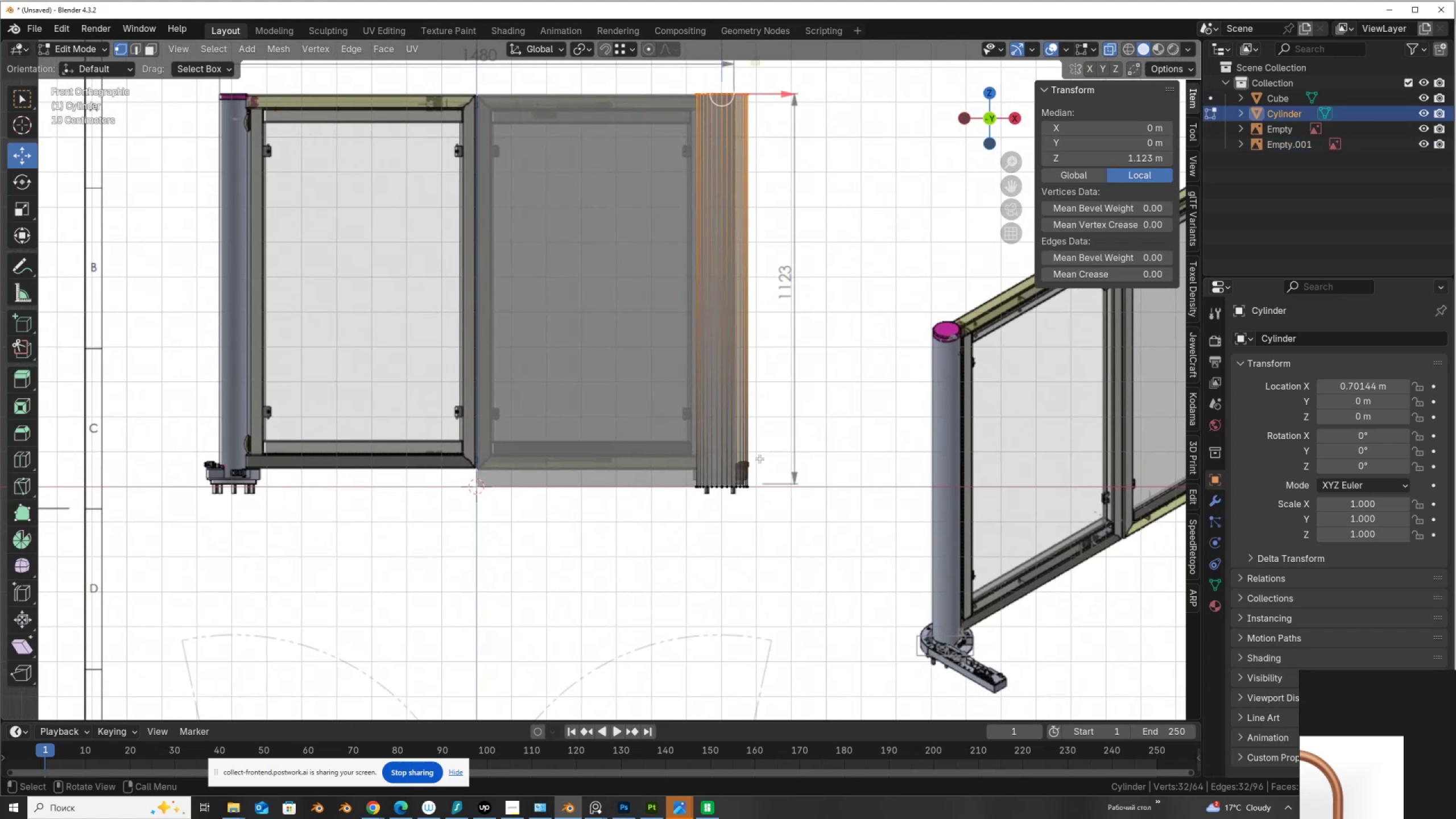 
scroll: coordinate [778, 504], scroll_direction: up, amount: 4.0
 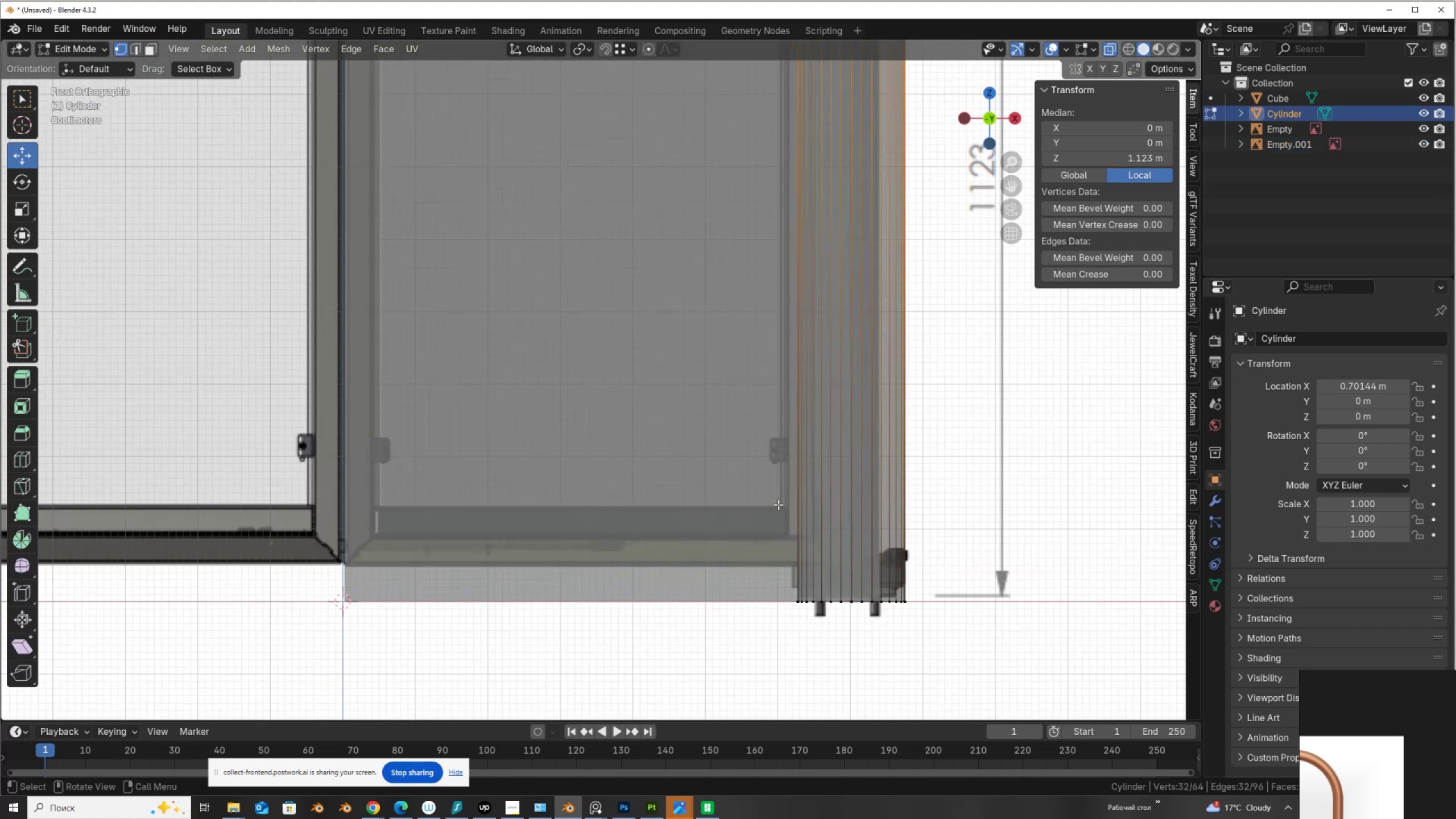 
scroll: coordinate [778, 504], scroll_direction: down, amount: 3.0
 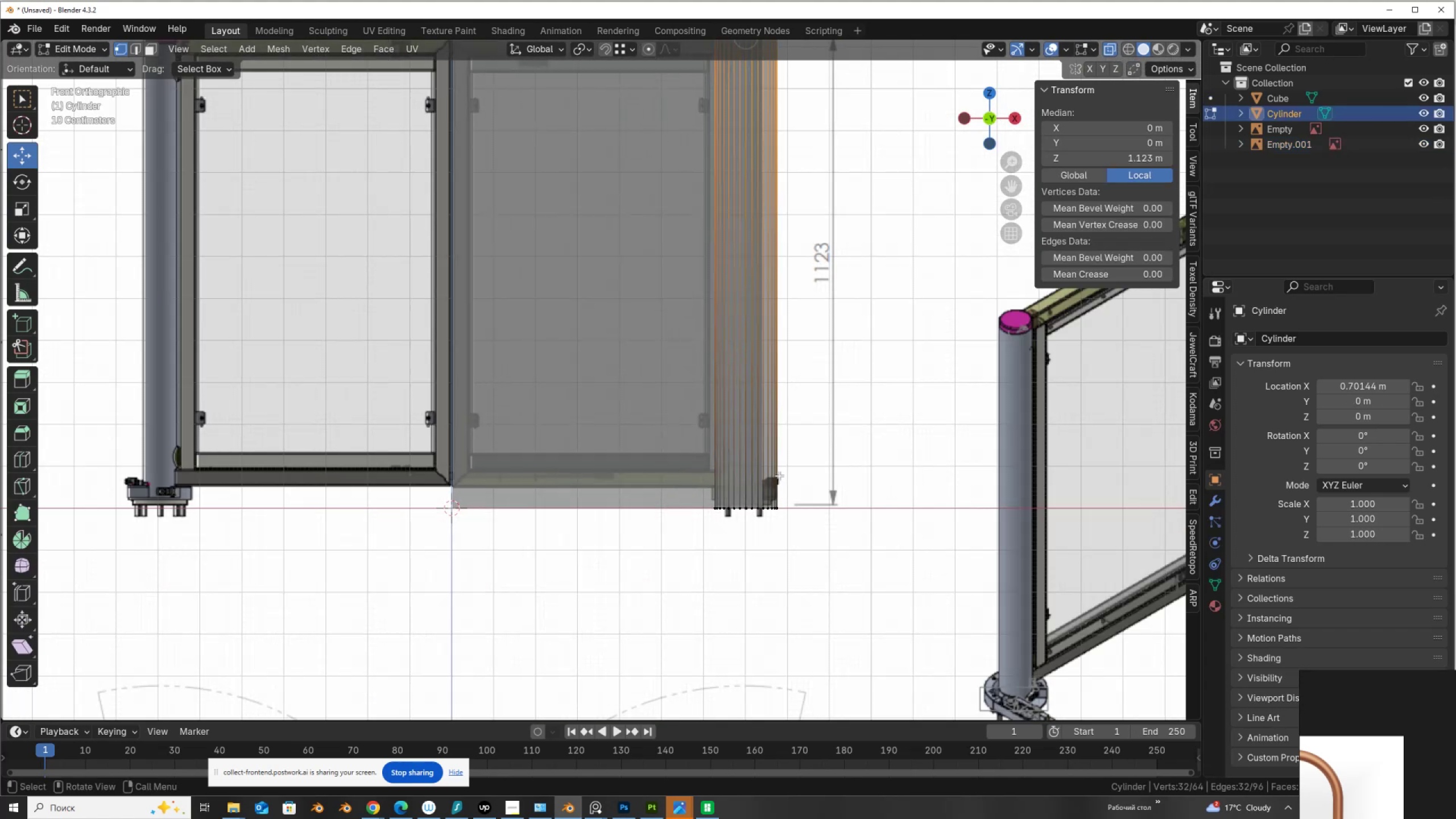 
key(Control+R)
 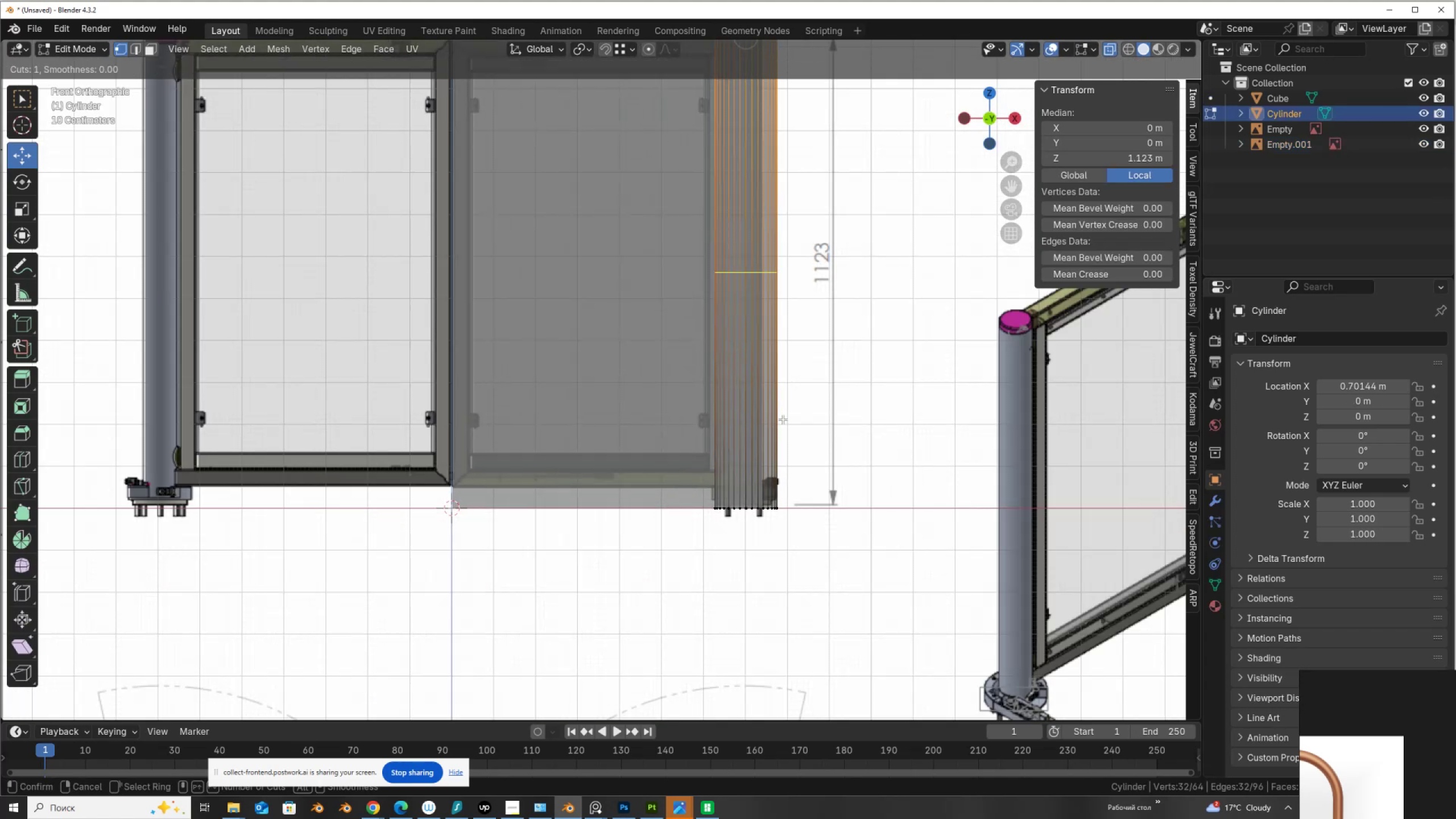 
left_click([783, 419])
 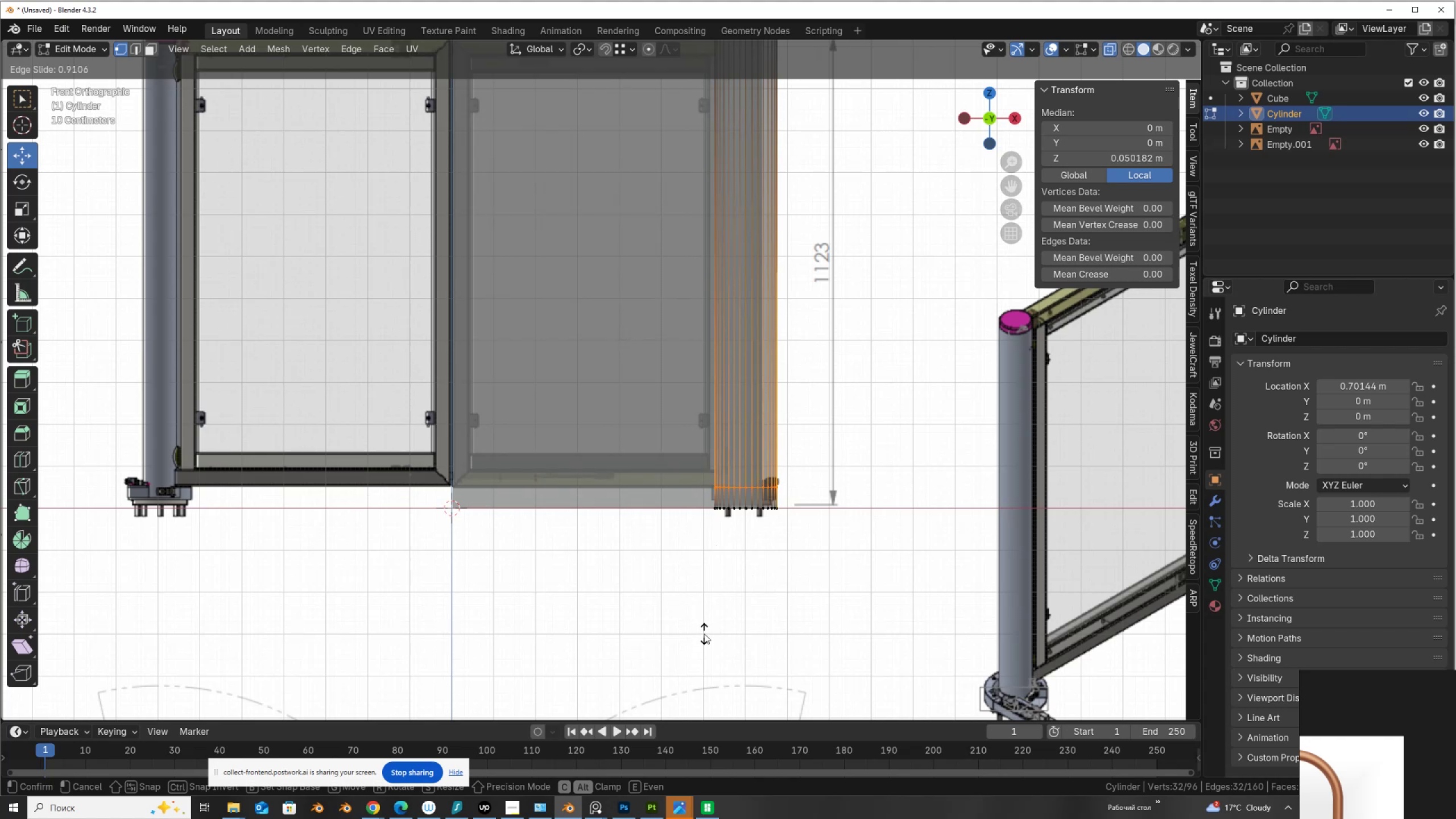 
left_click([704, 634])
 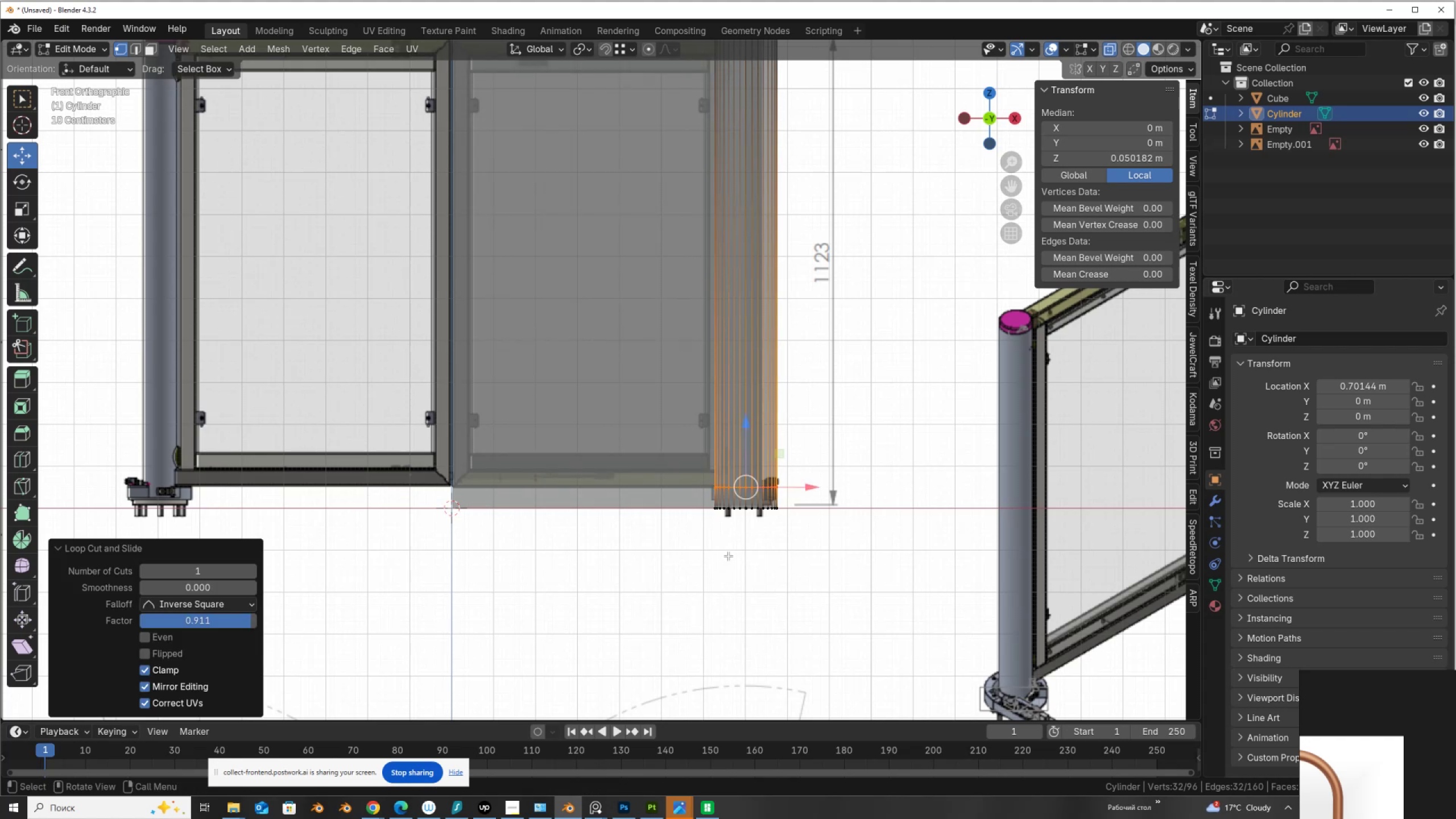 
scroll: coordinate [742, 564], scroll_direction: down, amount: 2.0
 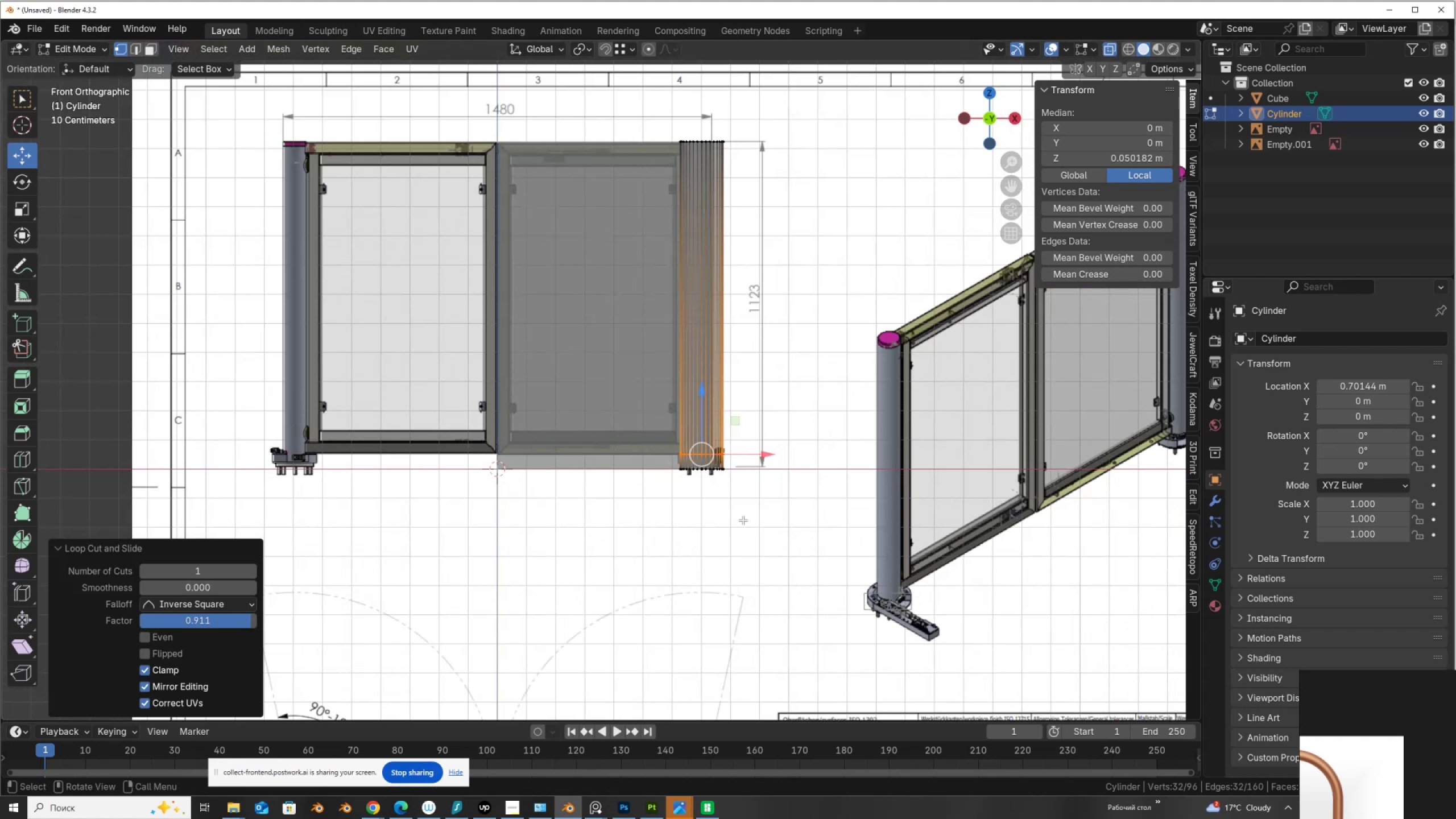 
scroll: coordinate [743, 520], scroll_direction: up, amount: 1.0
 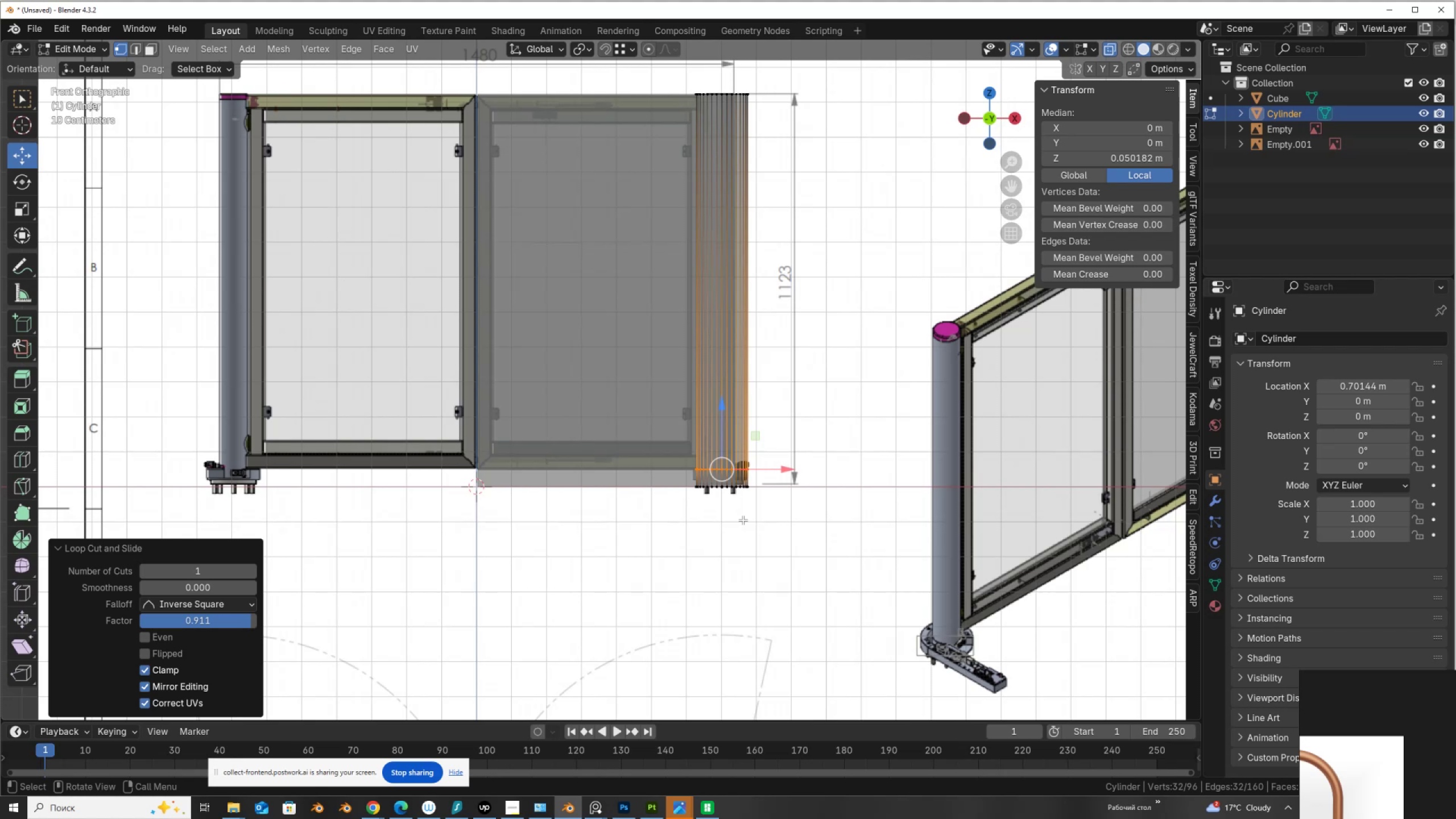 
wait(5.33)
 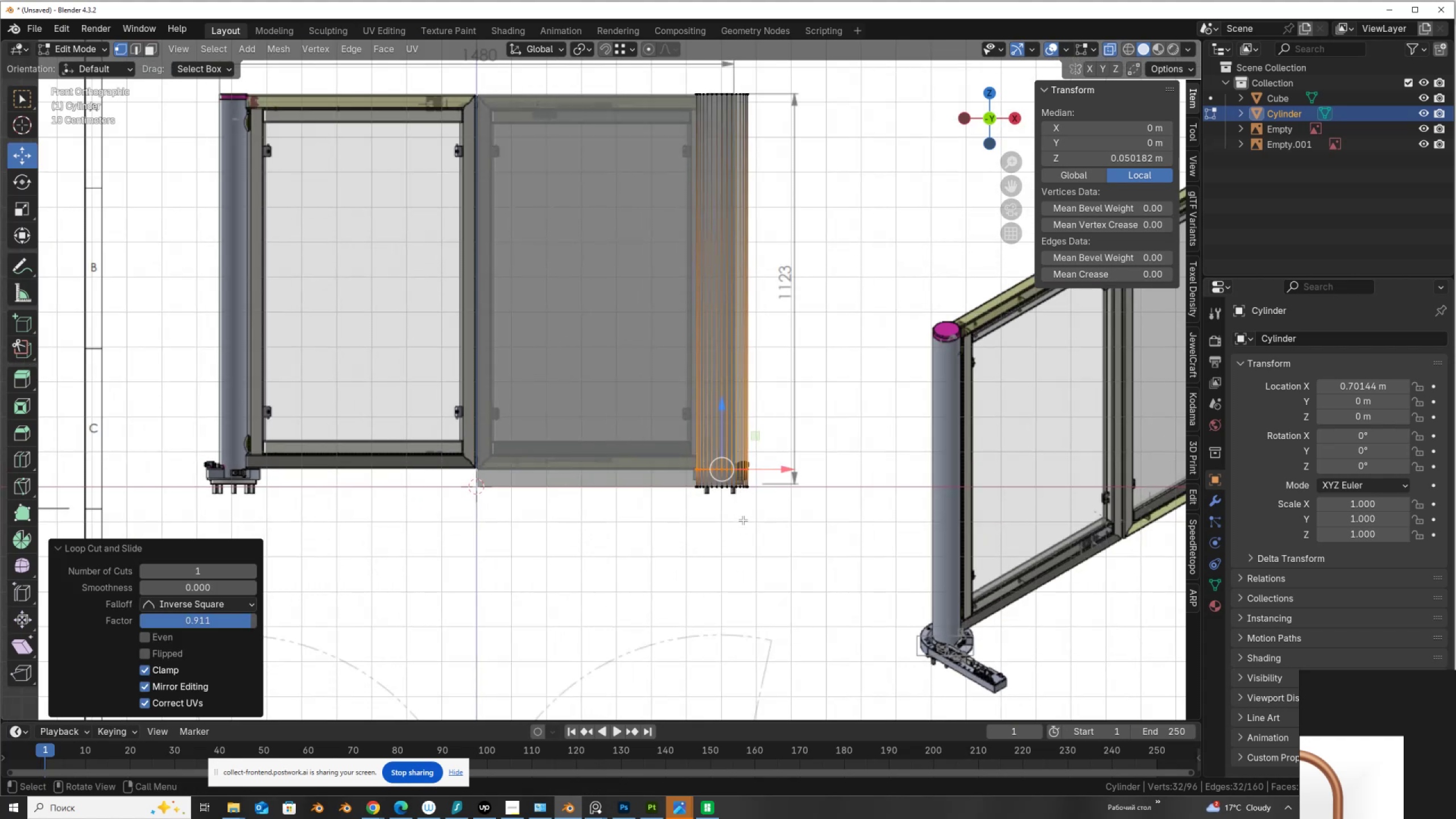 
scroll: coordinate [743, 520], scroll_direction: up, amount: 2.0
 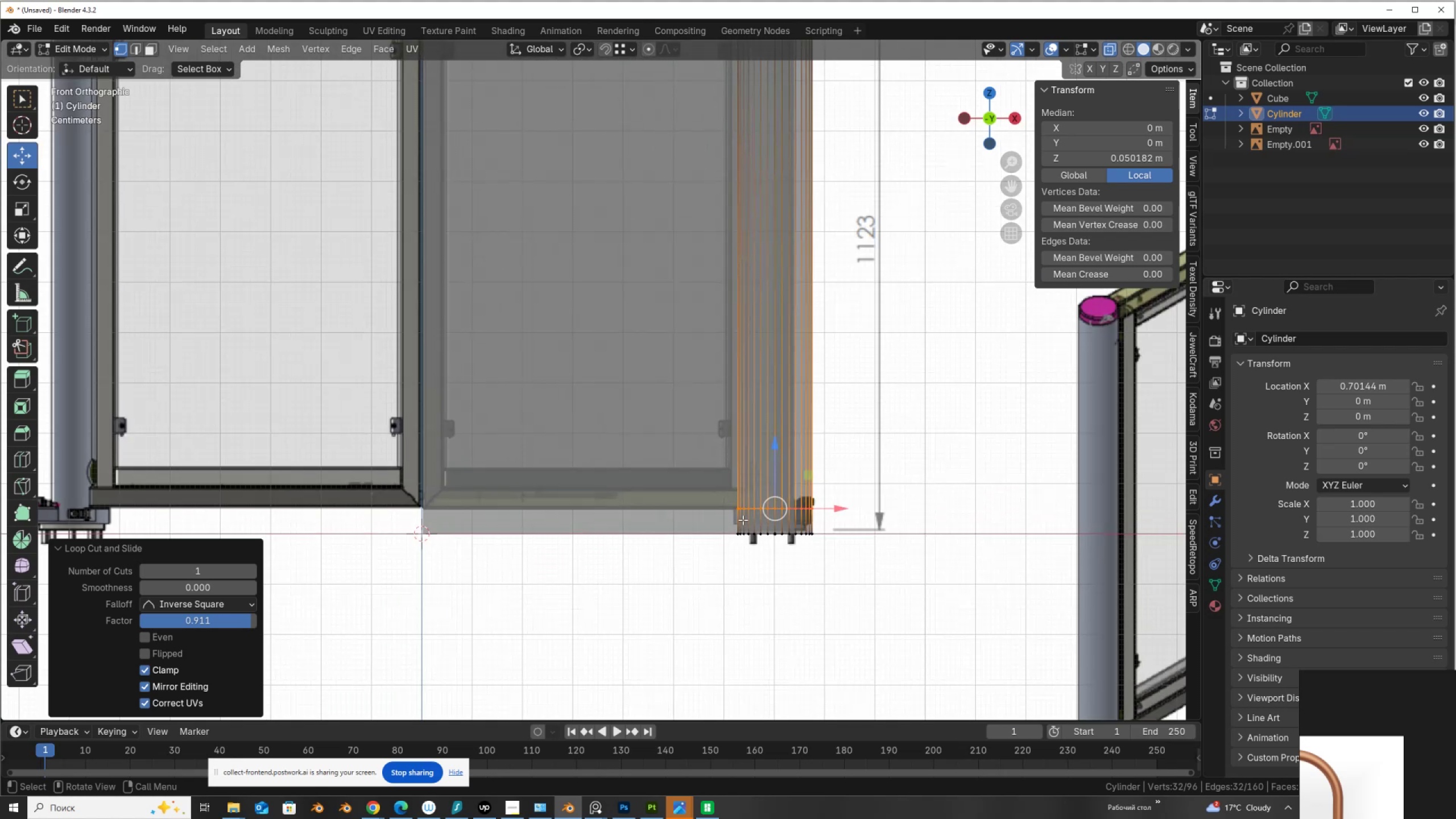 
key(3)
 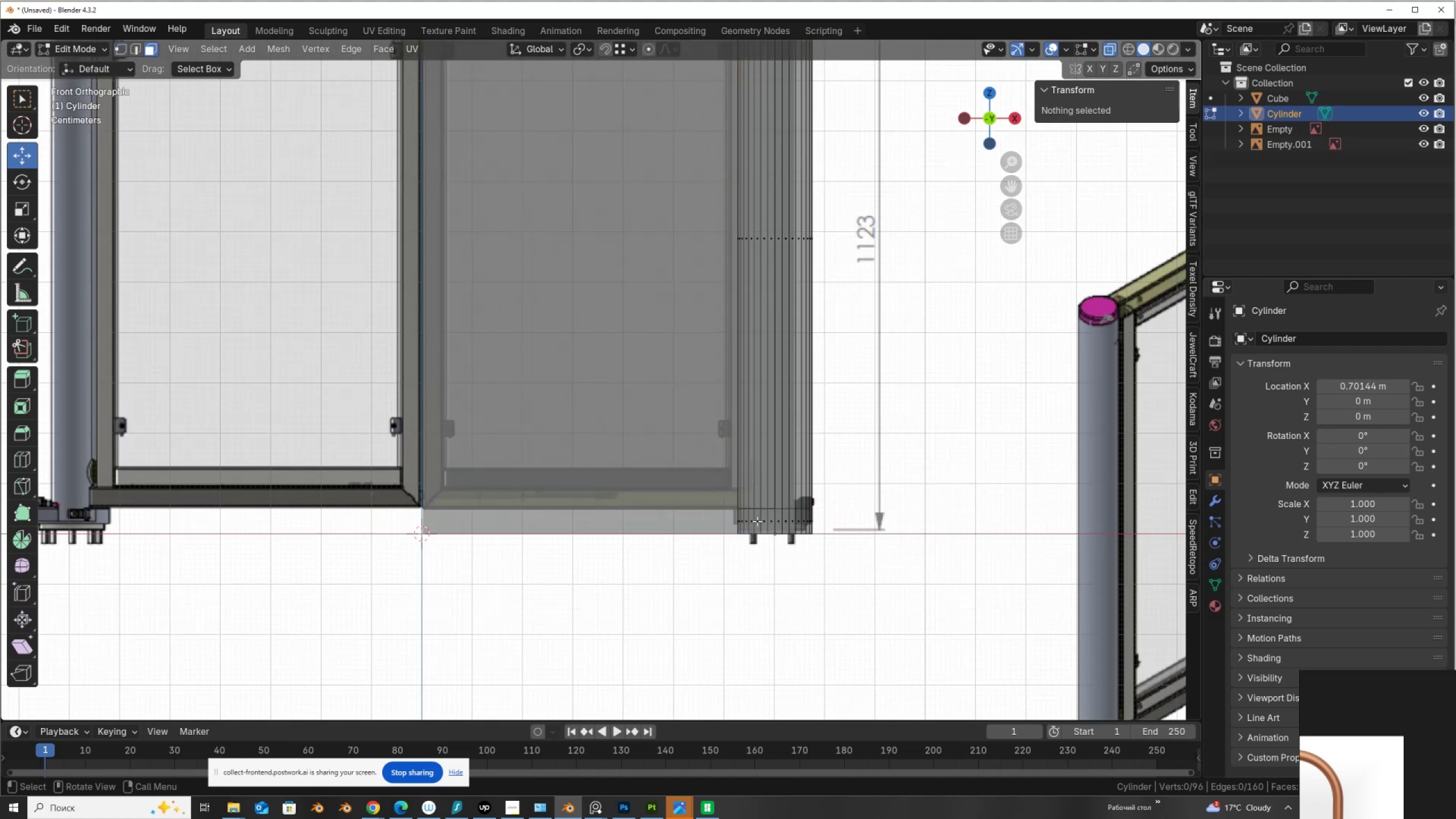 
hold_key(key=AltLeft, duration=0.39)
left_click([760, 521])
 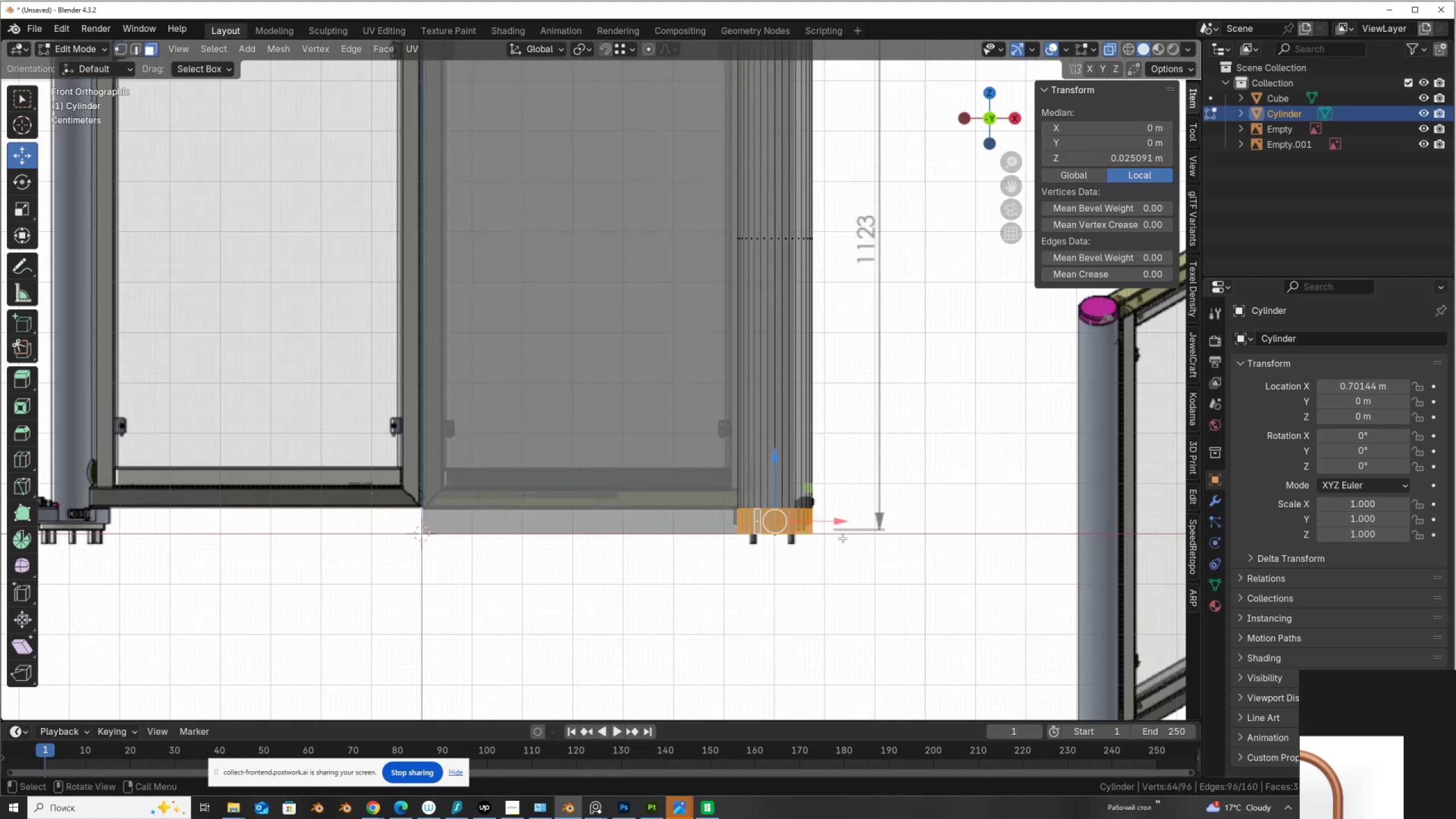 
key(P)
 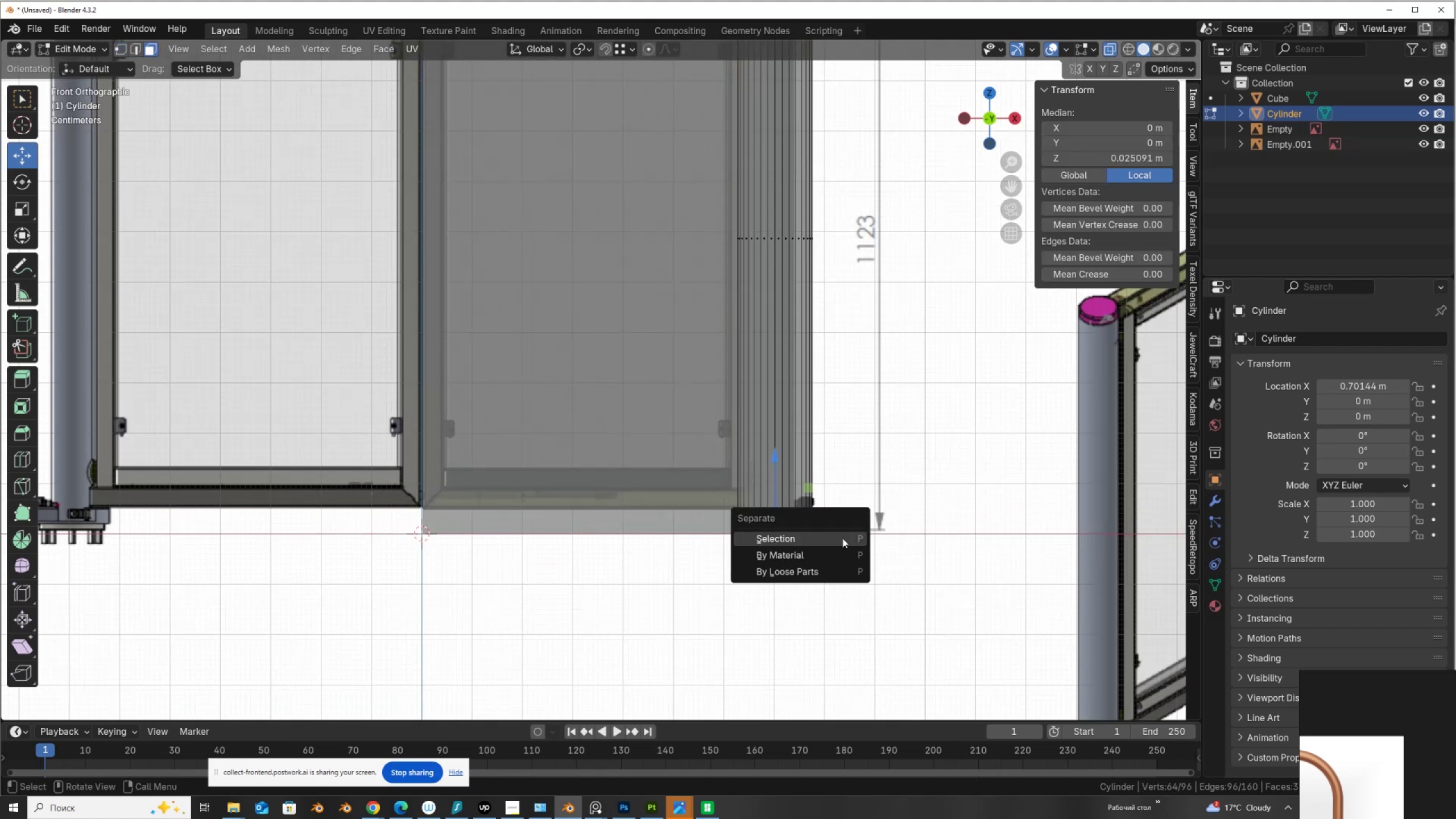 
left_click([842, 538])
 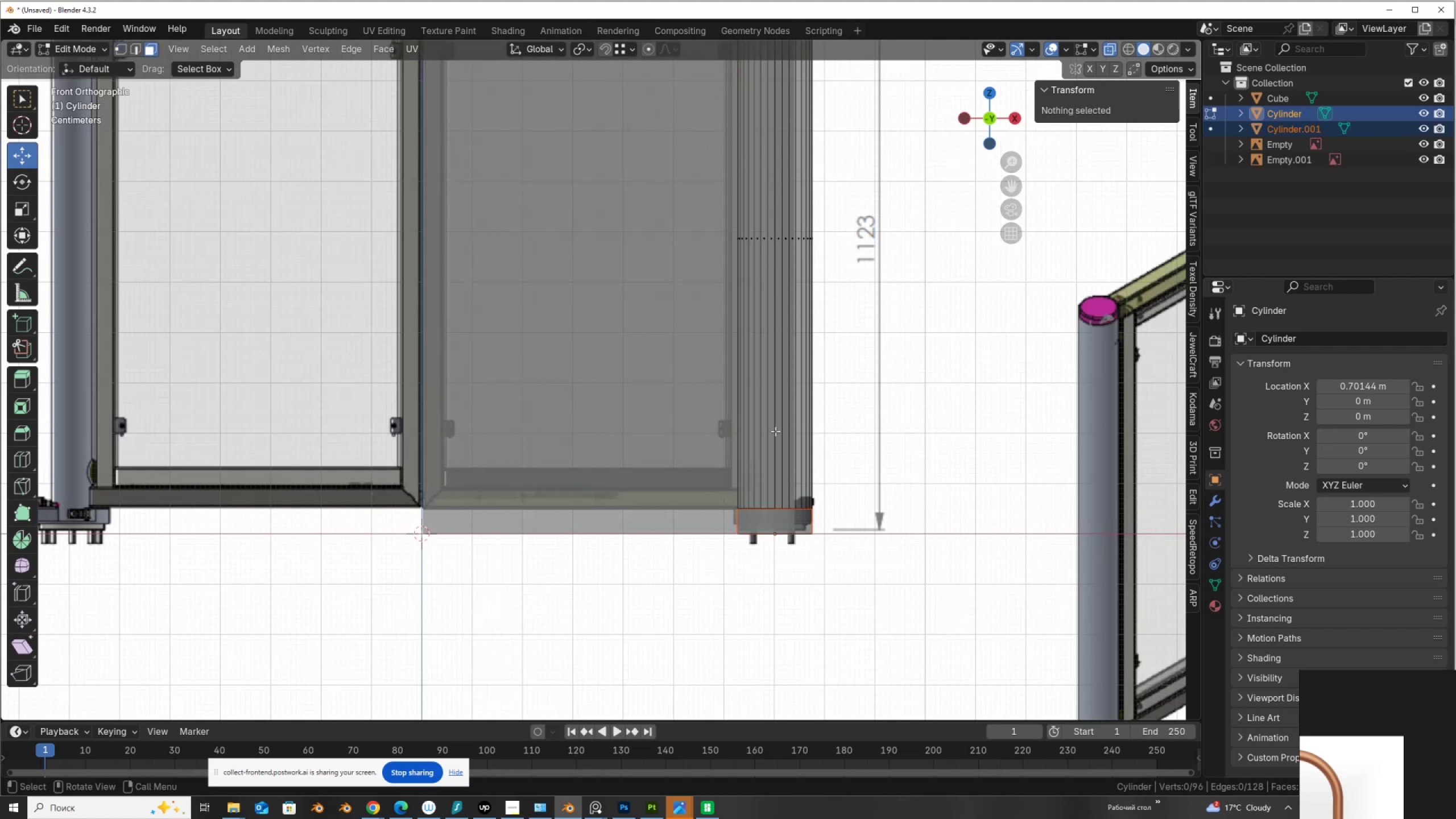 
scroll: coordinate [743, 387], scroll_direction: down, amount: 3.0
 